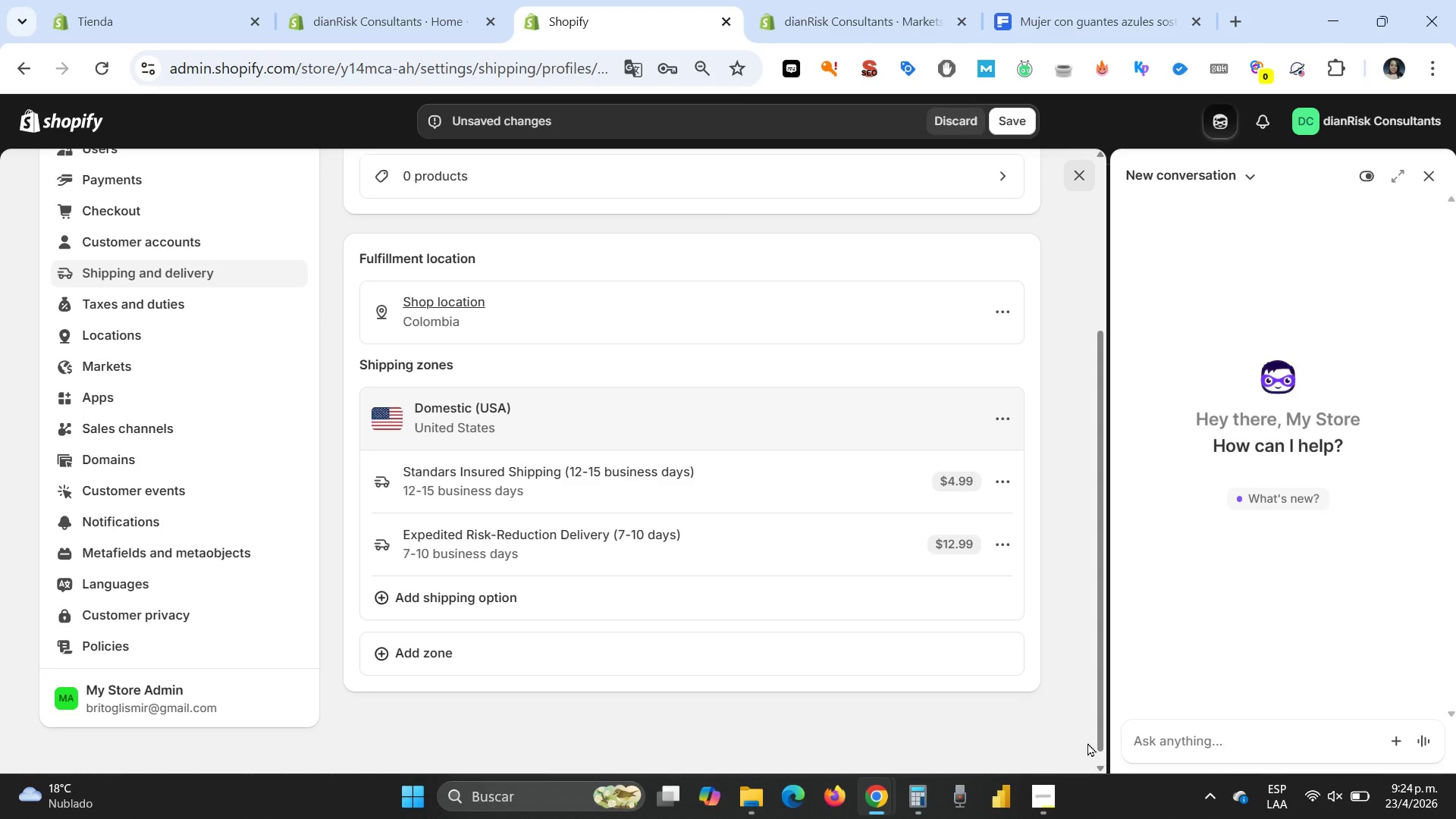 
scroll: coordinate [1011, 622], scroll_direction: down, amount: 1.0
 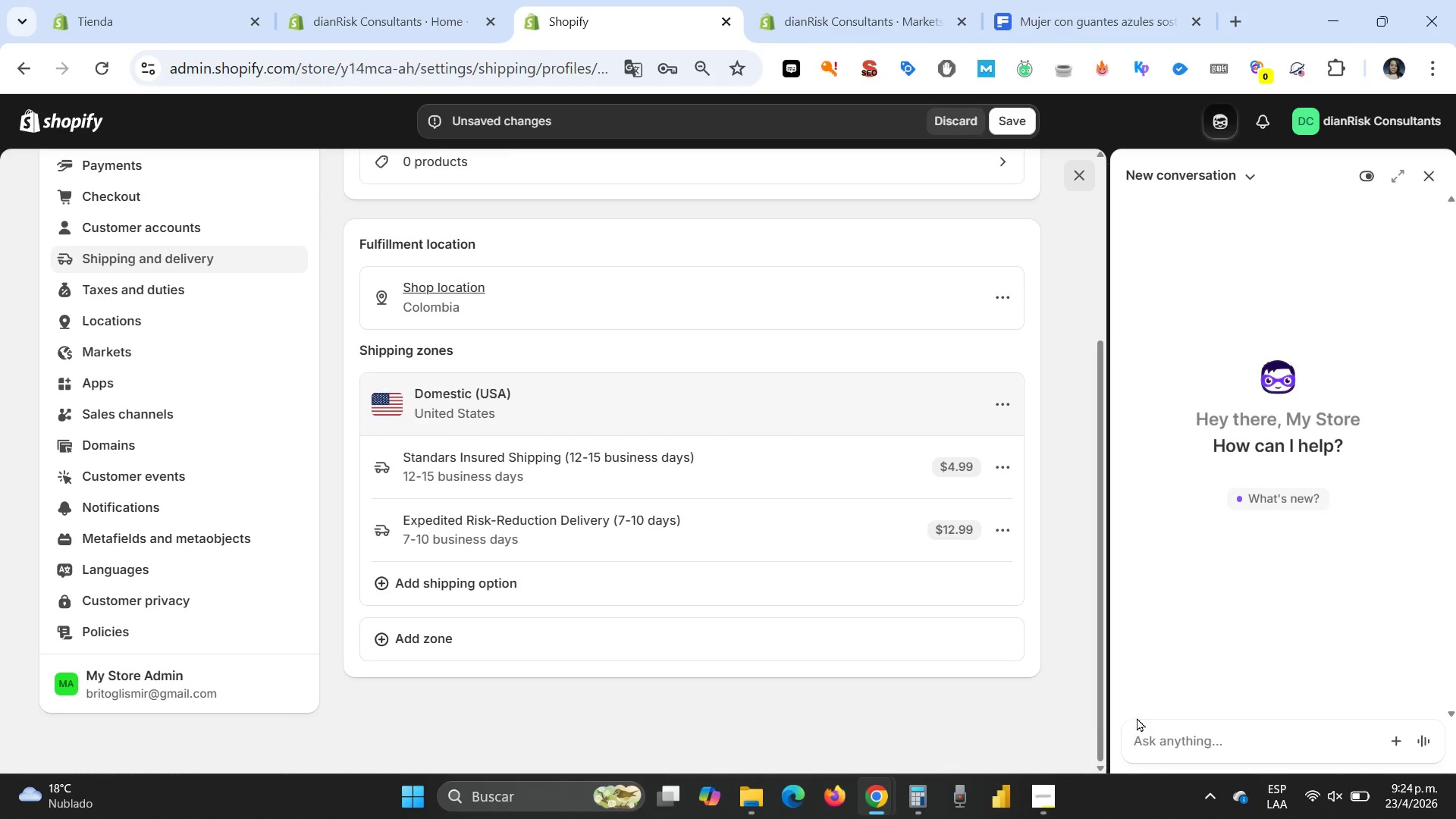 
left_click([1210, 802])
 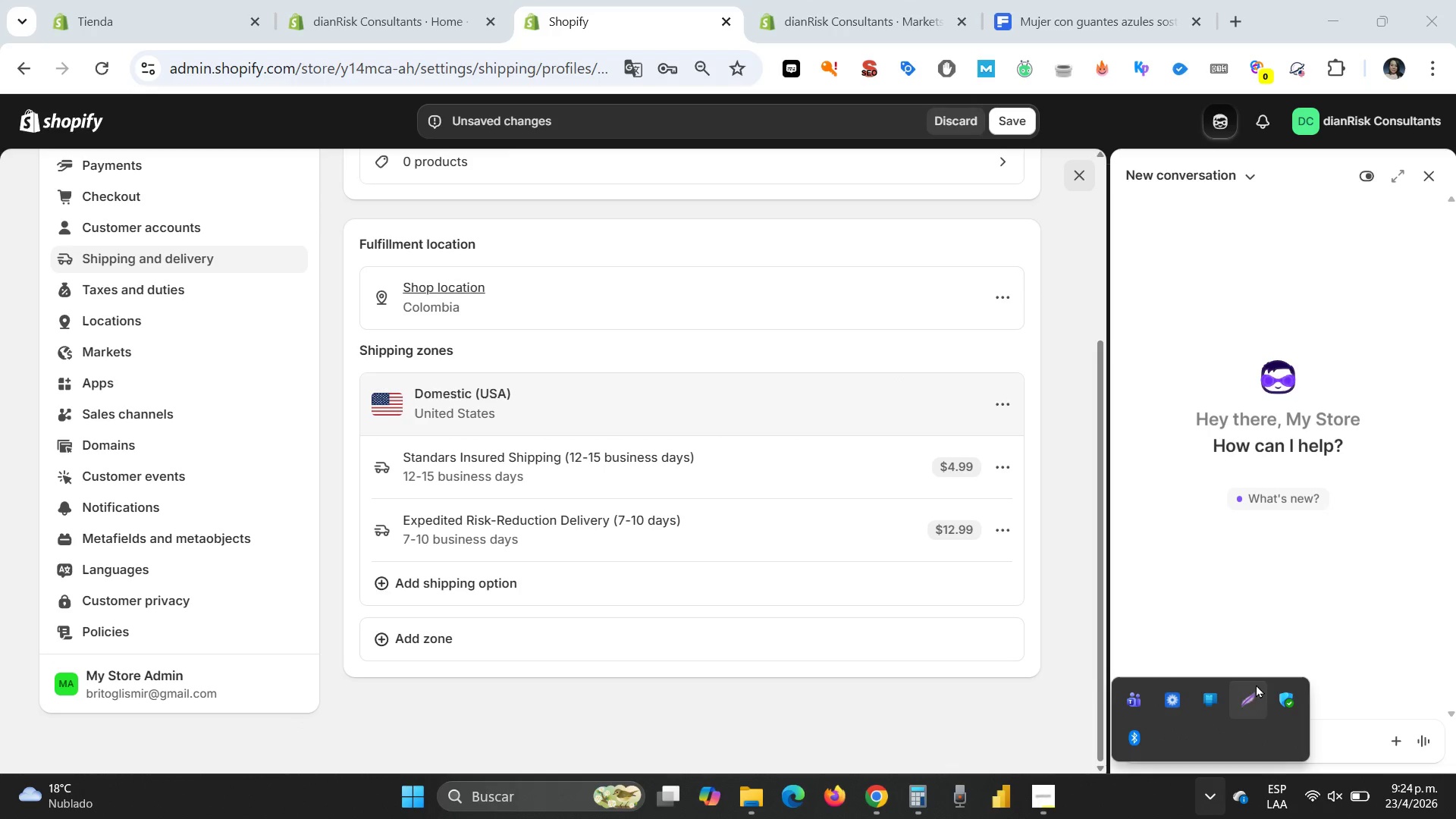 
left_click([1241, 710])
 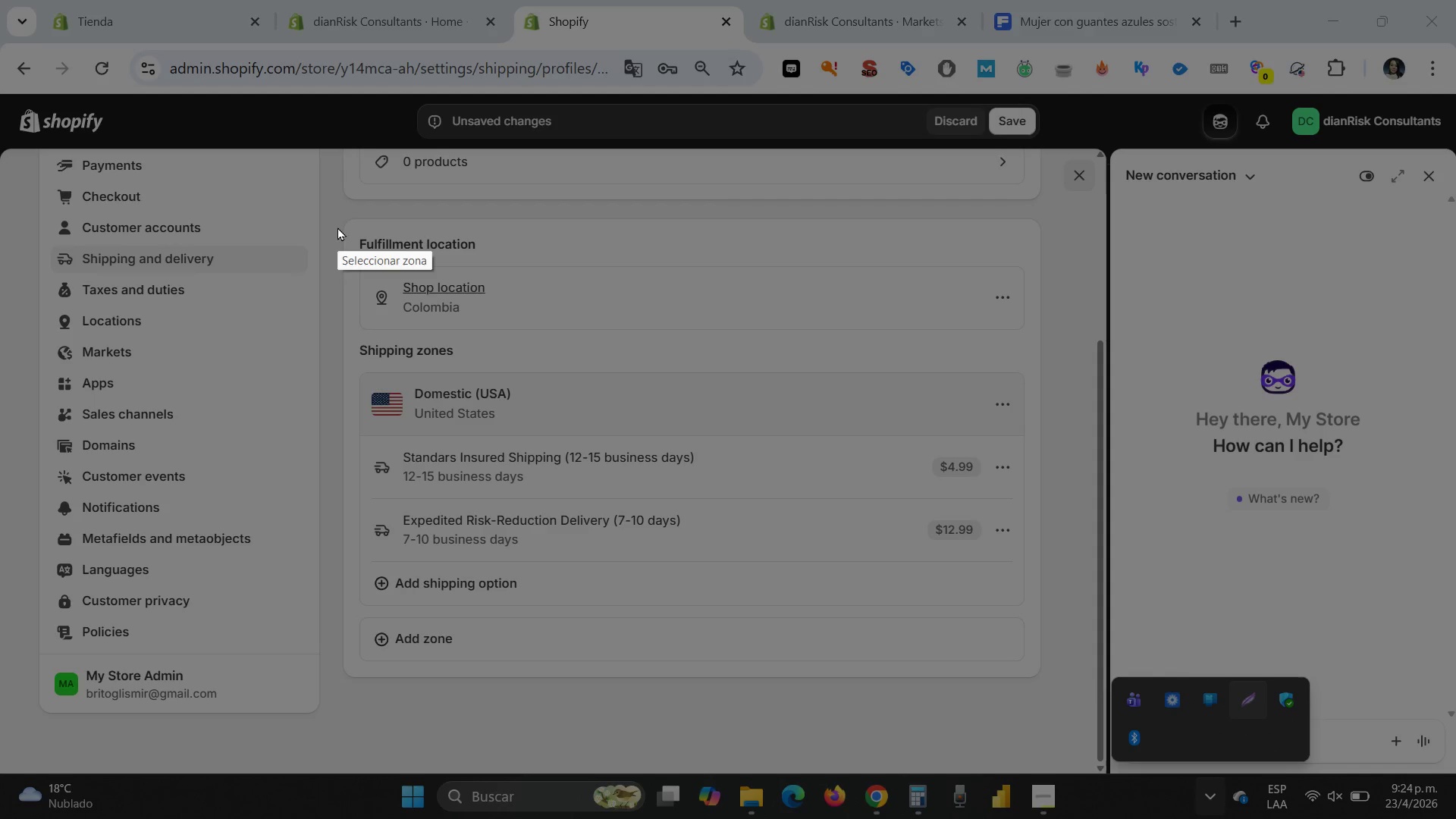 
left_click_drag(start_coordinate=[340, 227], to_coordinate=[1047, 681])
 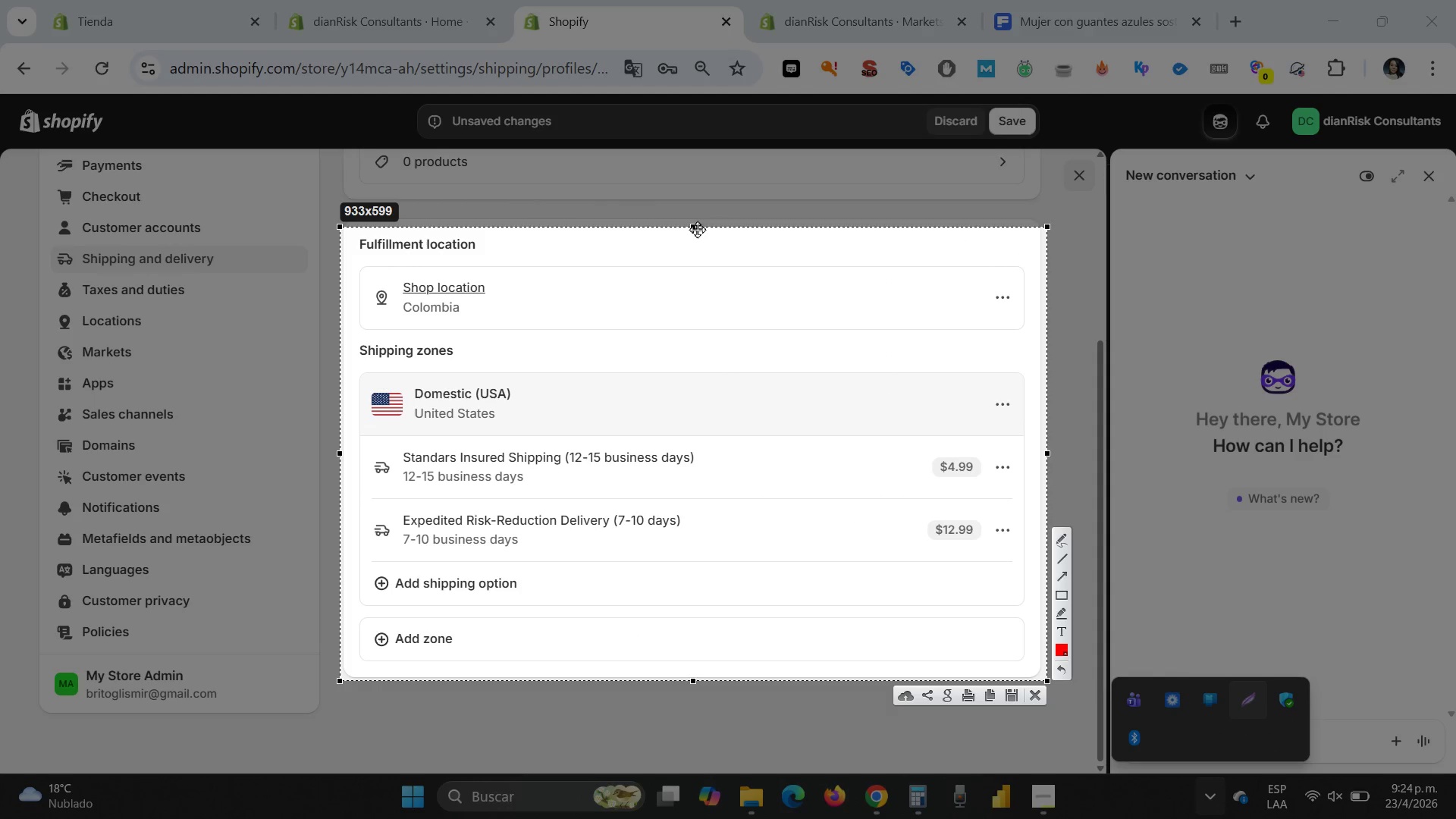 
left_click_drag(start_coordinate=[695, 229], to_coordinate=[675, 334])
 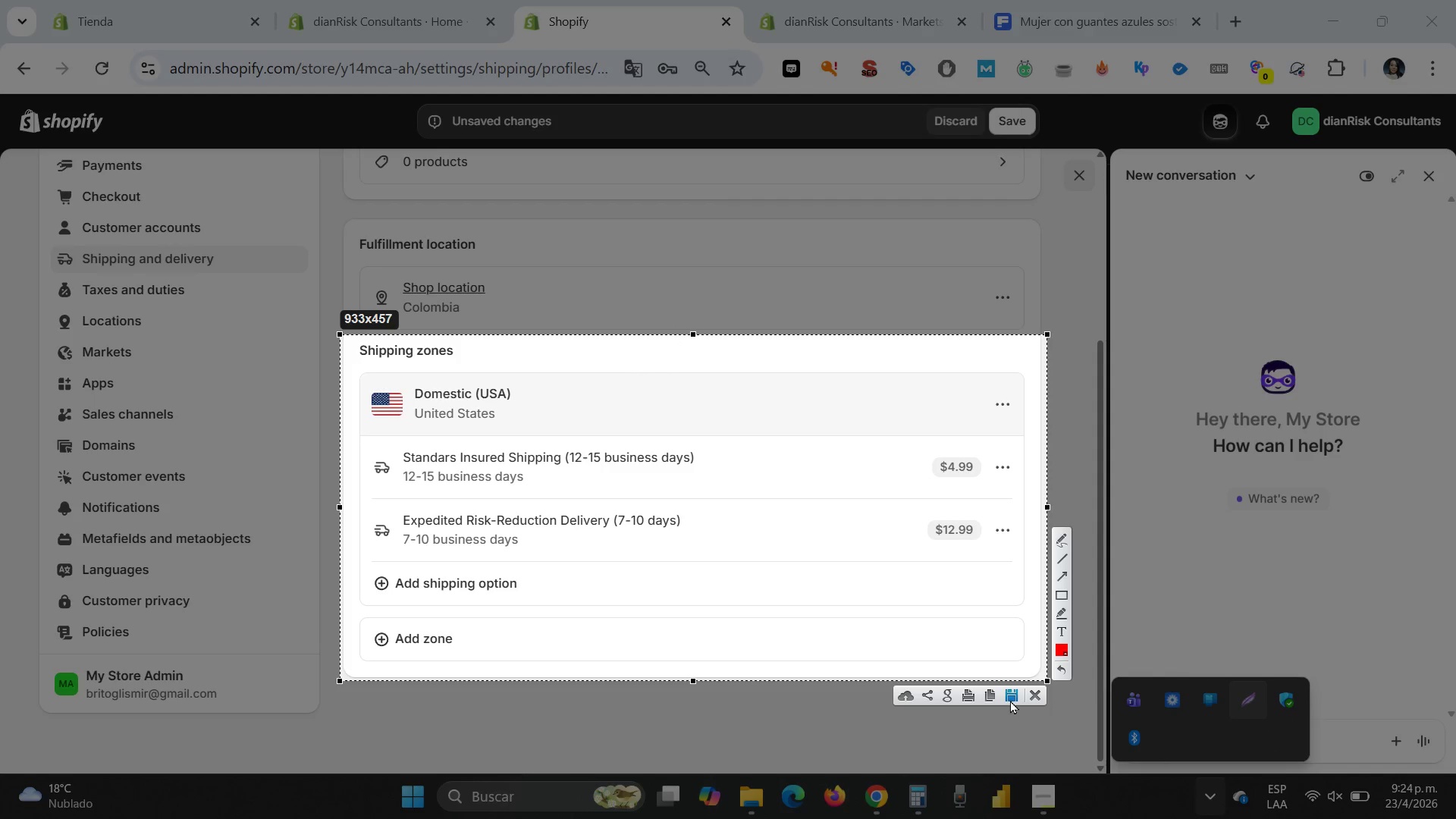 
left_click([1010, 698])
 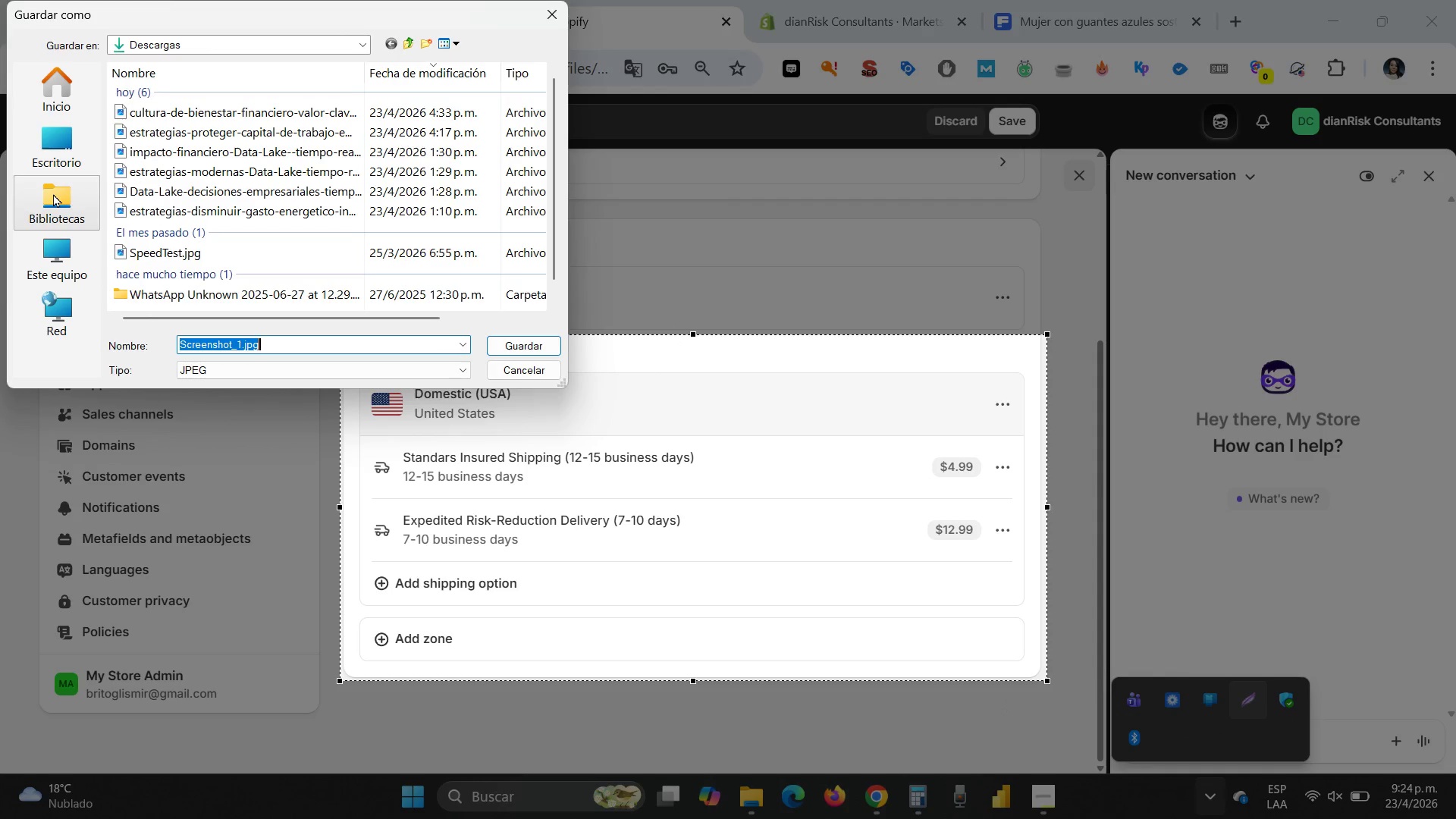 
double_click([53, 193])
 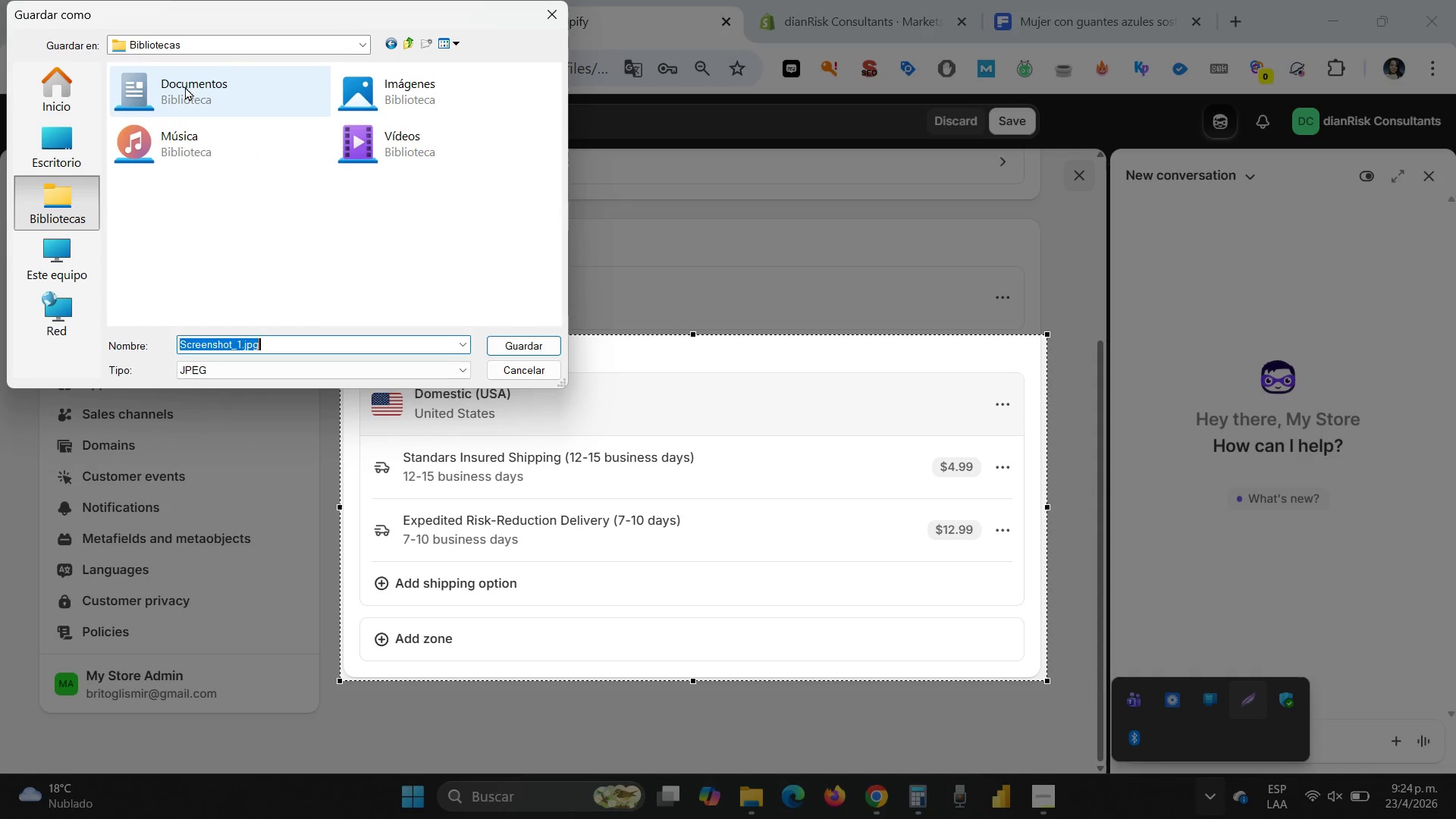 
double_click([188, 89])
 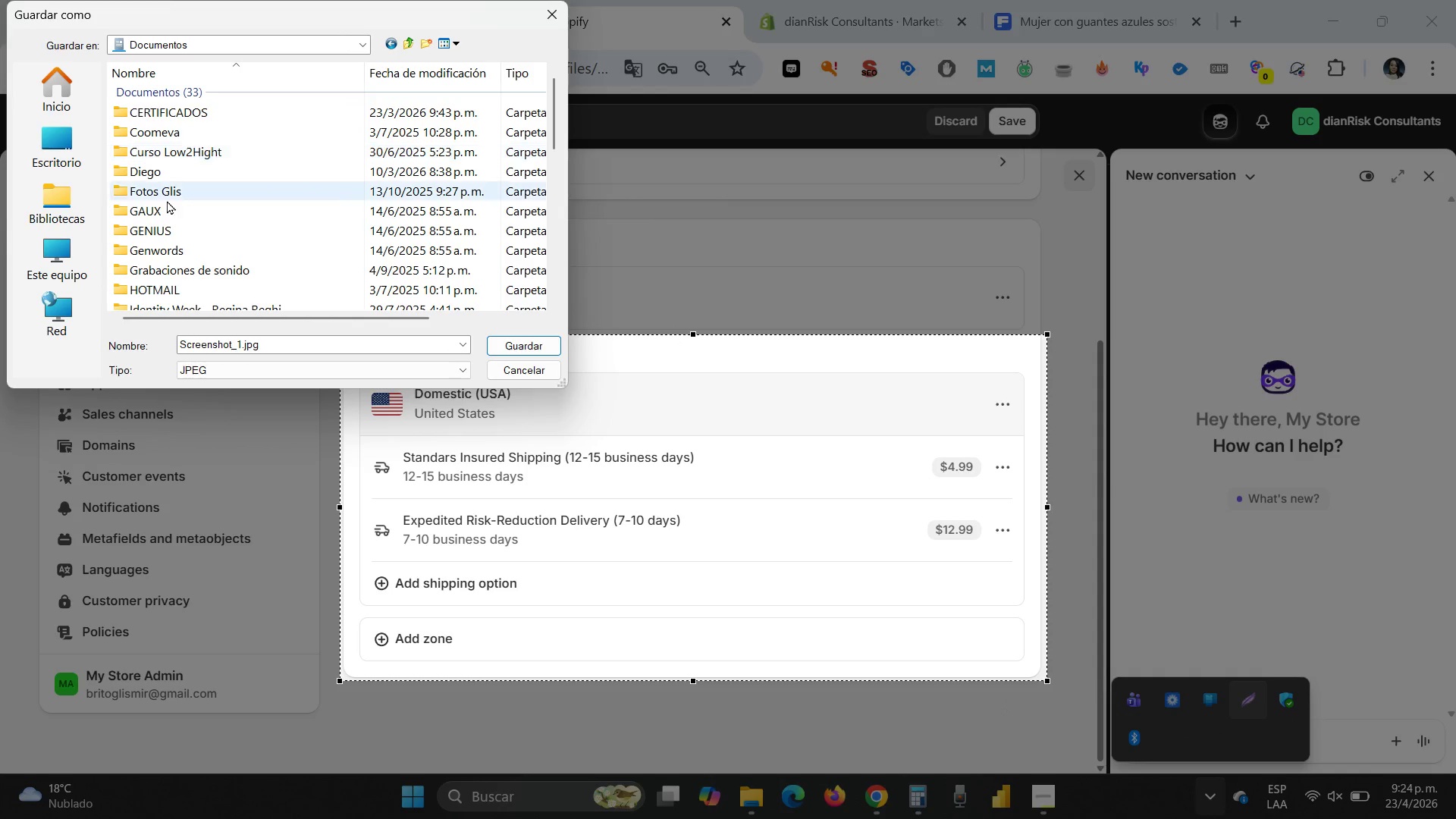 
scroll: coordinate [175, 206], scroll_direction: down, amount: 2.0
 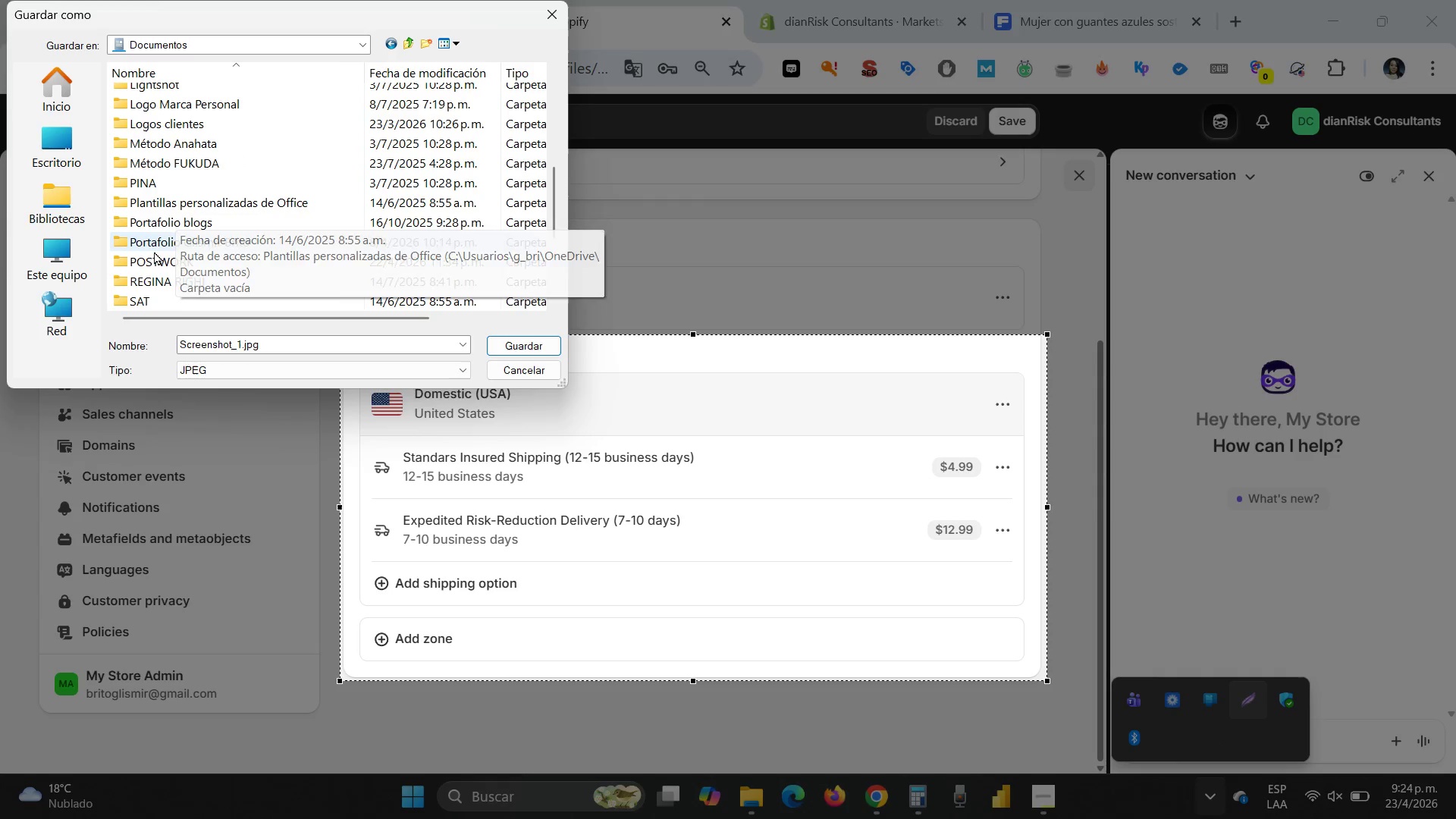 
double_click([152, 256])
 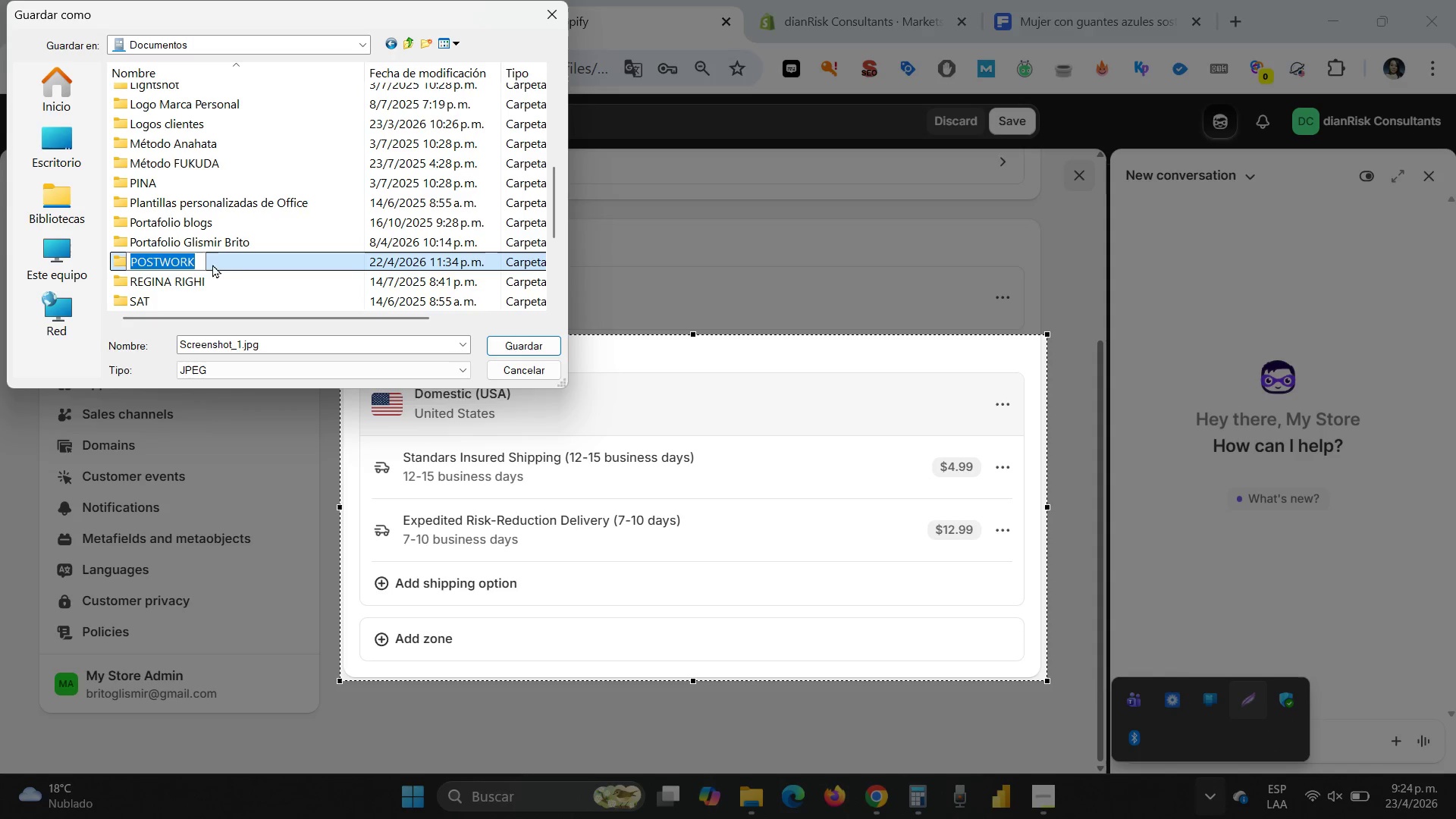 
double_click([216, 260])
 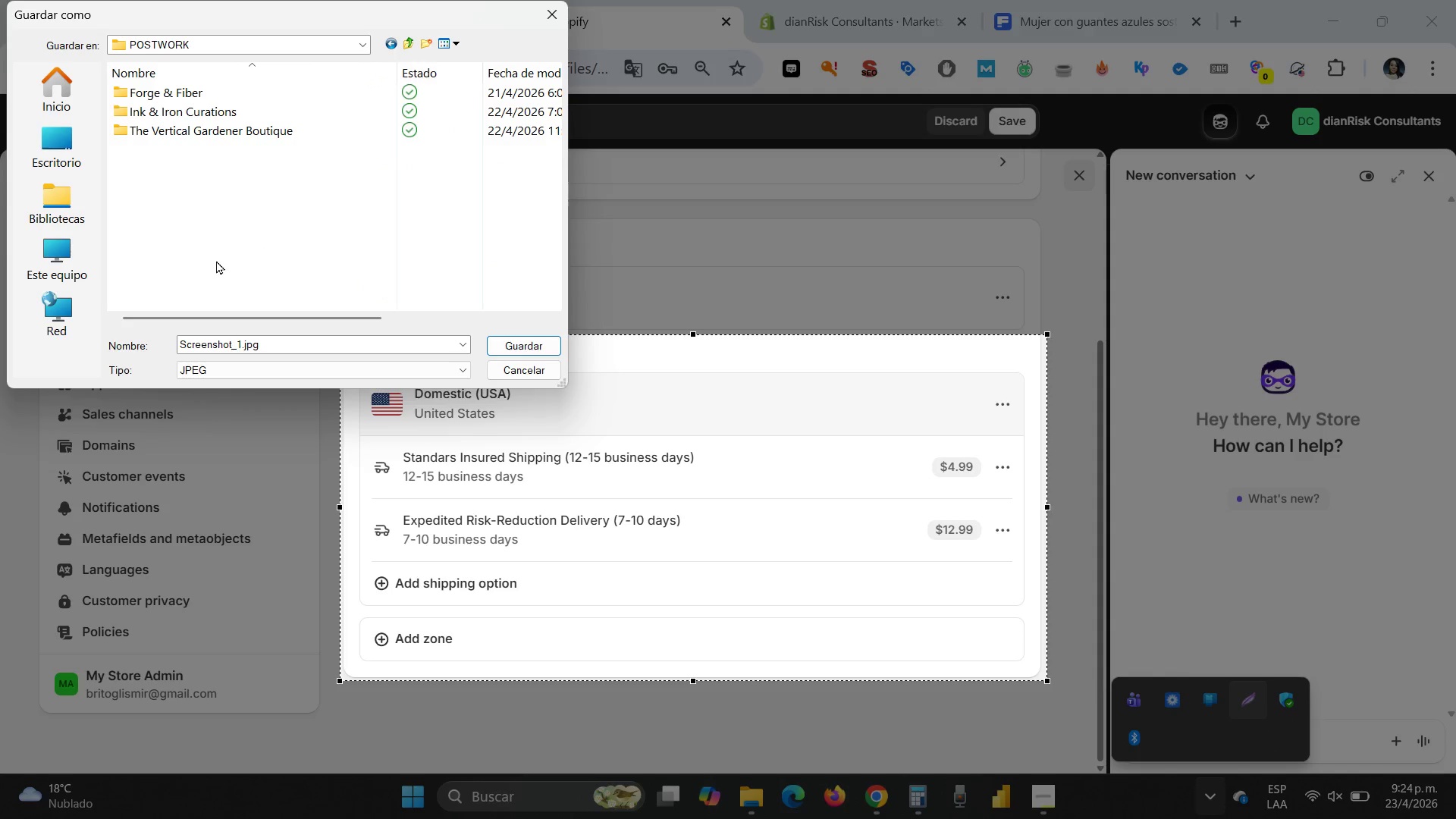 
right_click([202, 191])
 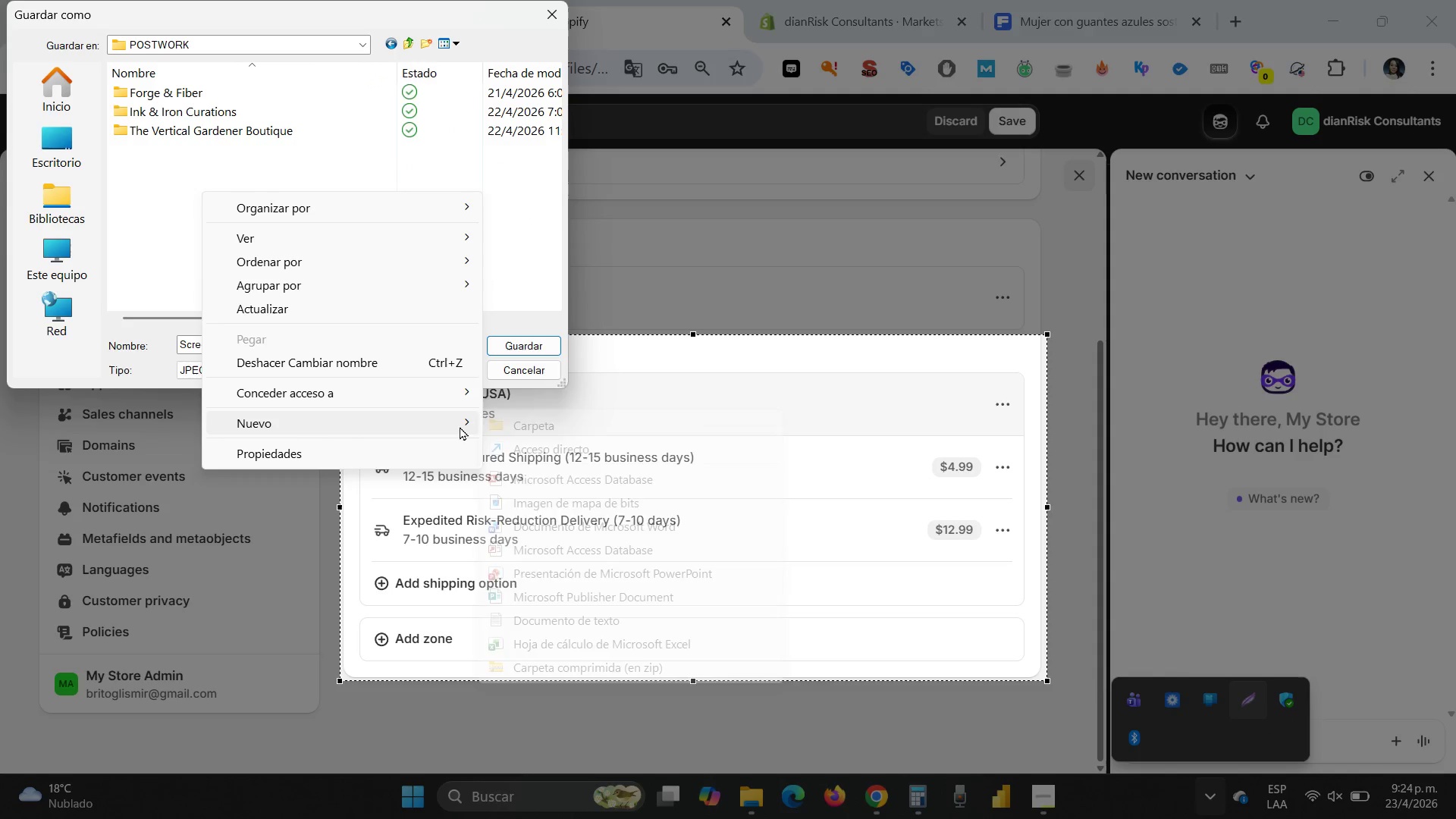 
left_click([525, 426])
 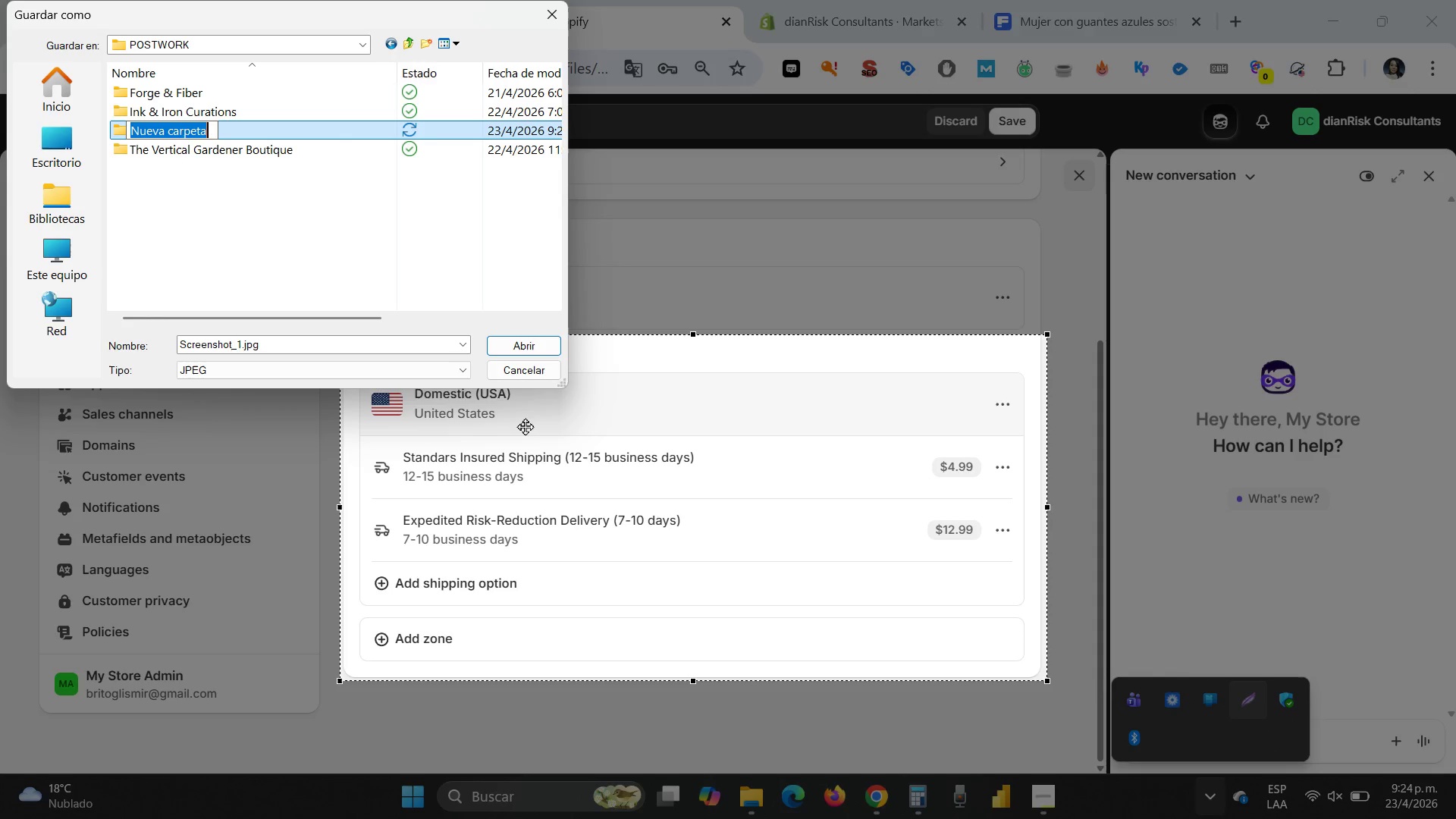 
type(GuardianRisk)
 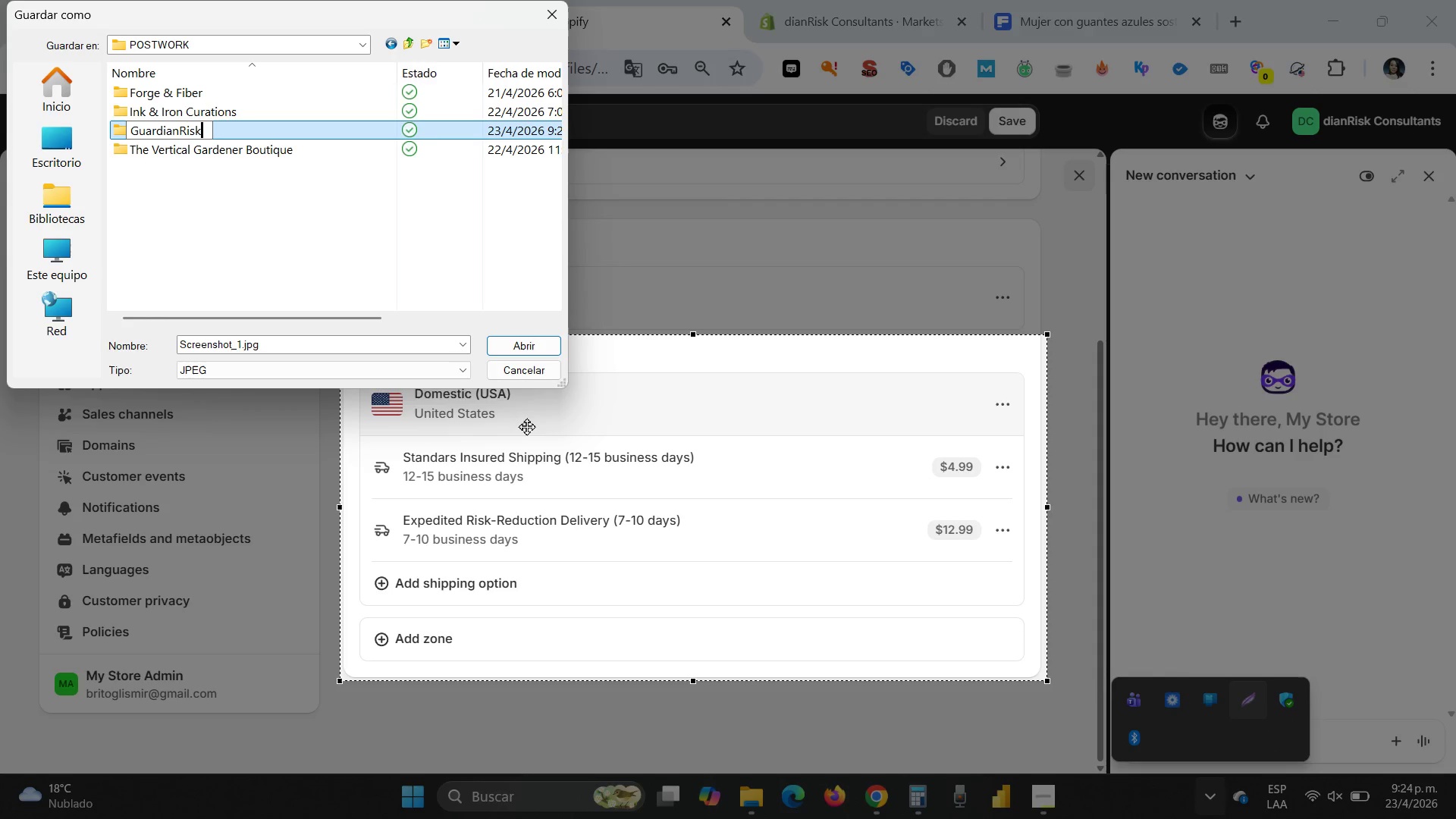 
key(Enter)
 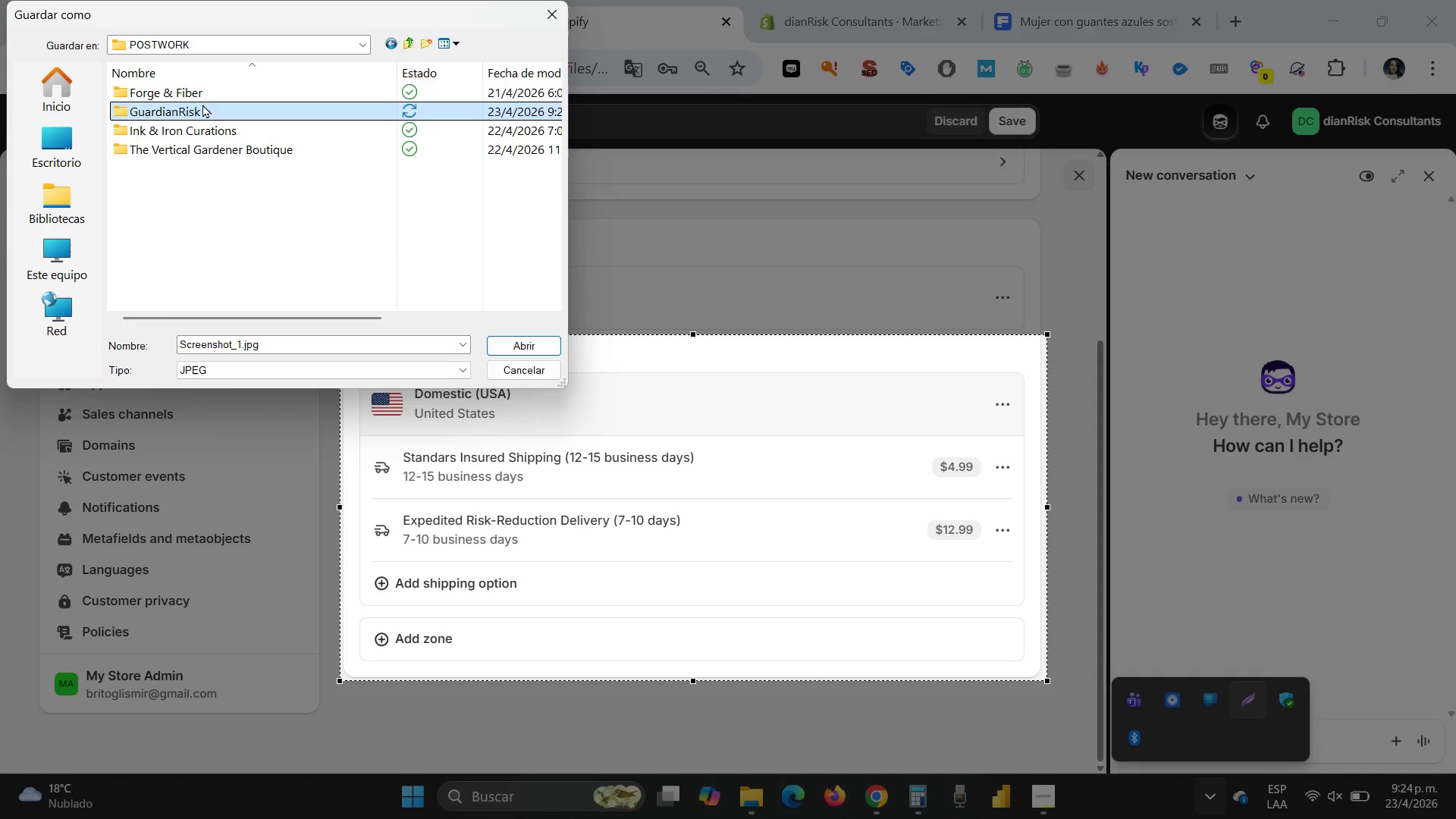 
double_click([195, 108])
 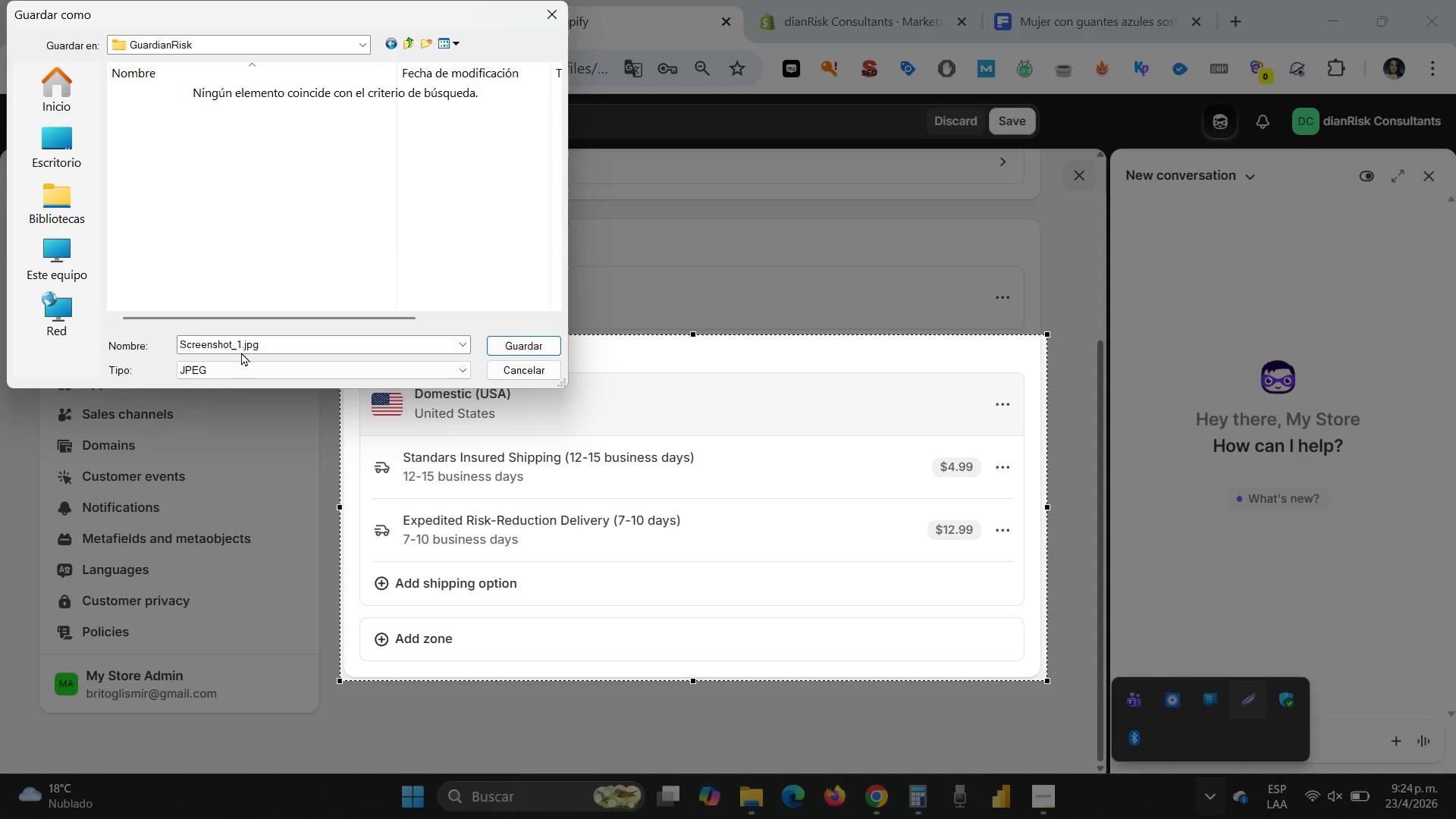 
left_click([228, 352])
 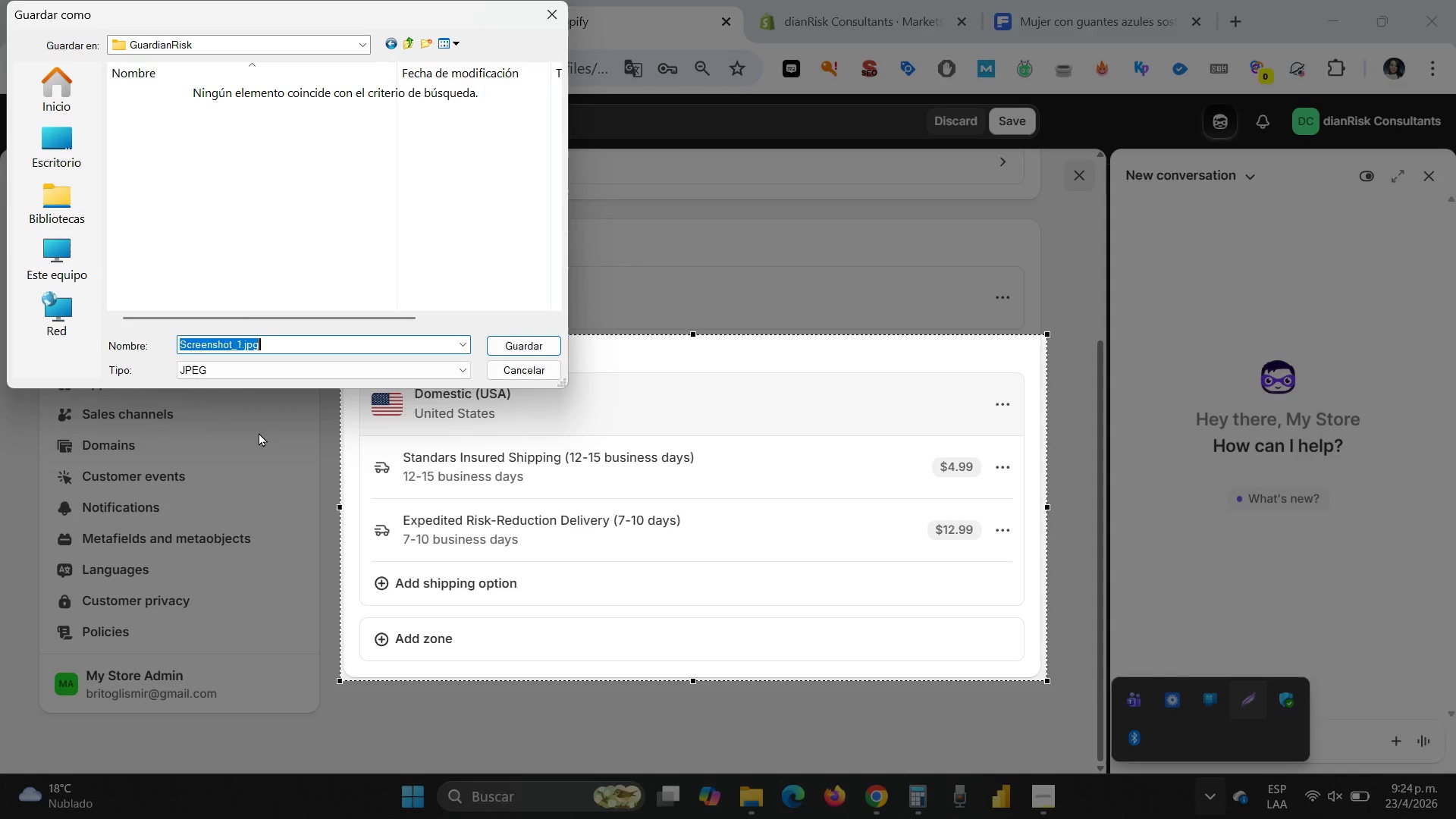 
wait(12.25)
 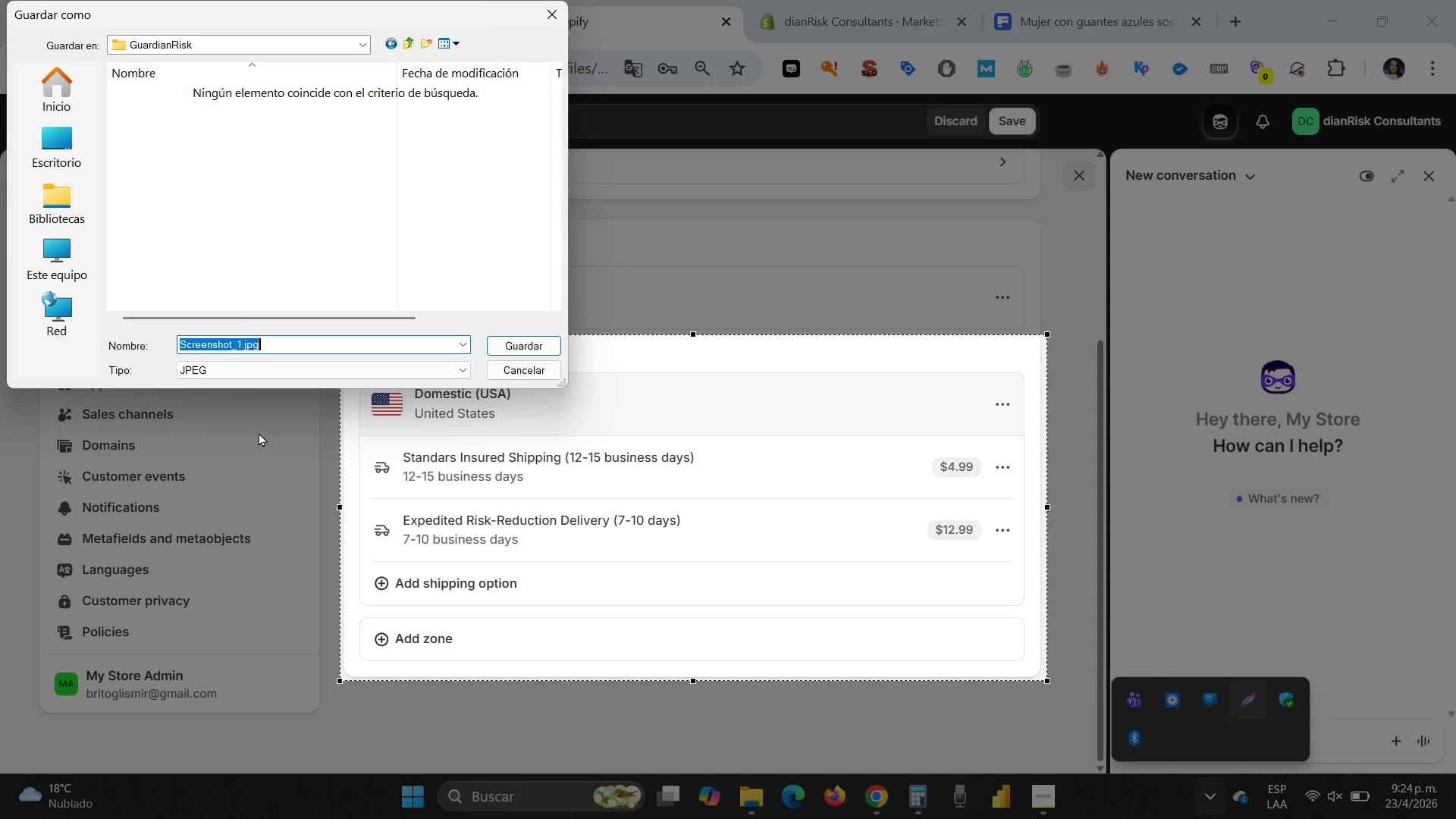 
type(Shipping )
 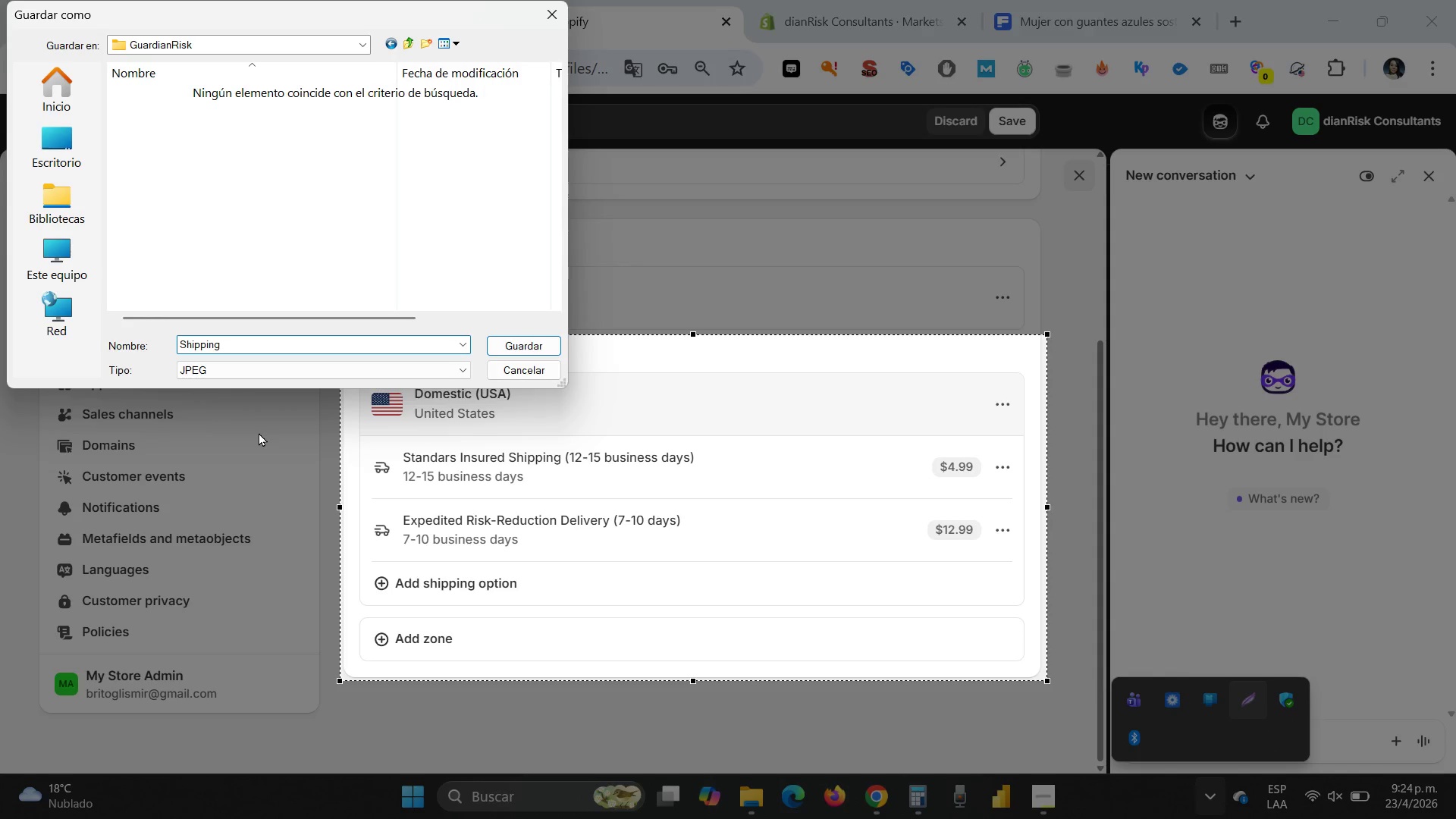 
type(and Delivery)
 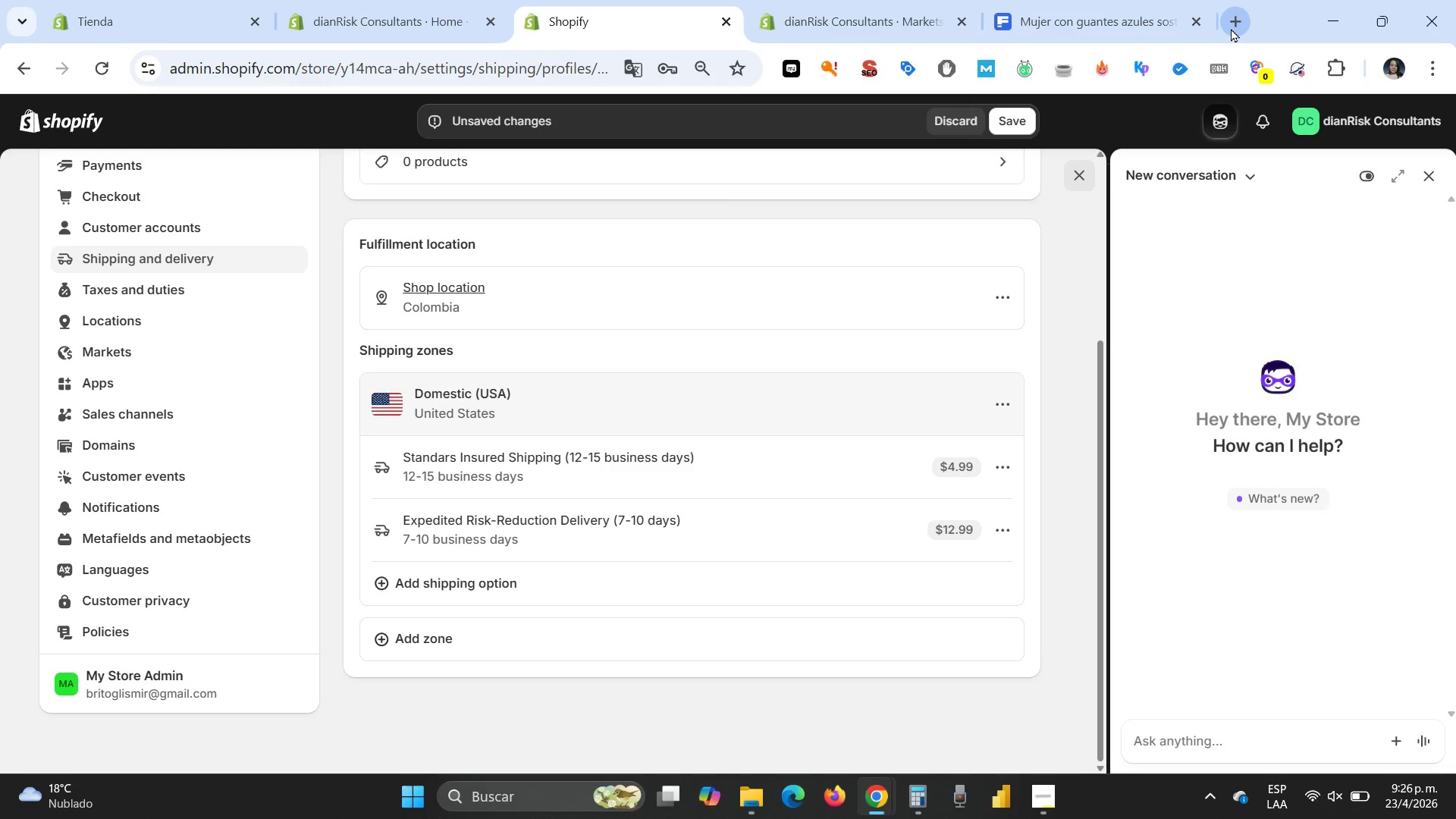 
wait(55.47)
 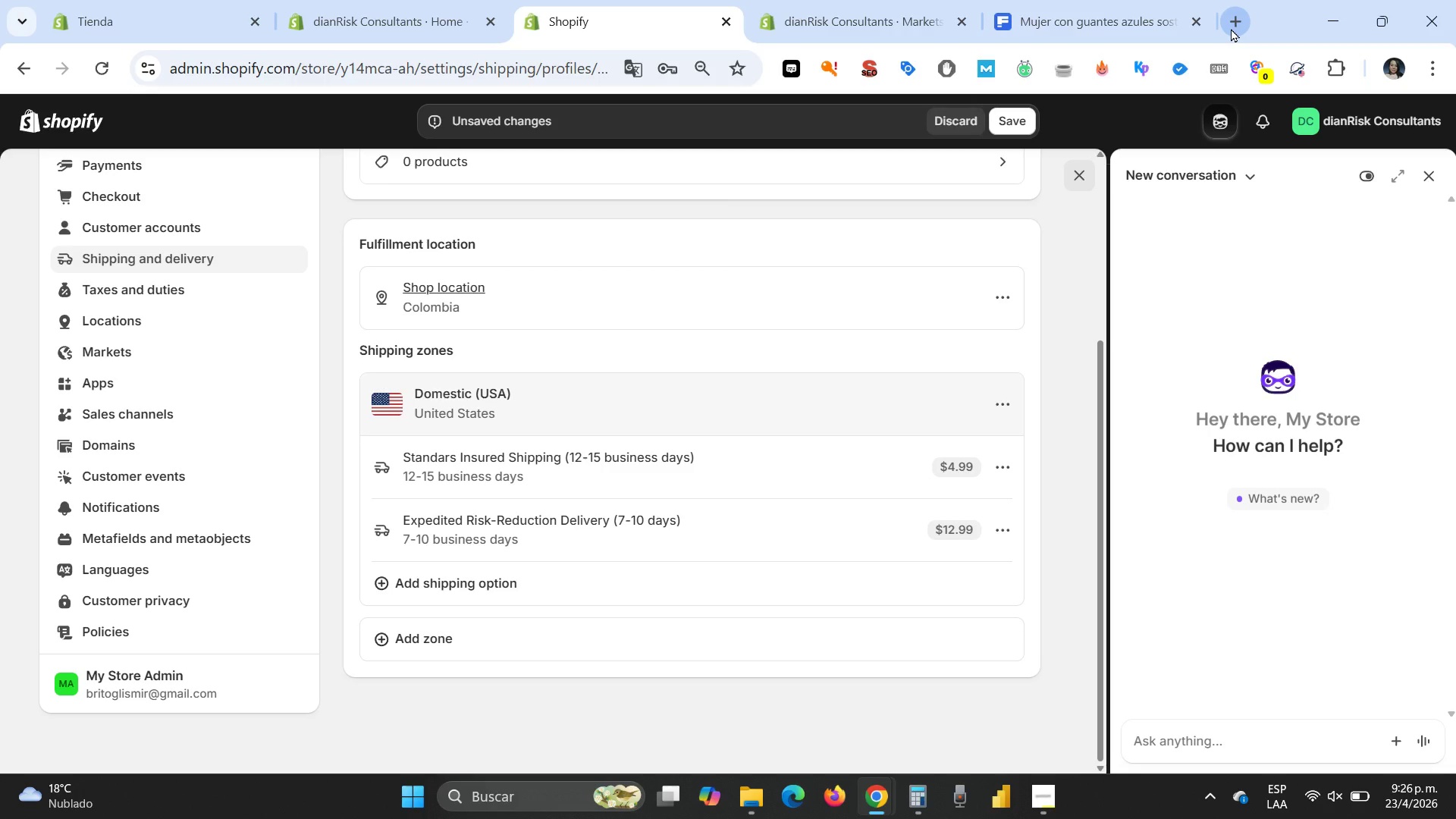 
left_click([1232, 23])
 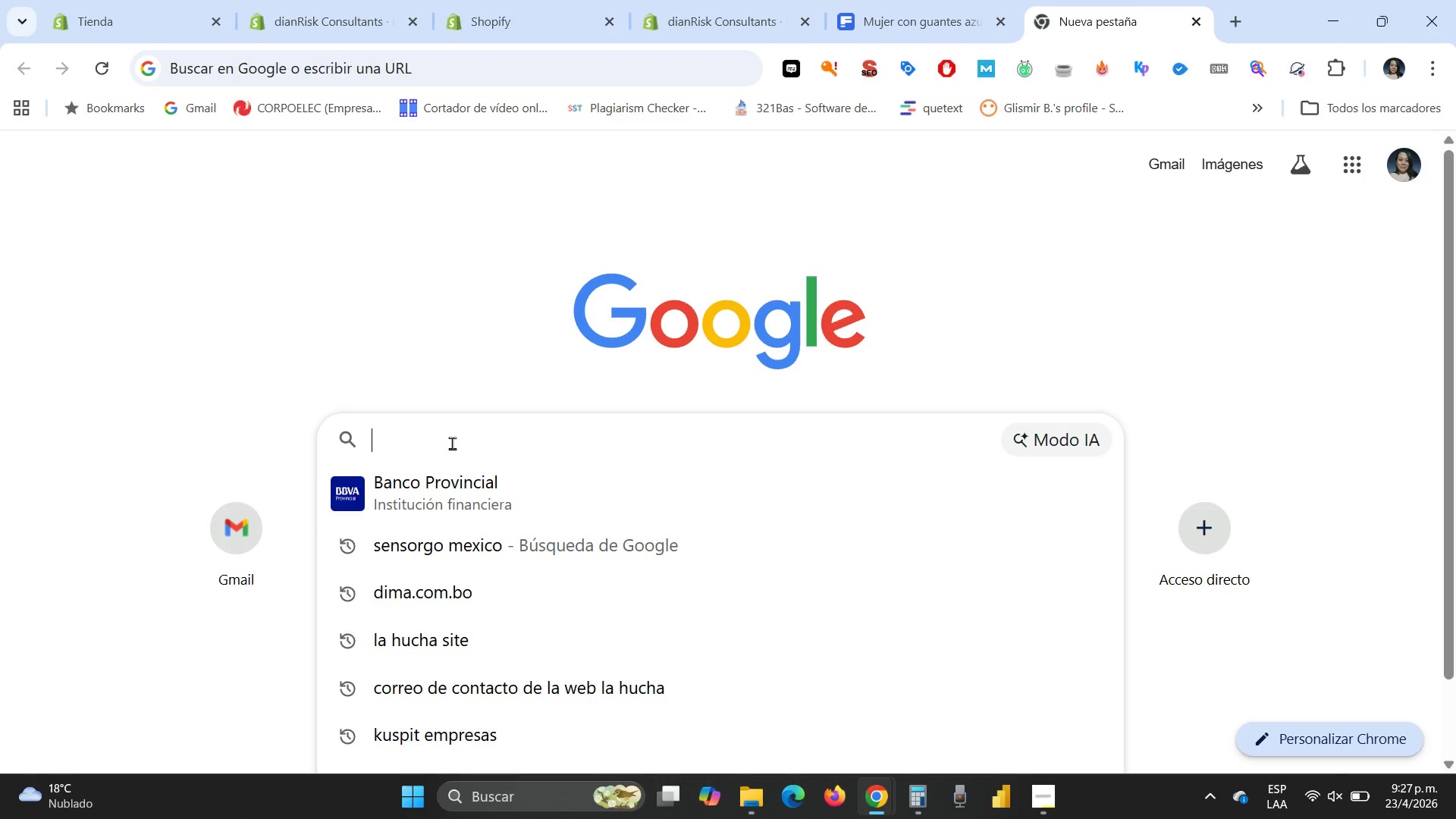 
wait(14.34)
 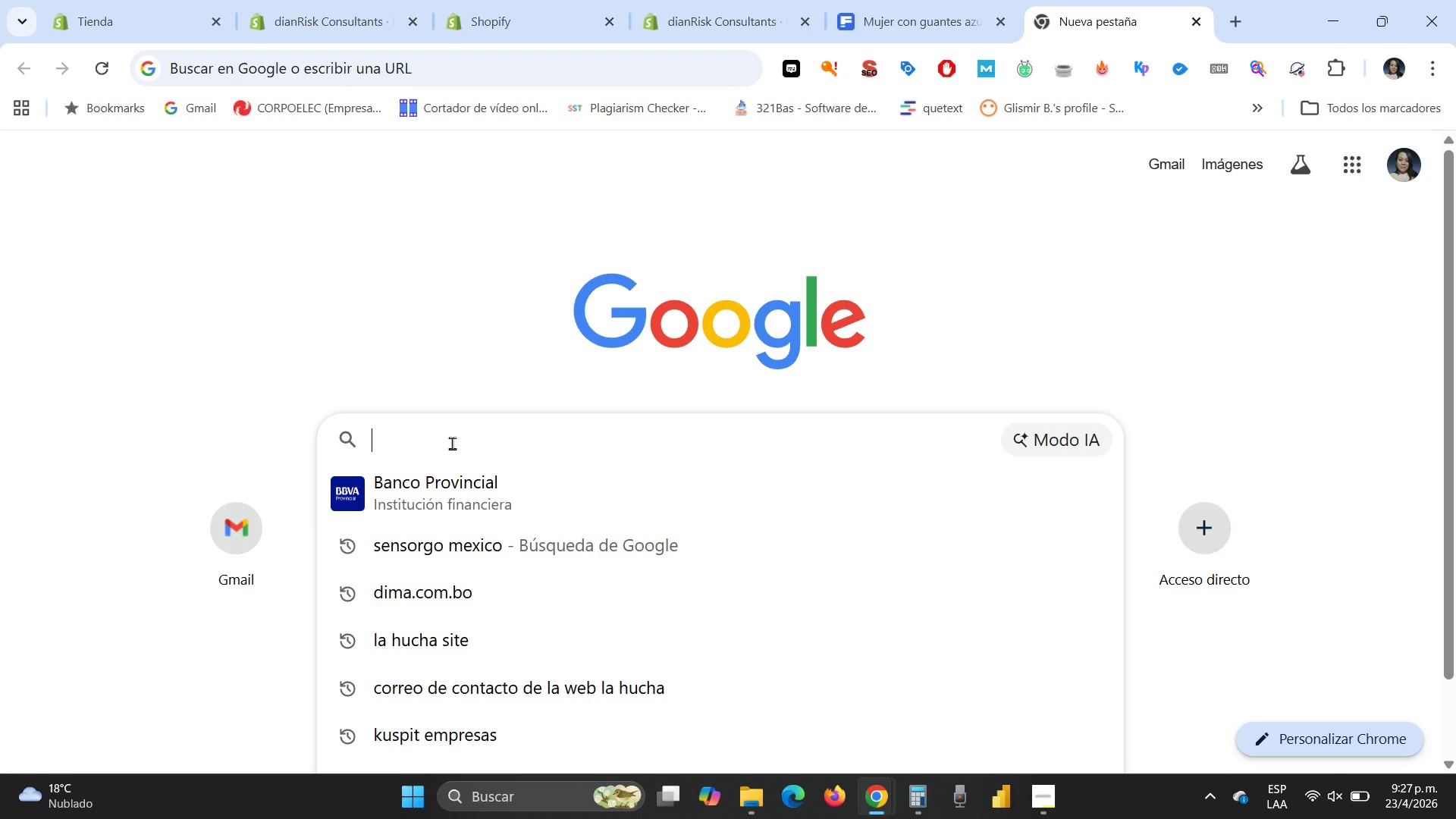 
type(sensor de inundacion )
 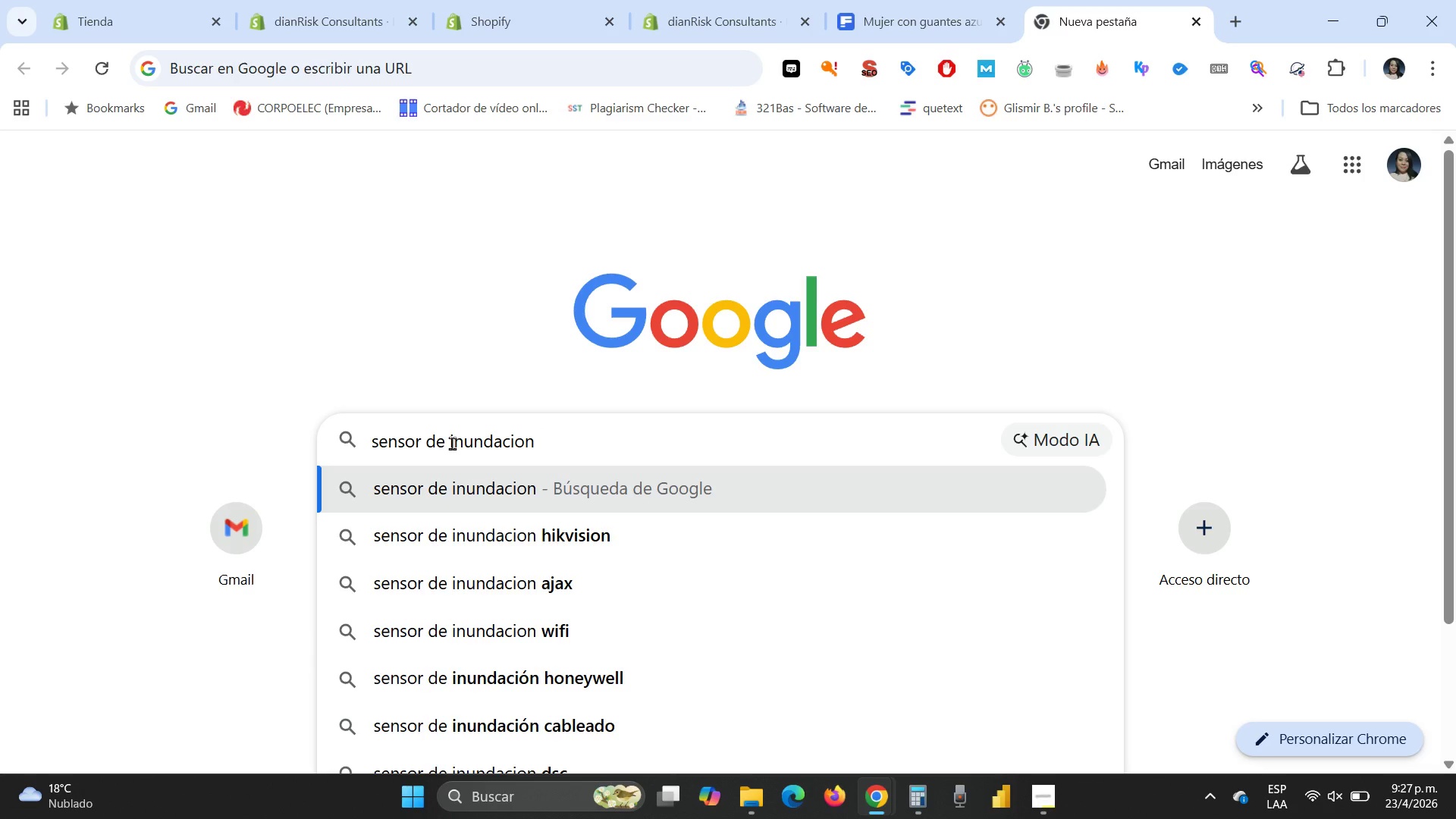 
key(Enter)
 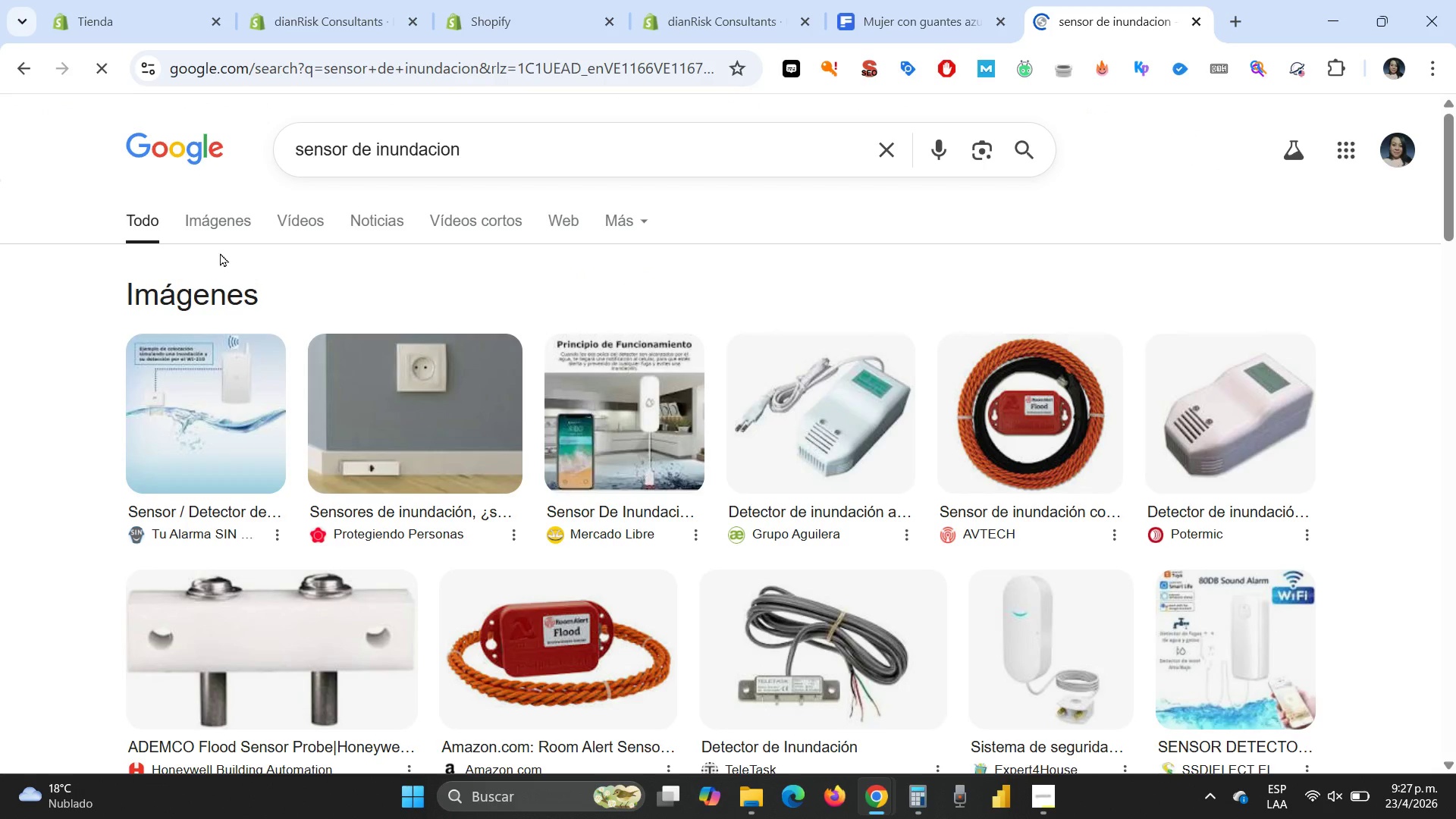 
left_click([221, 217])
 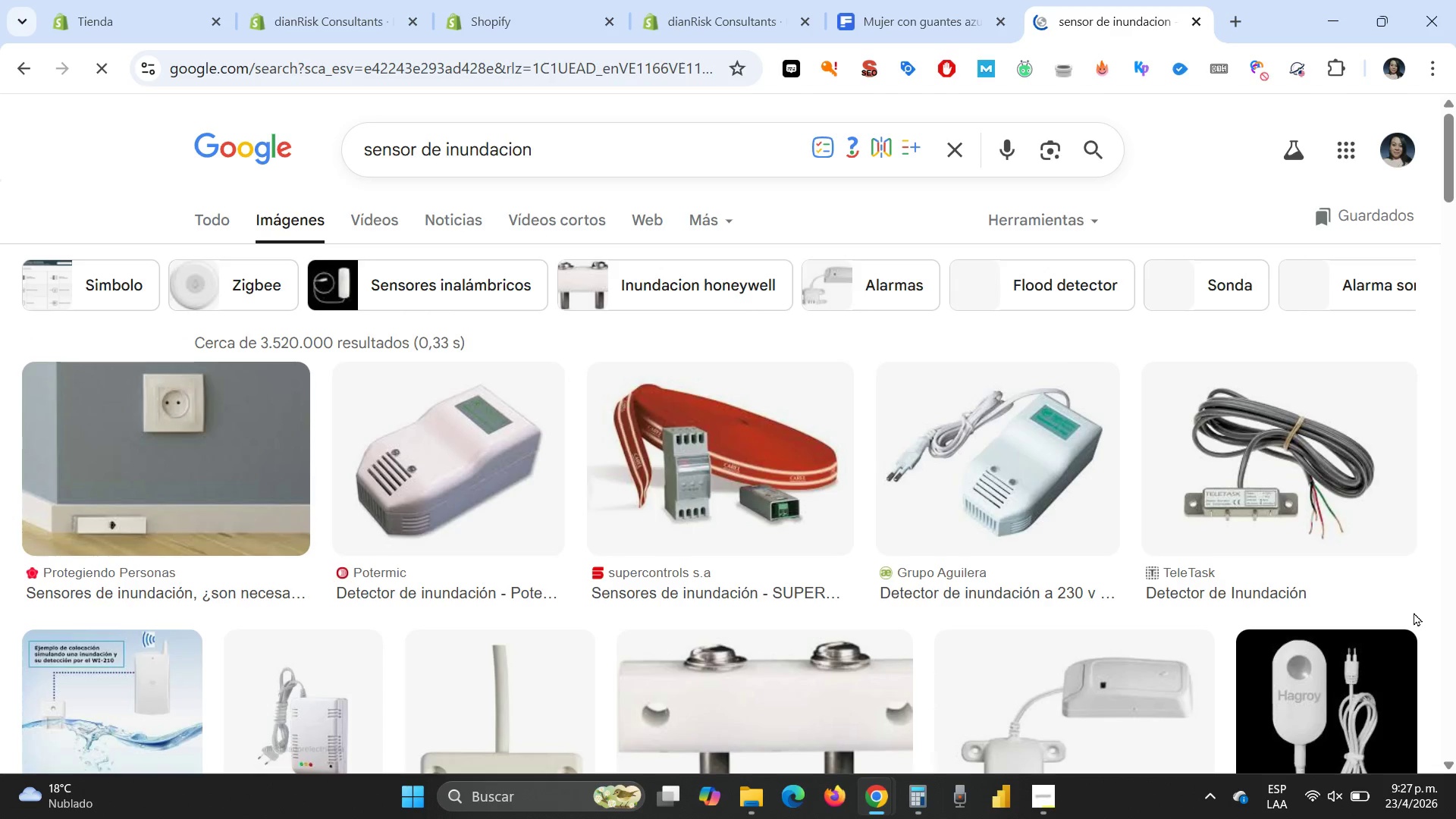 
wait(12.88)
 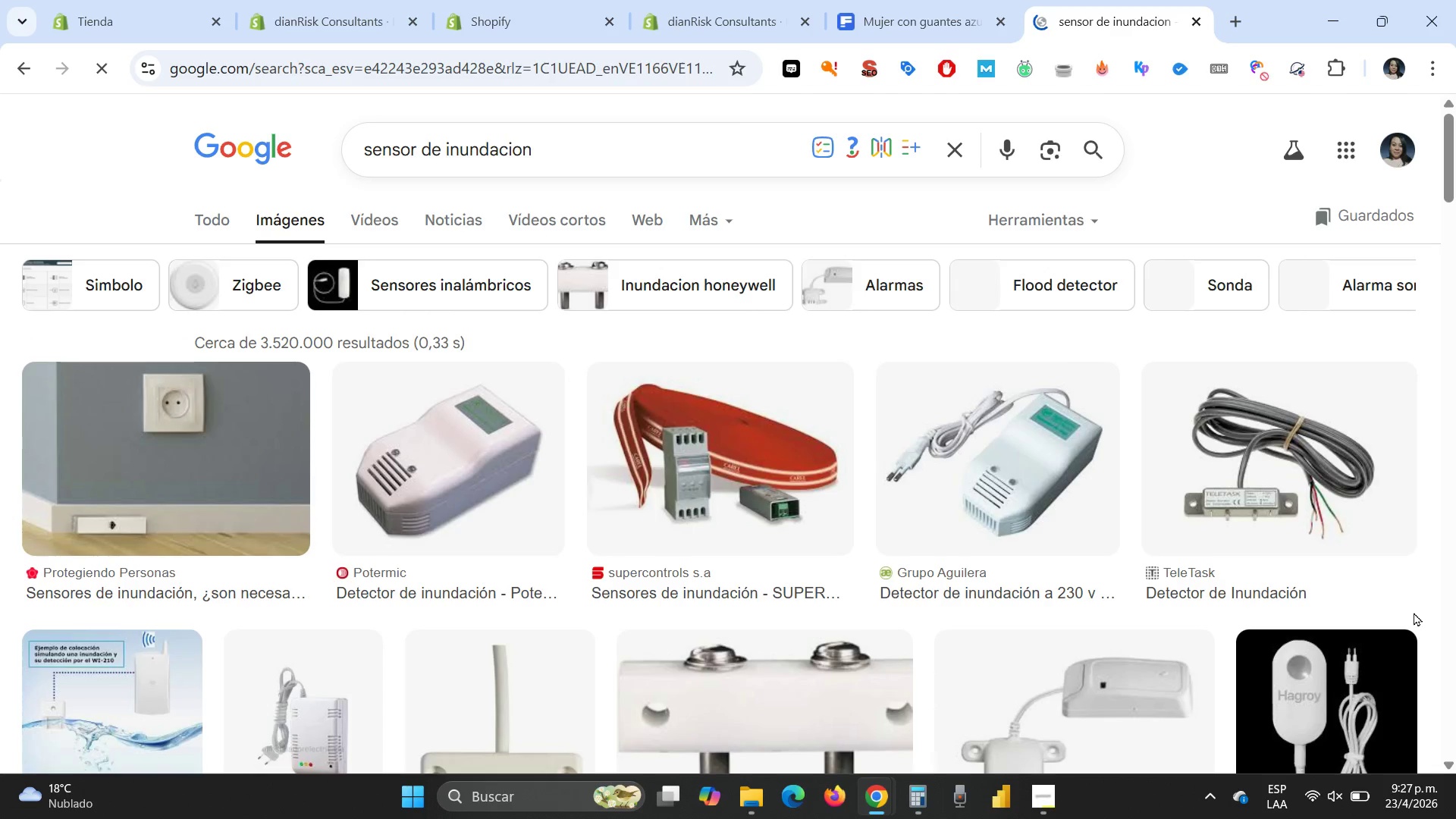 
left_click([1017, 445])
 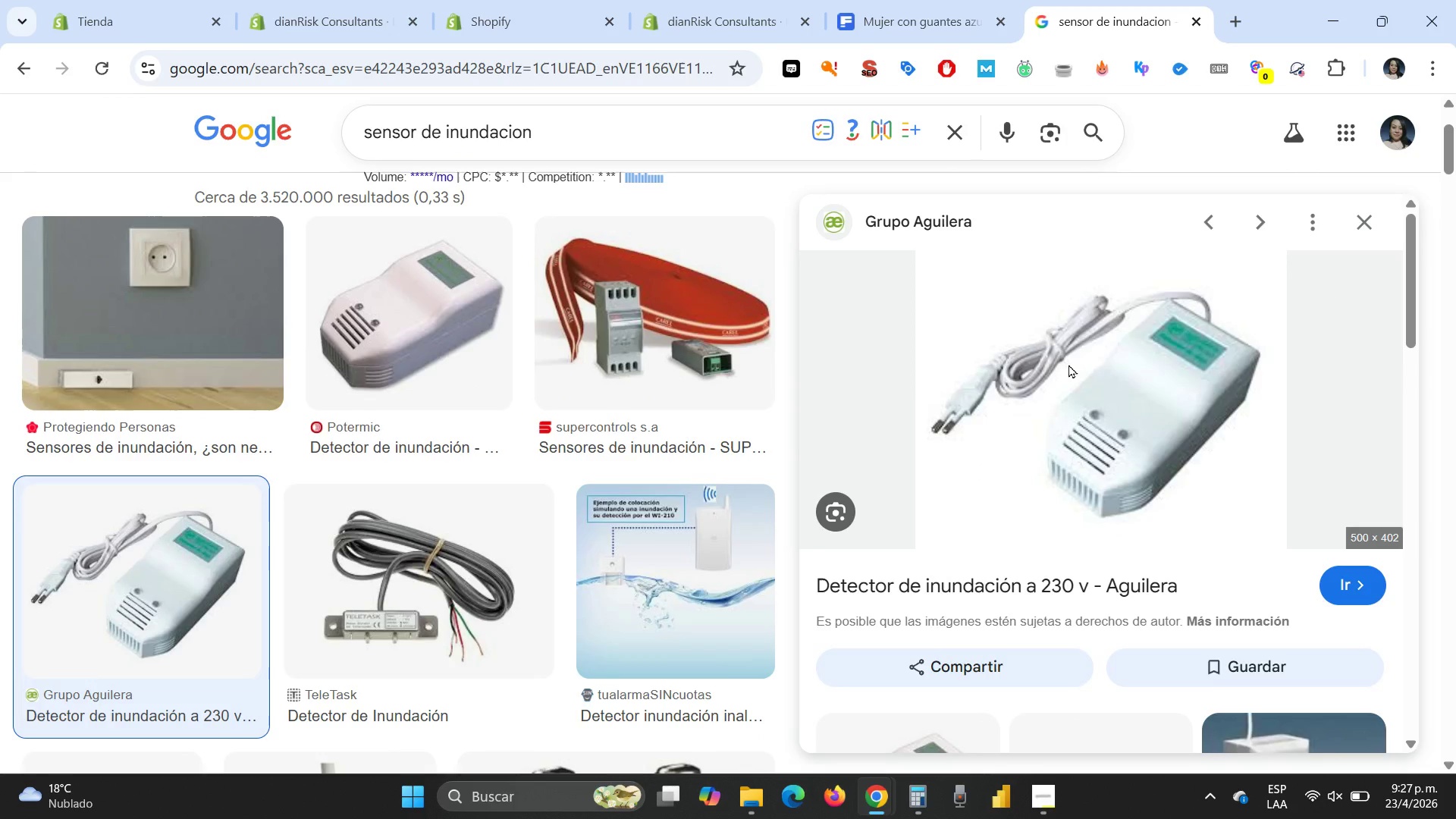 
right_click([1067, 365])
 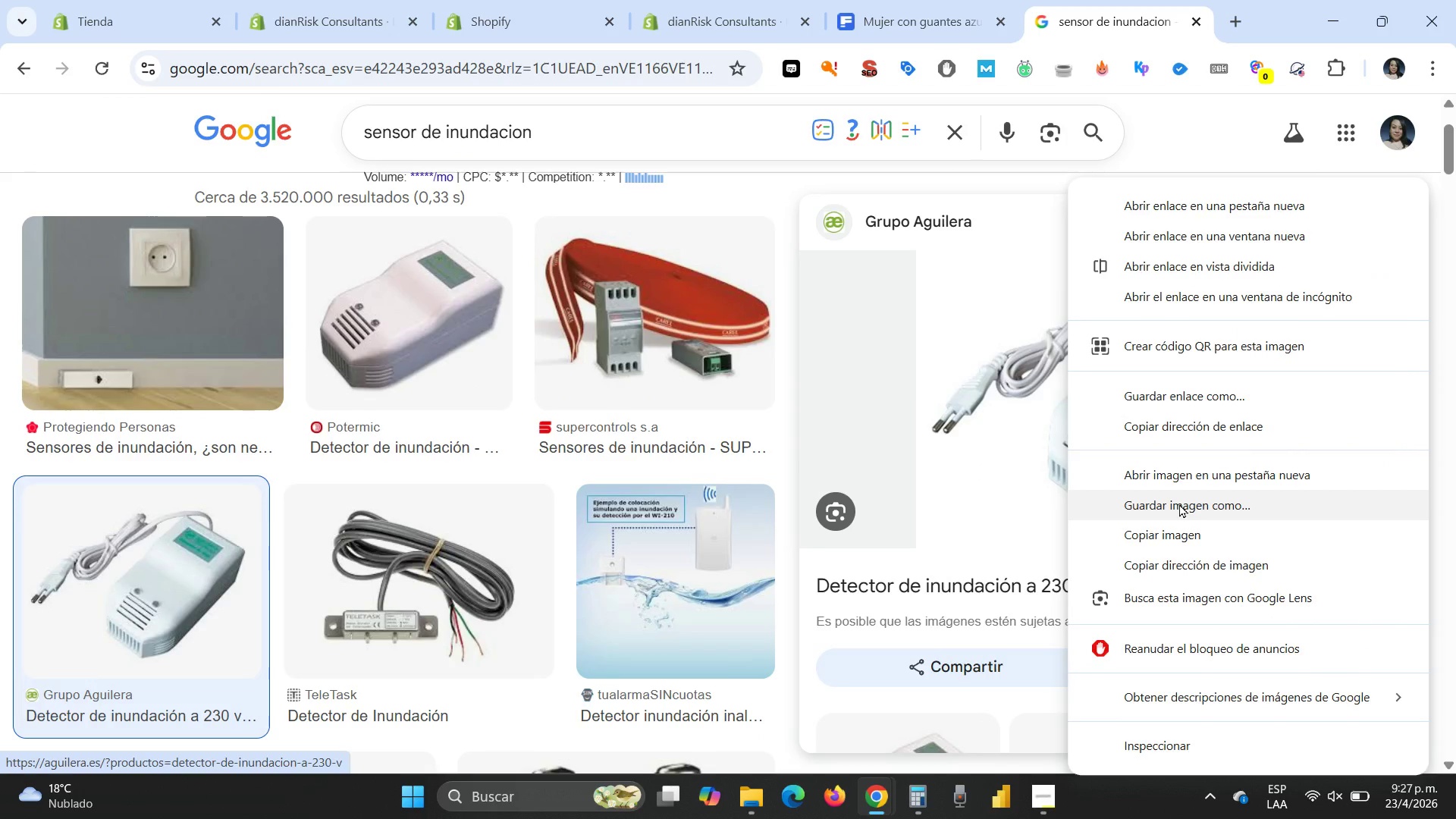 
left_click([1179, 504])
 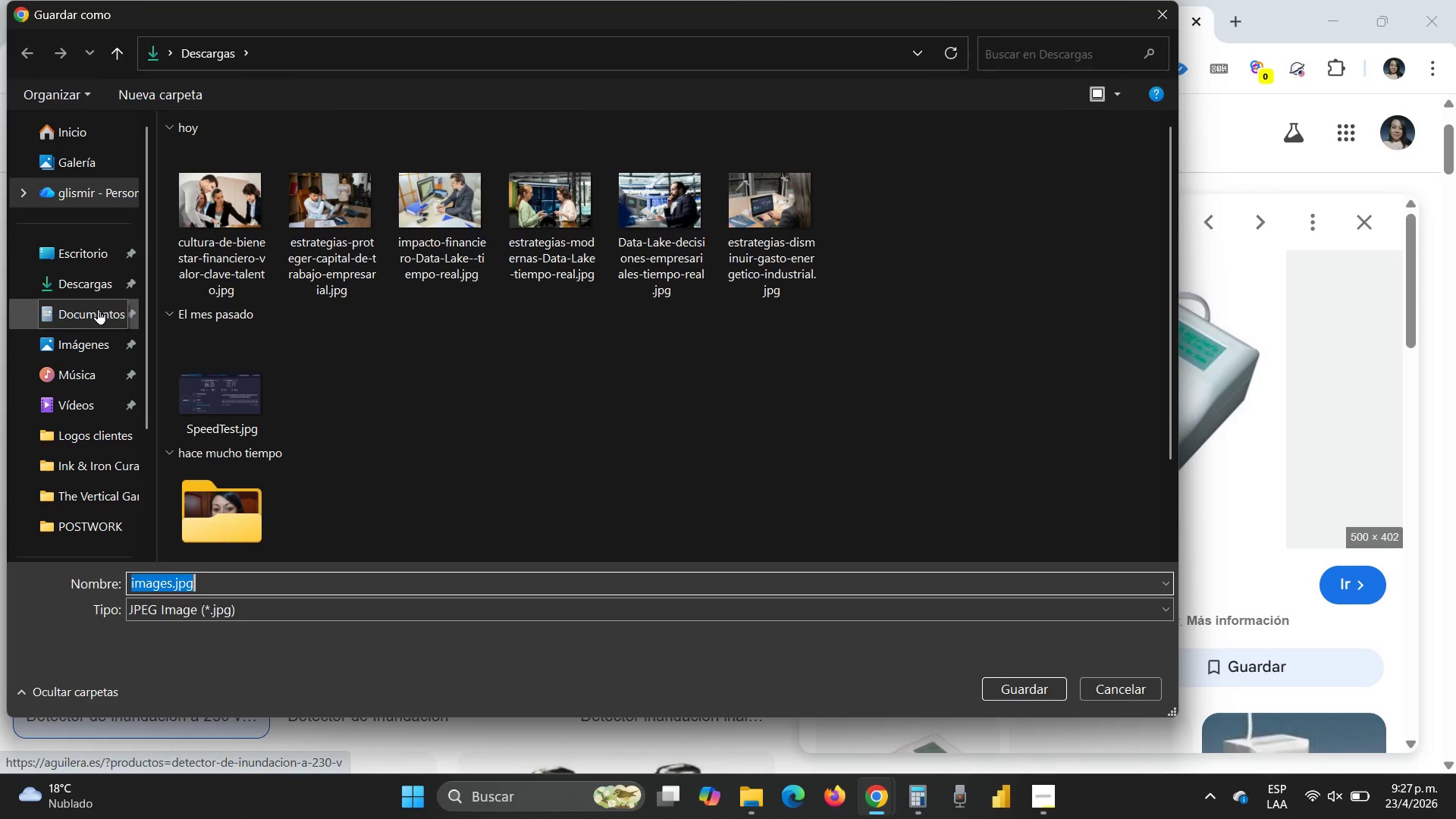 
wait(6.94)
 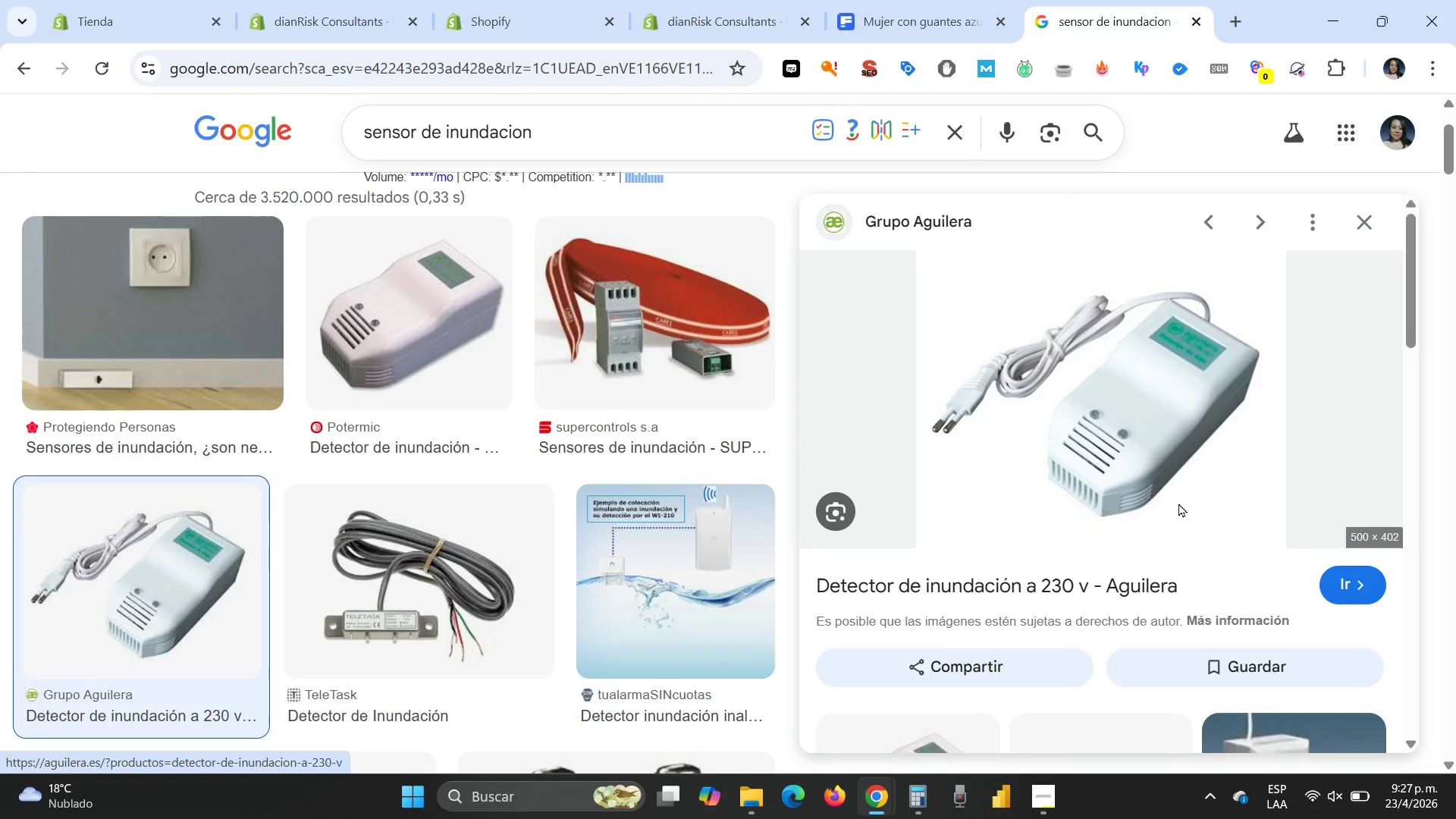 
double_click([98, 311])
 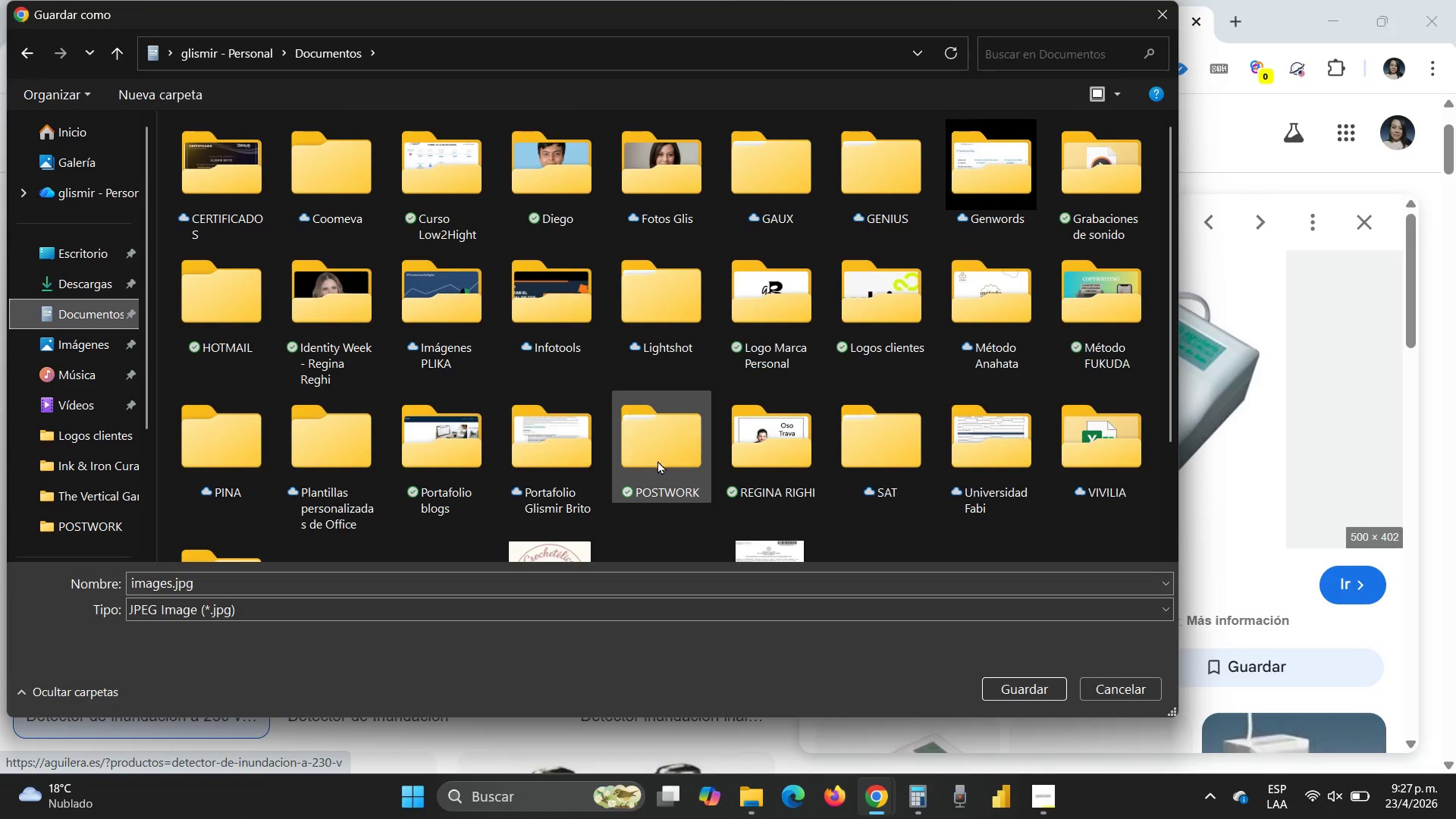 
double_click([657, 457])
 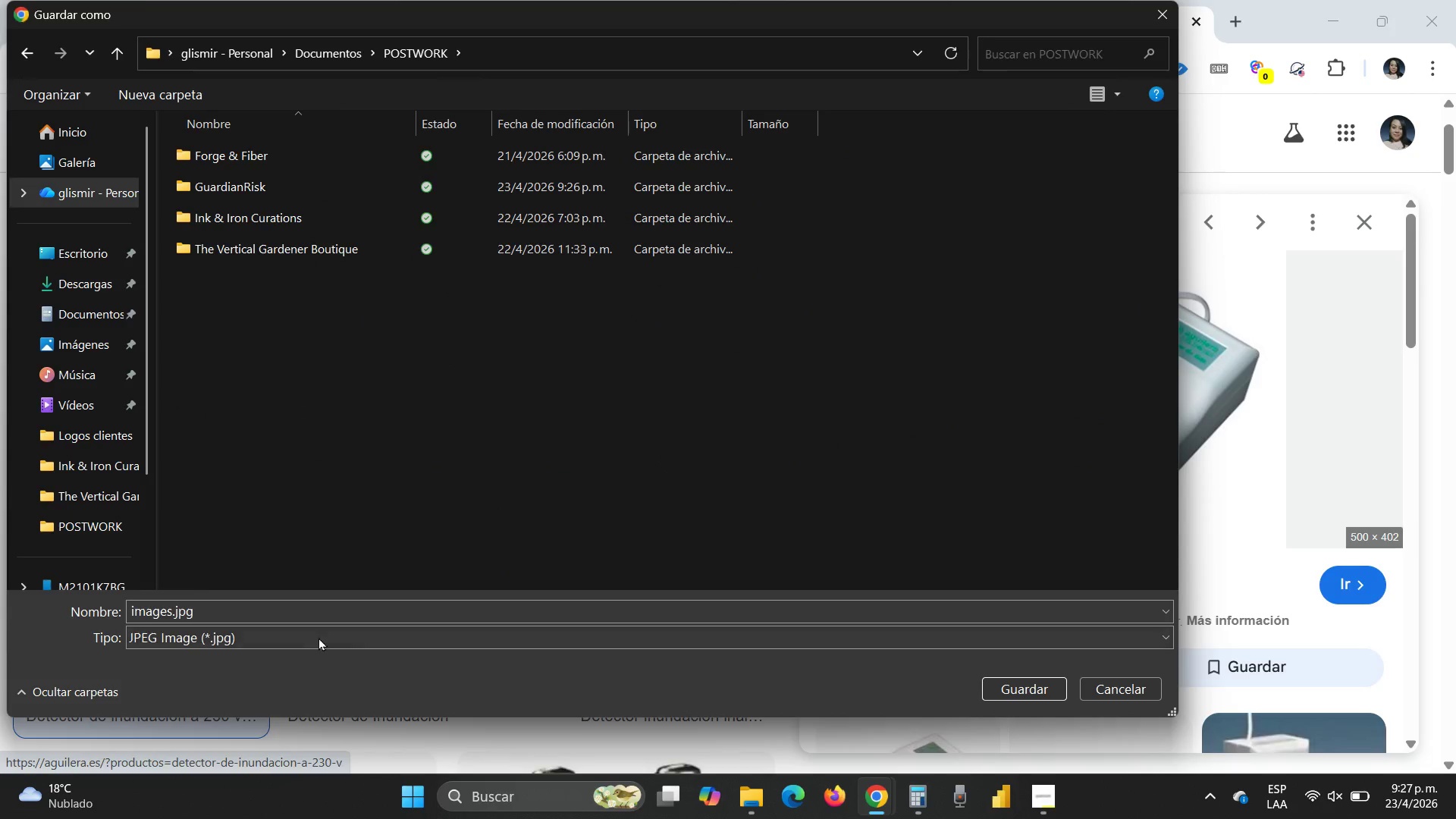 
left_click([196, 610])
 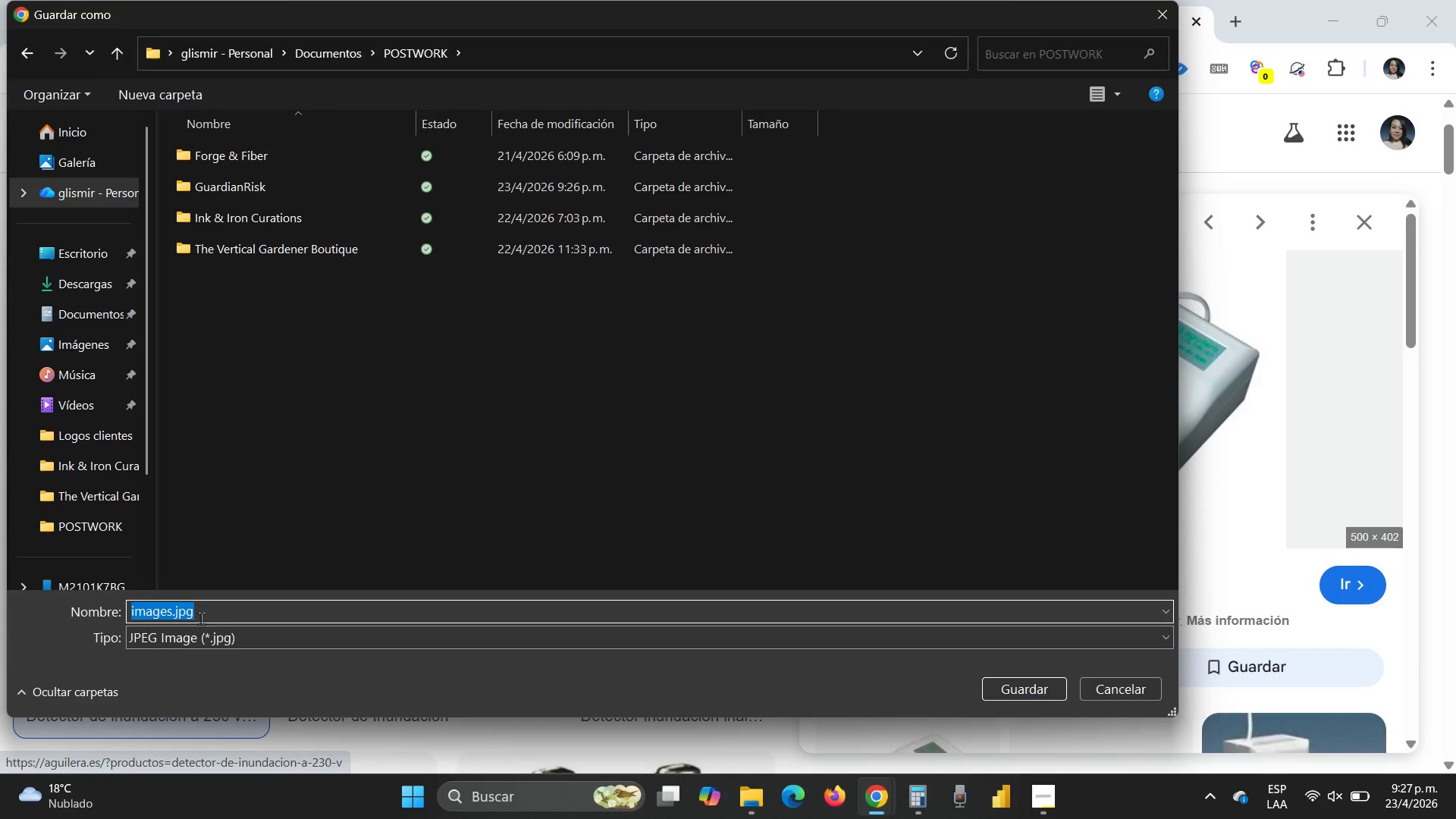 
type(Smart IoT Water Leak Sensor)
 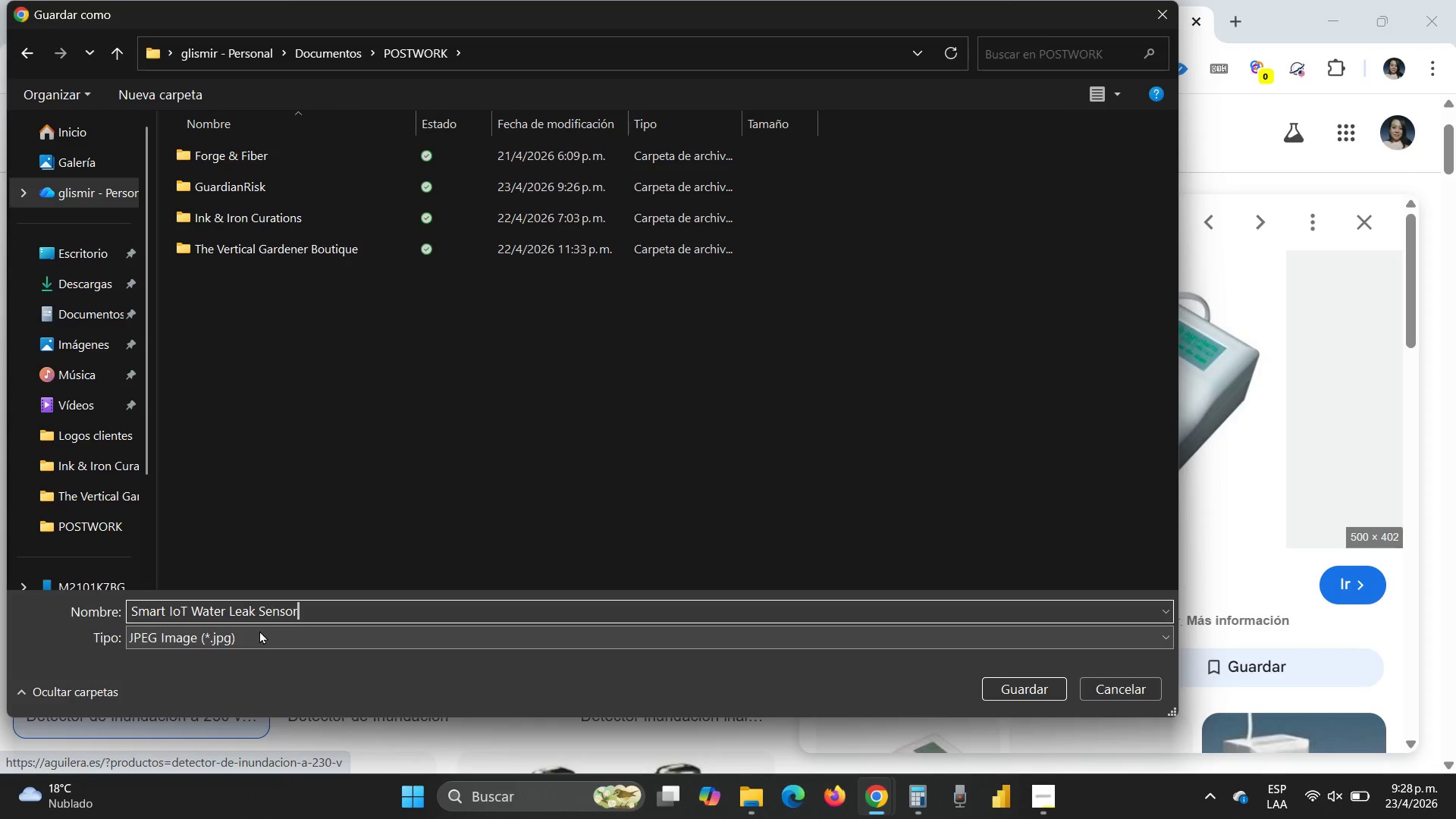 
key(Enter)
 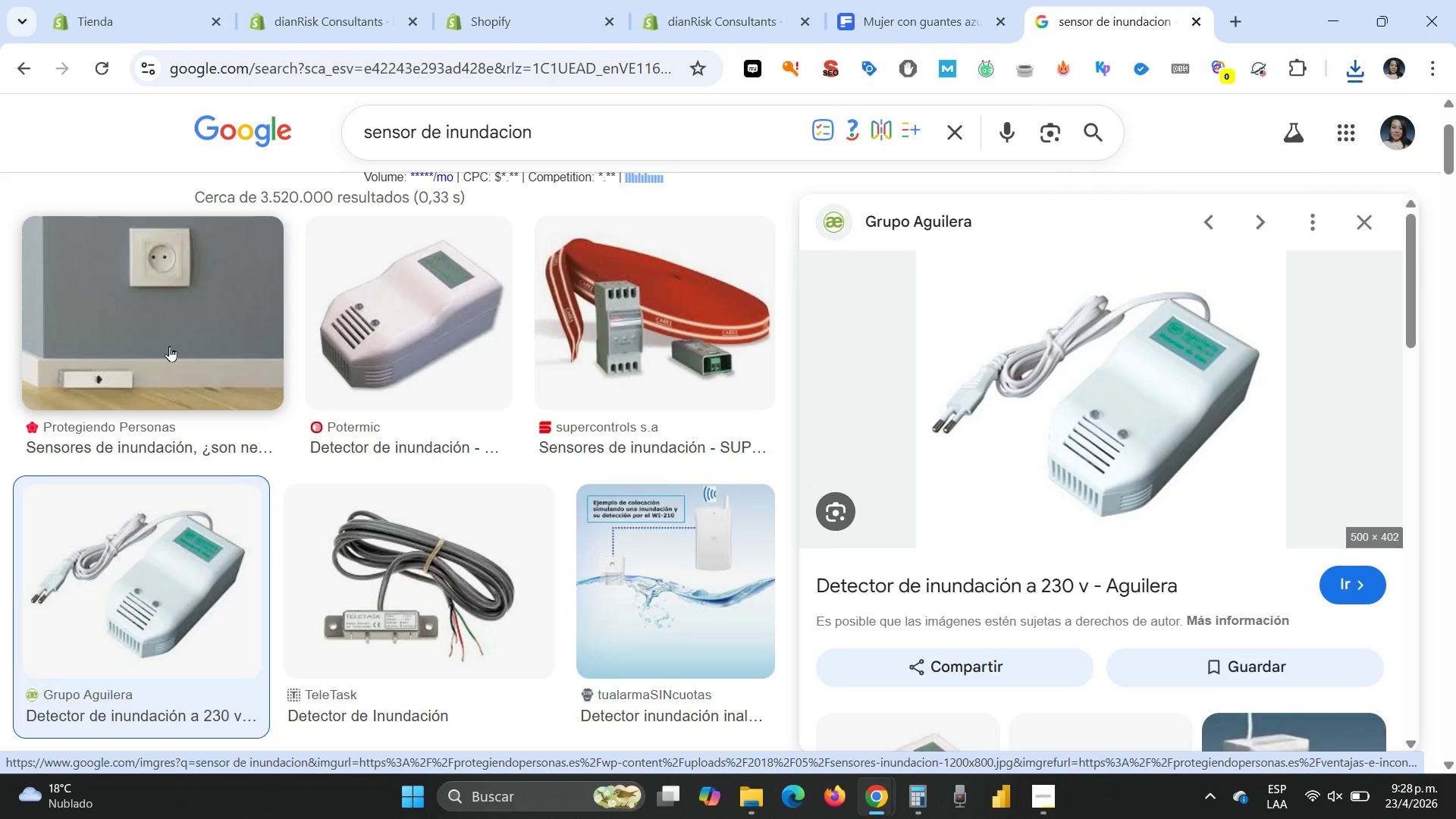 
wait(13.2)
 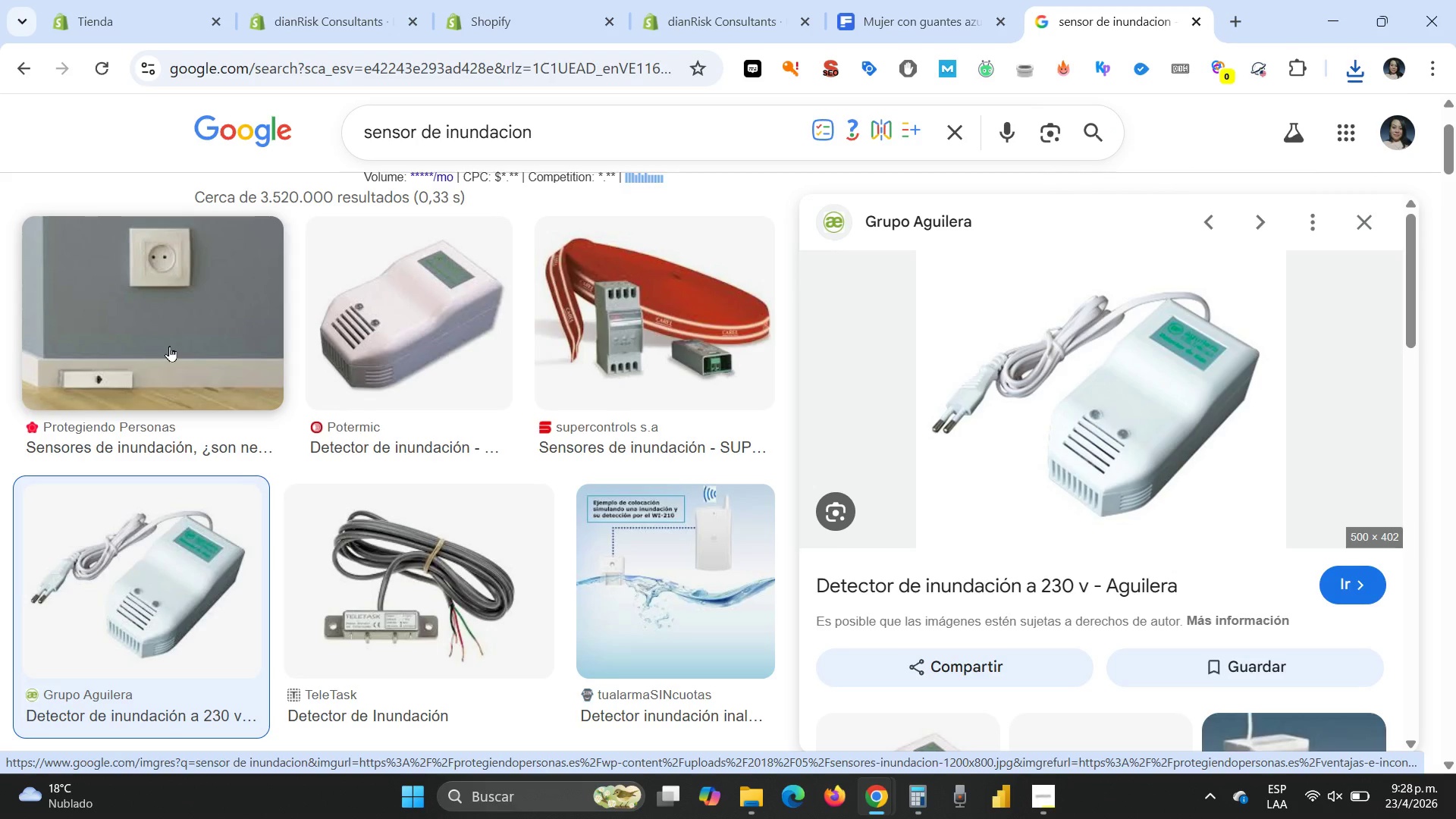 
left_click_drag(start_coordinate=[571, 130], to_coordinate=[247, 121])
 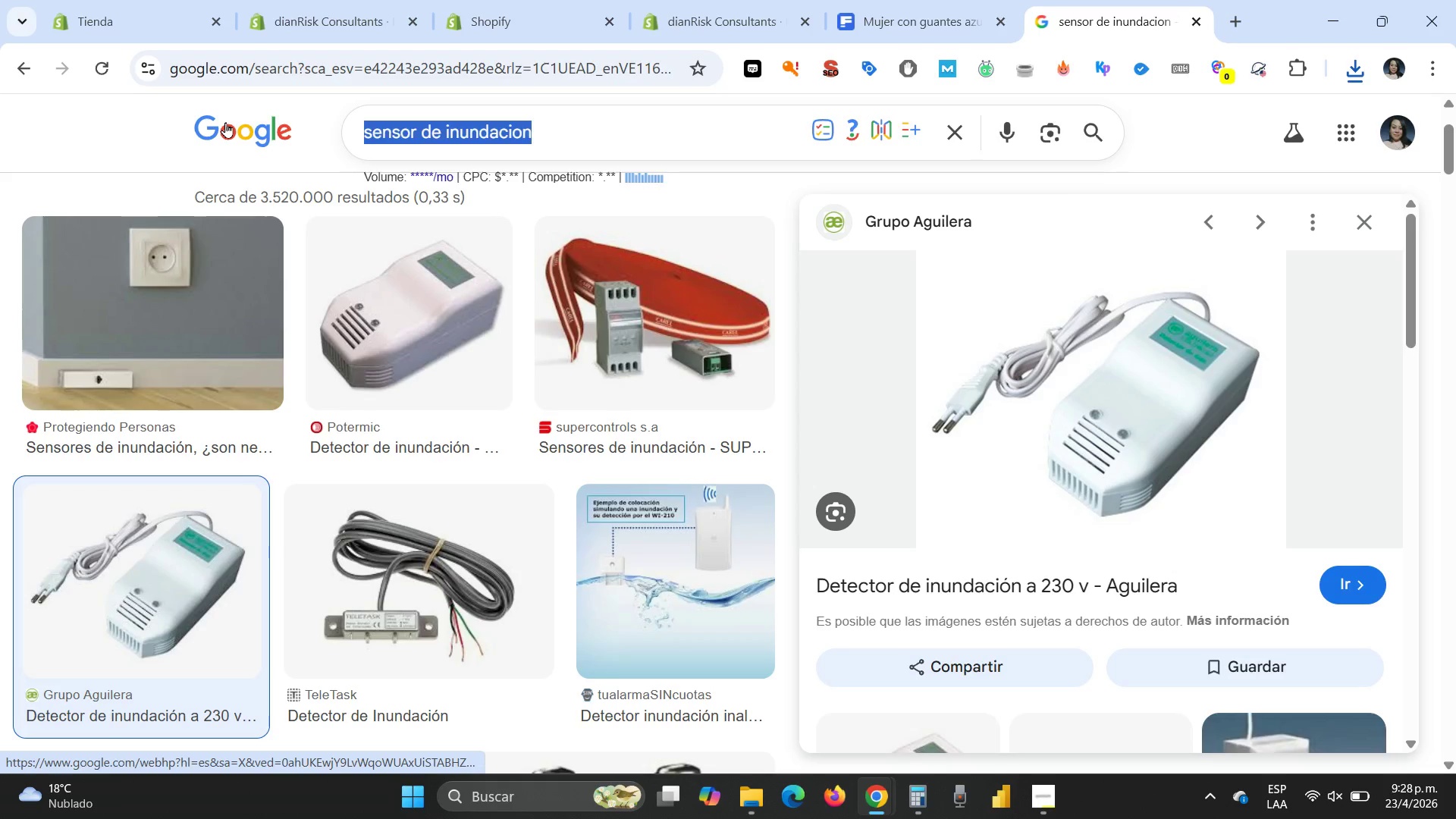 
type(detector de hmo)
 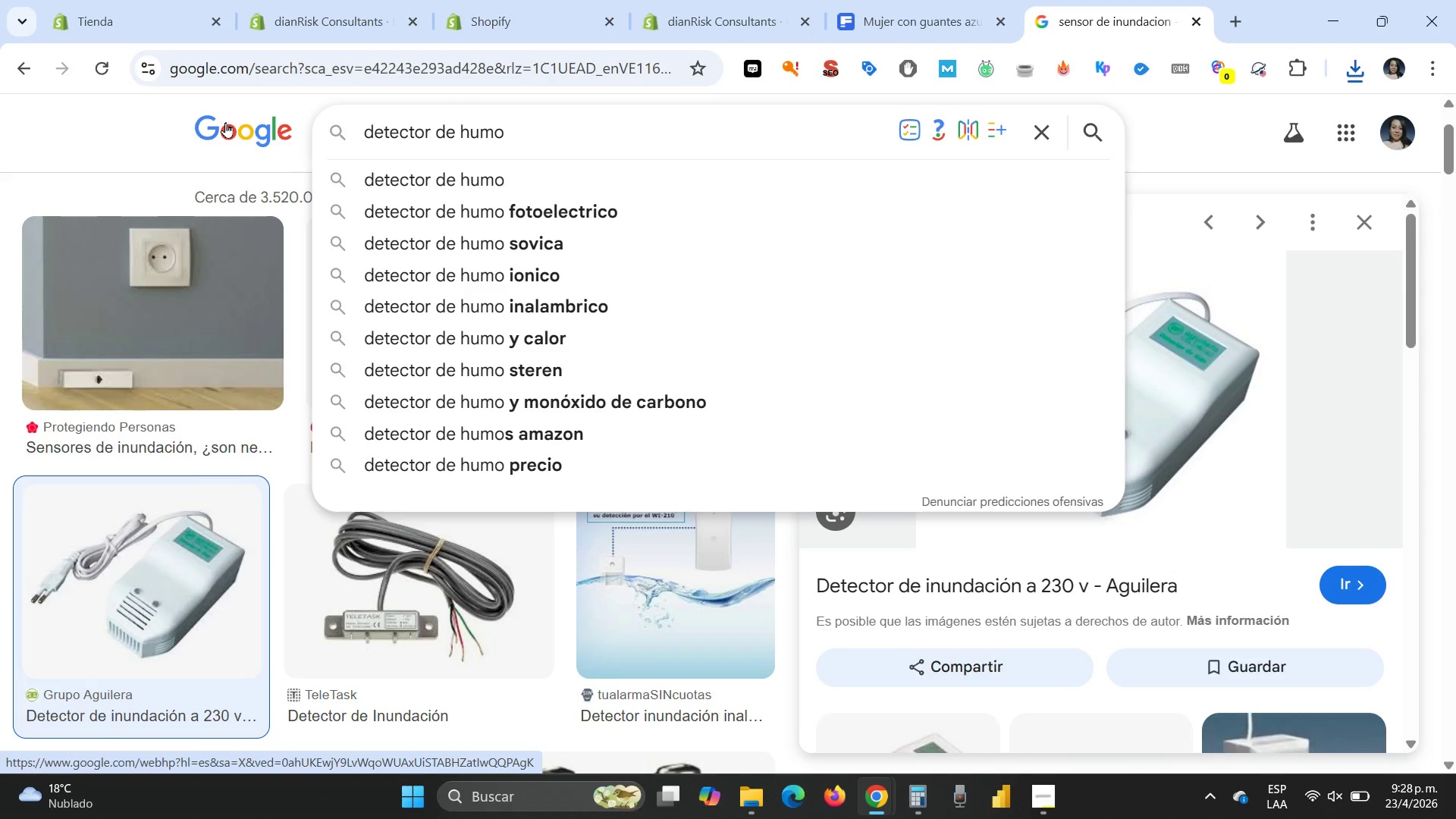 
key(Enter)
 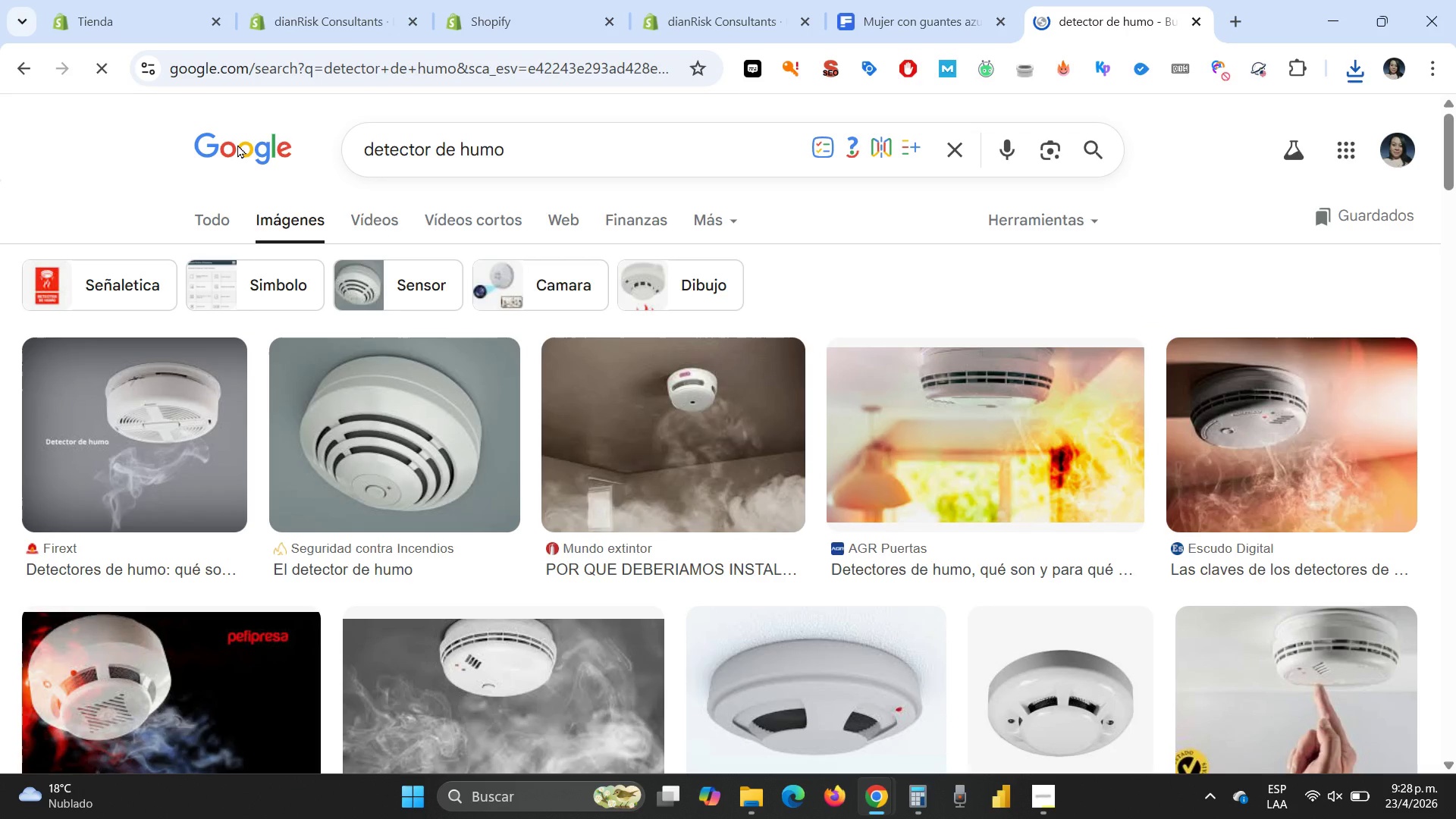 
scroll: coordinate [906, 400], scroll_direction: down, amount: 2.0
 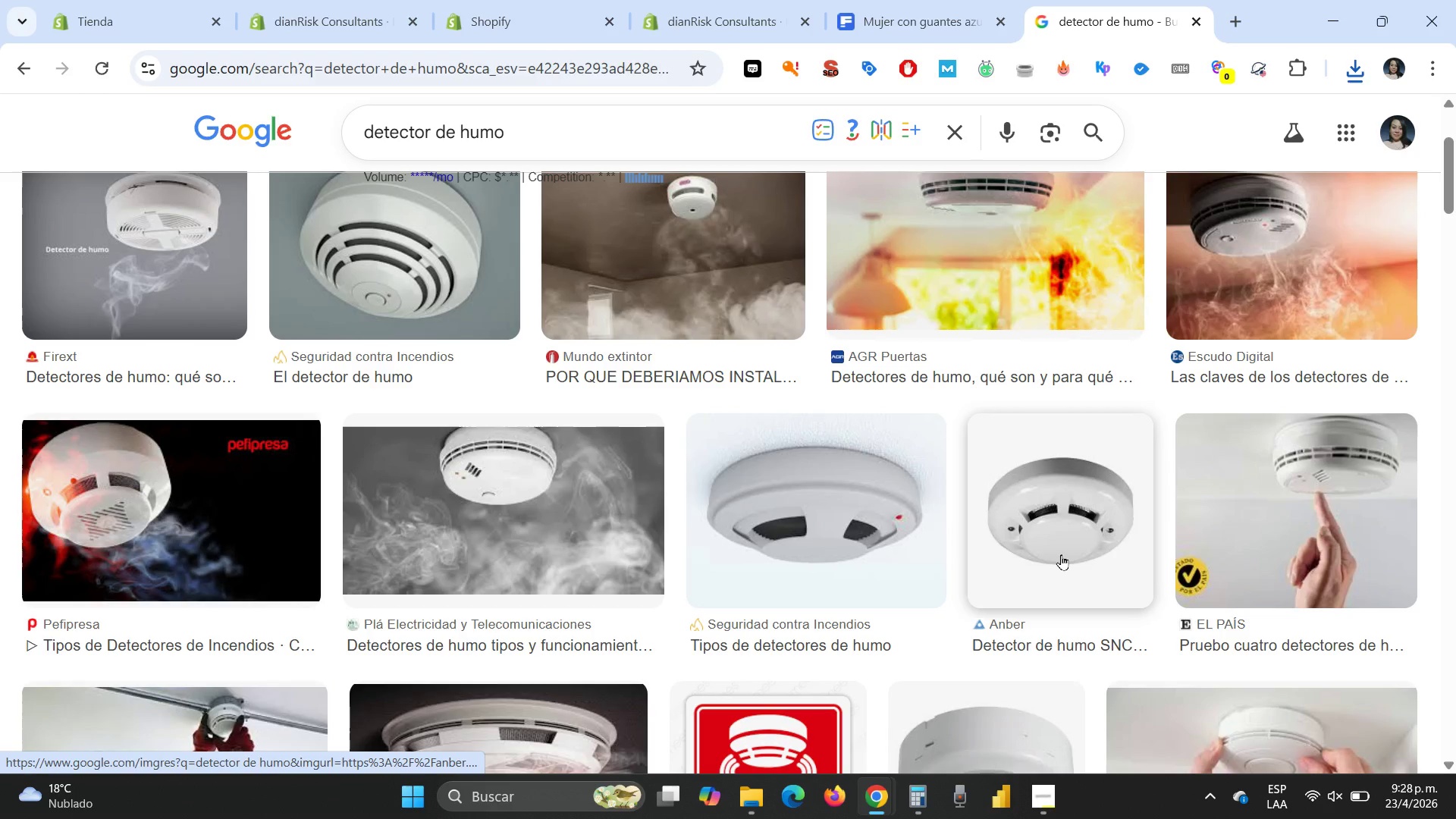 
left_click([1061, 554])
 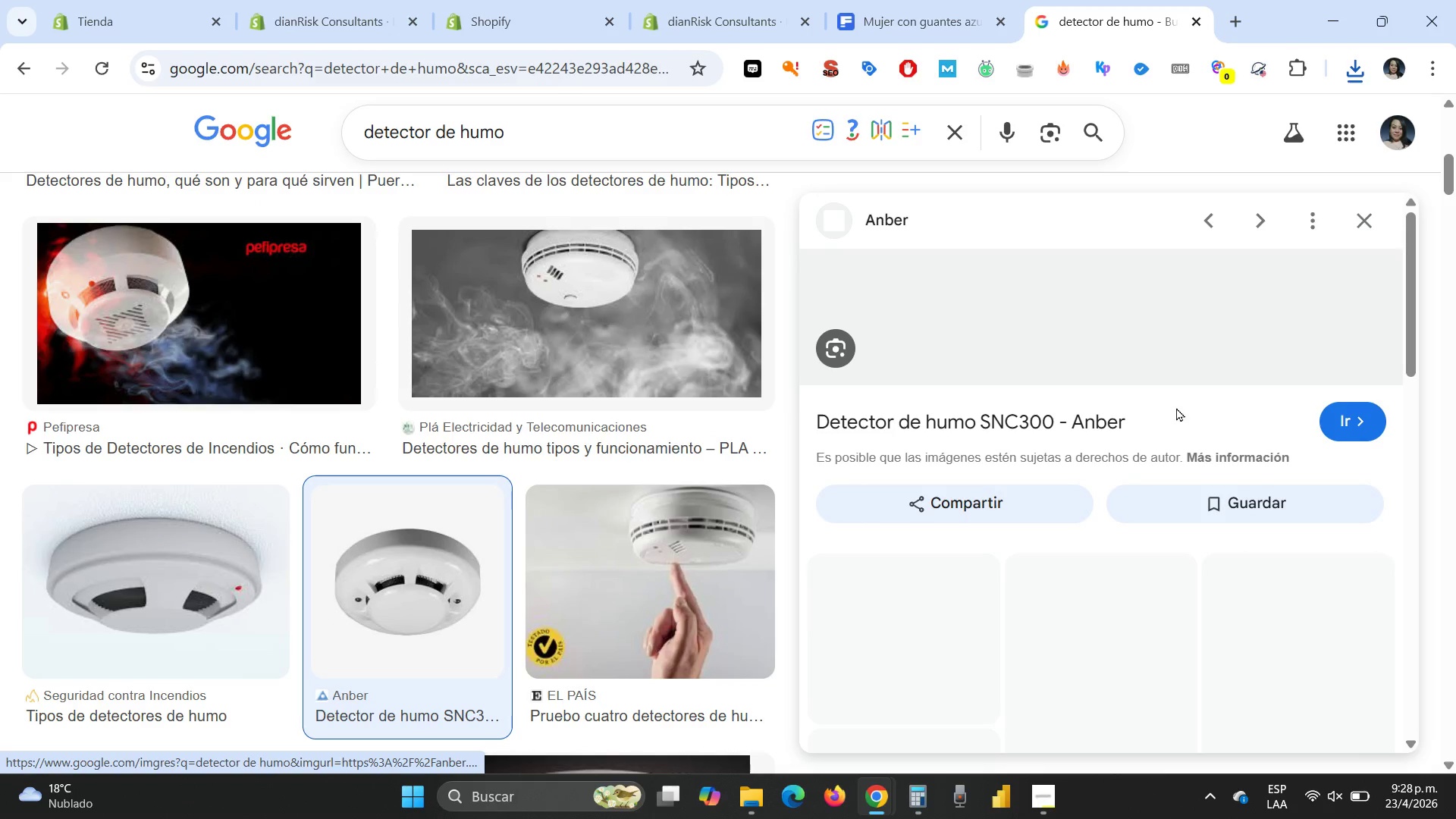 
scroll: coordinate [1152, 439], scroll_direction: up, amount: 2.0
 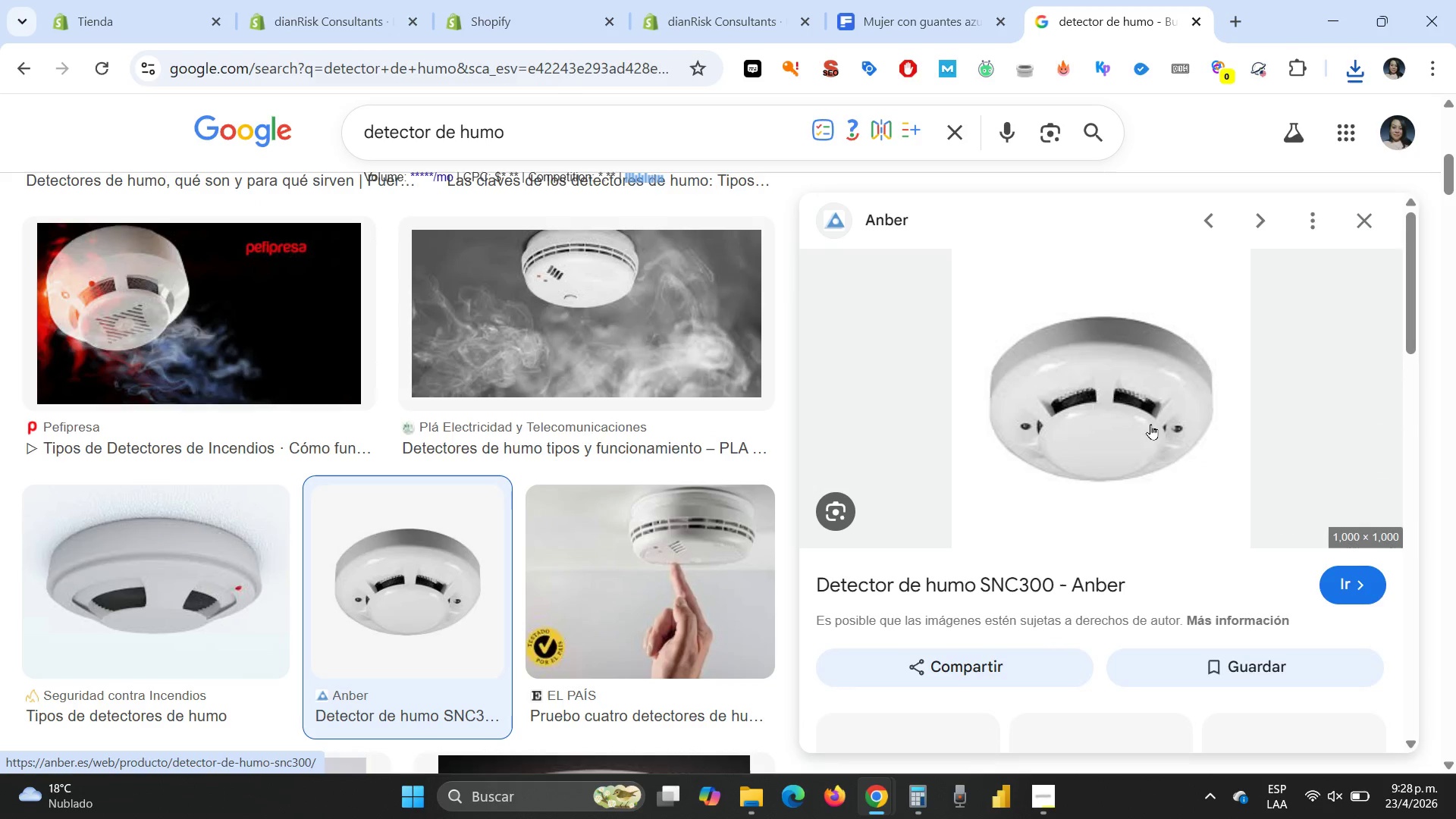 
right_click([1090, 375])
 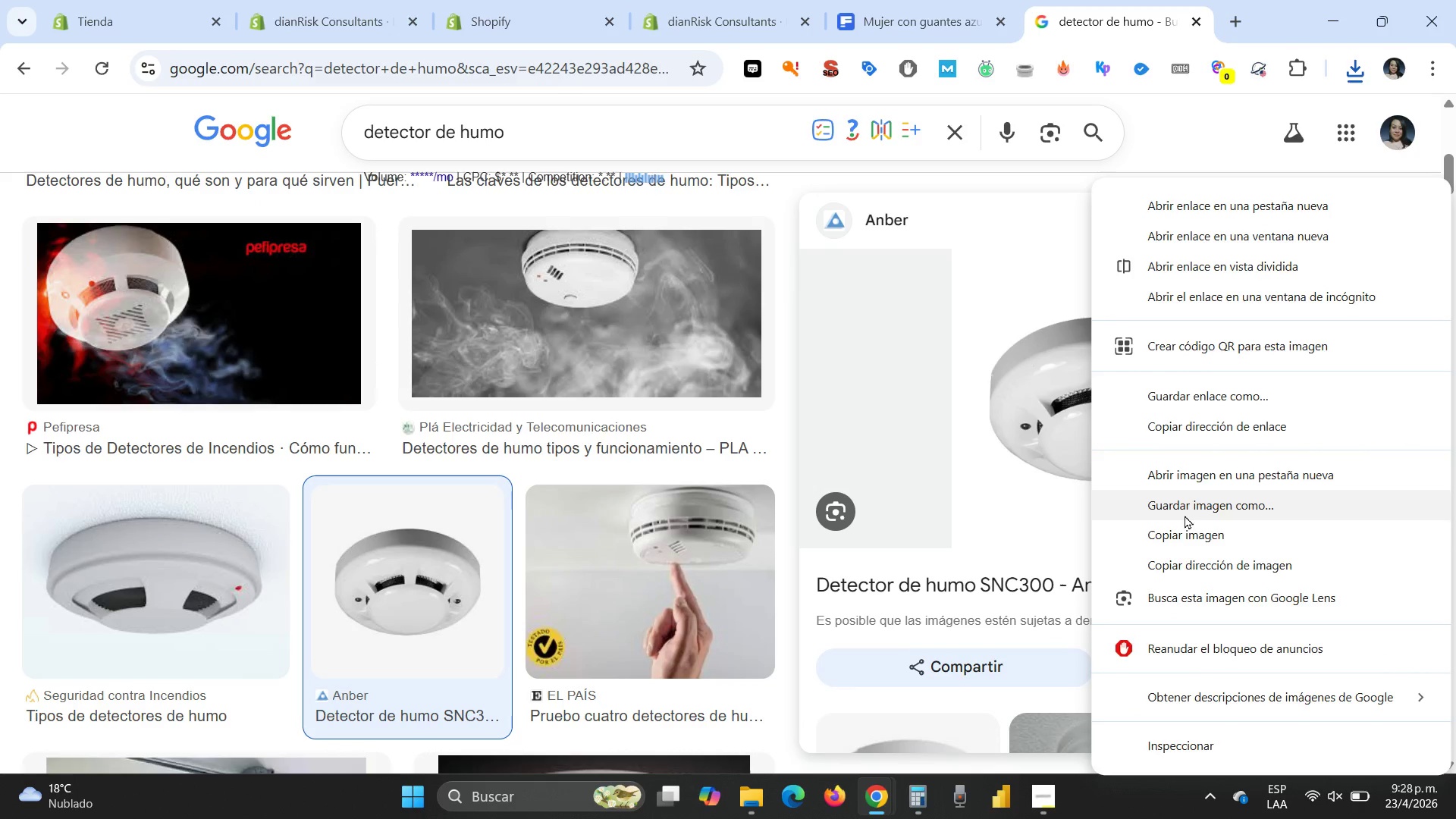 
left_click([1194, 510])
 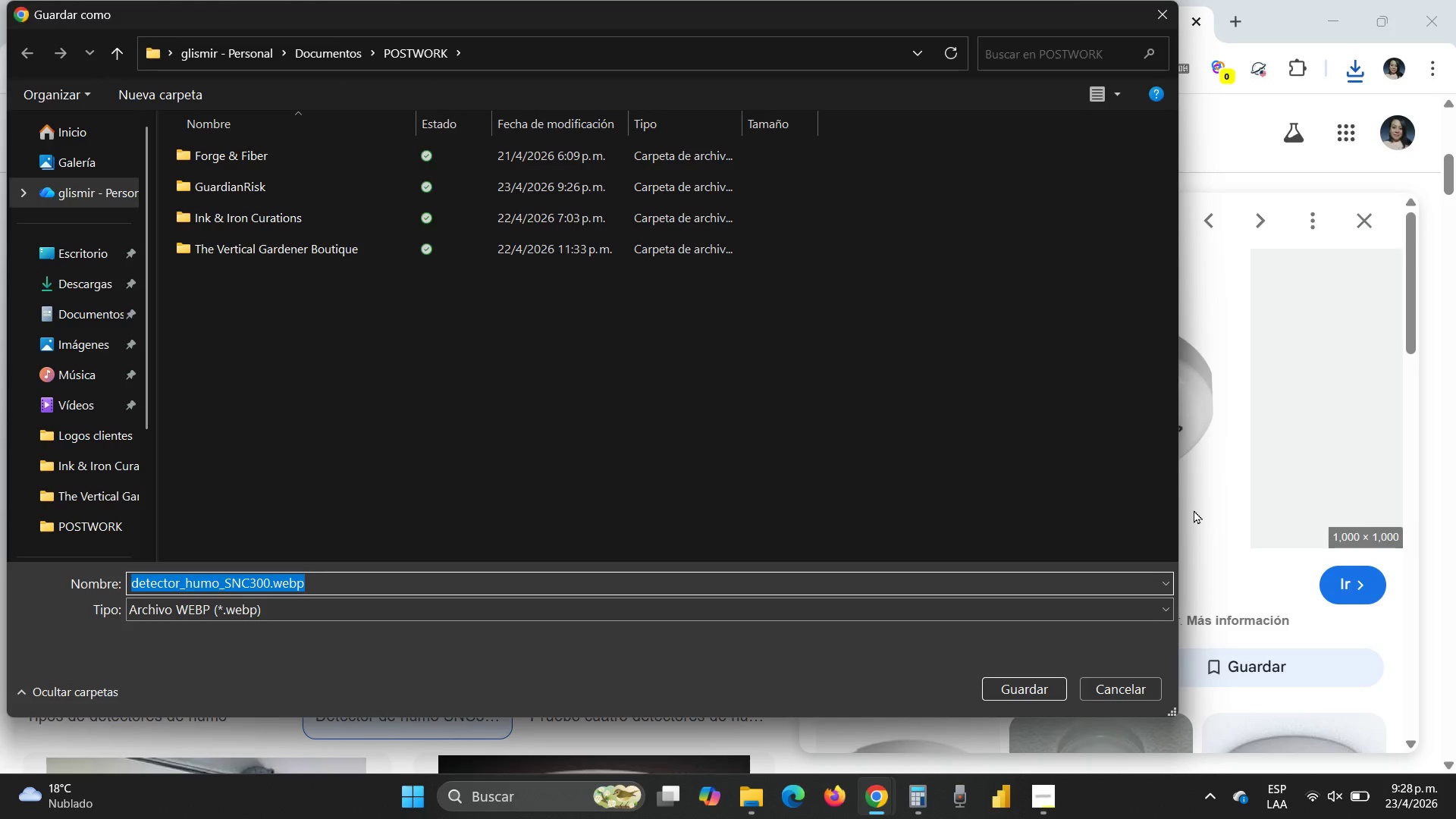 
type(Comer)
key(Backspace)
key(Backspace)
type(mercial)
 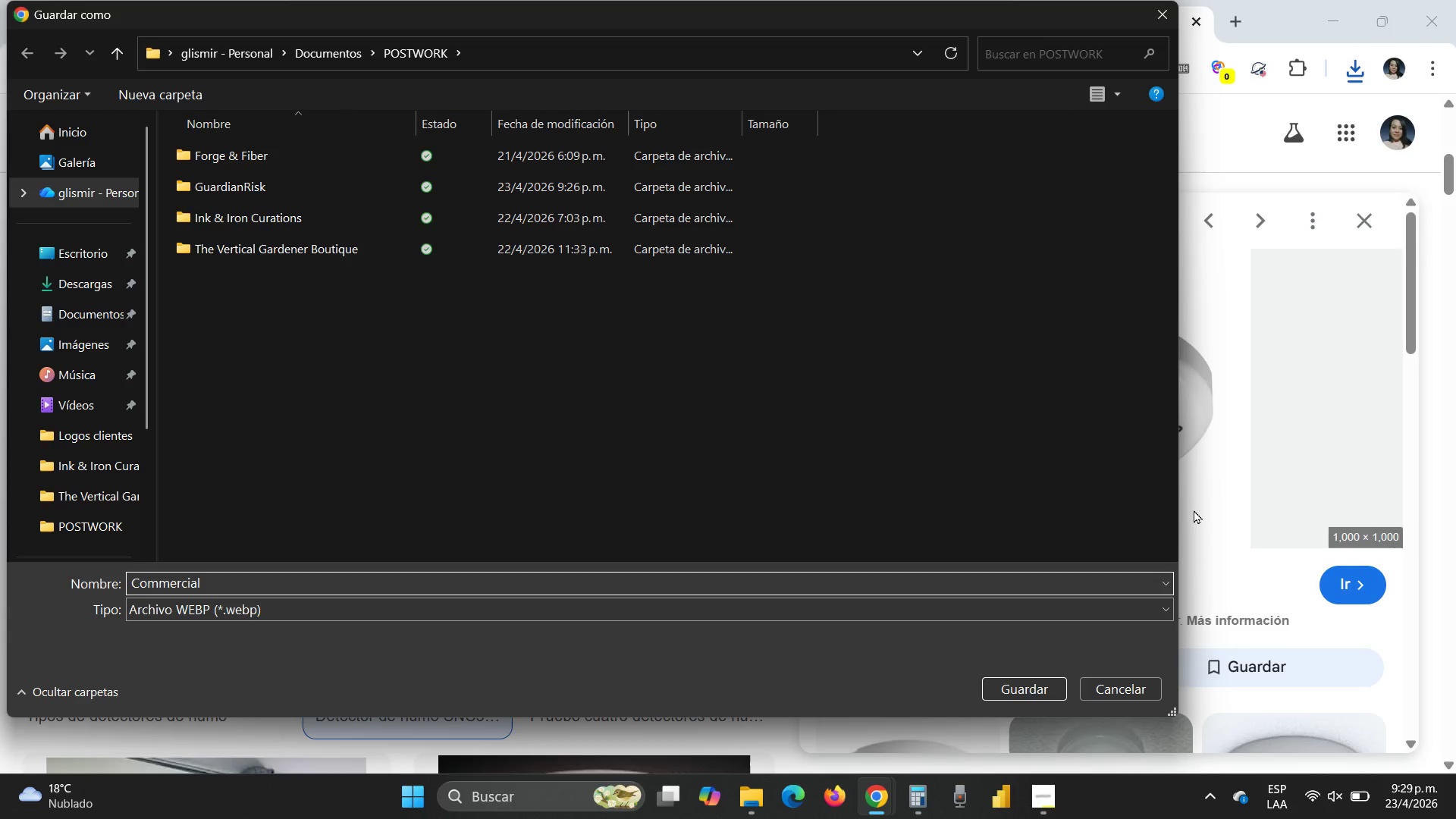 
wait(6.53)
 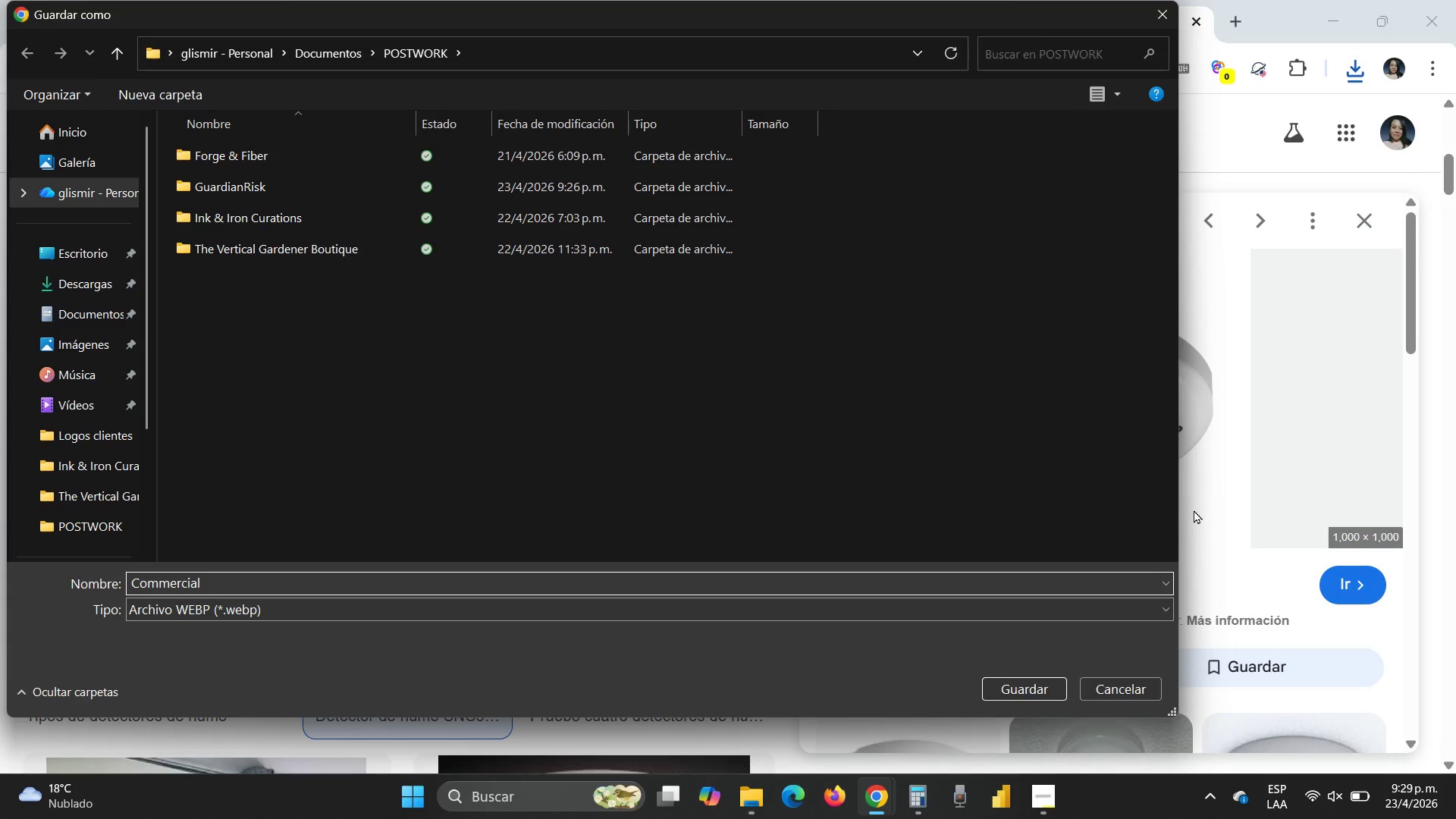 
type(-)
key(Backspace)
type(-grade-smoke-detector)
 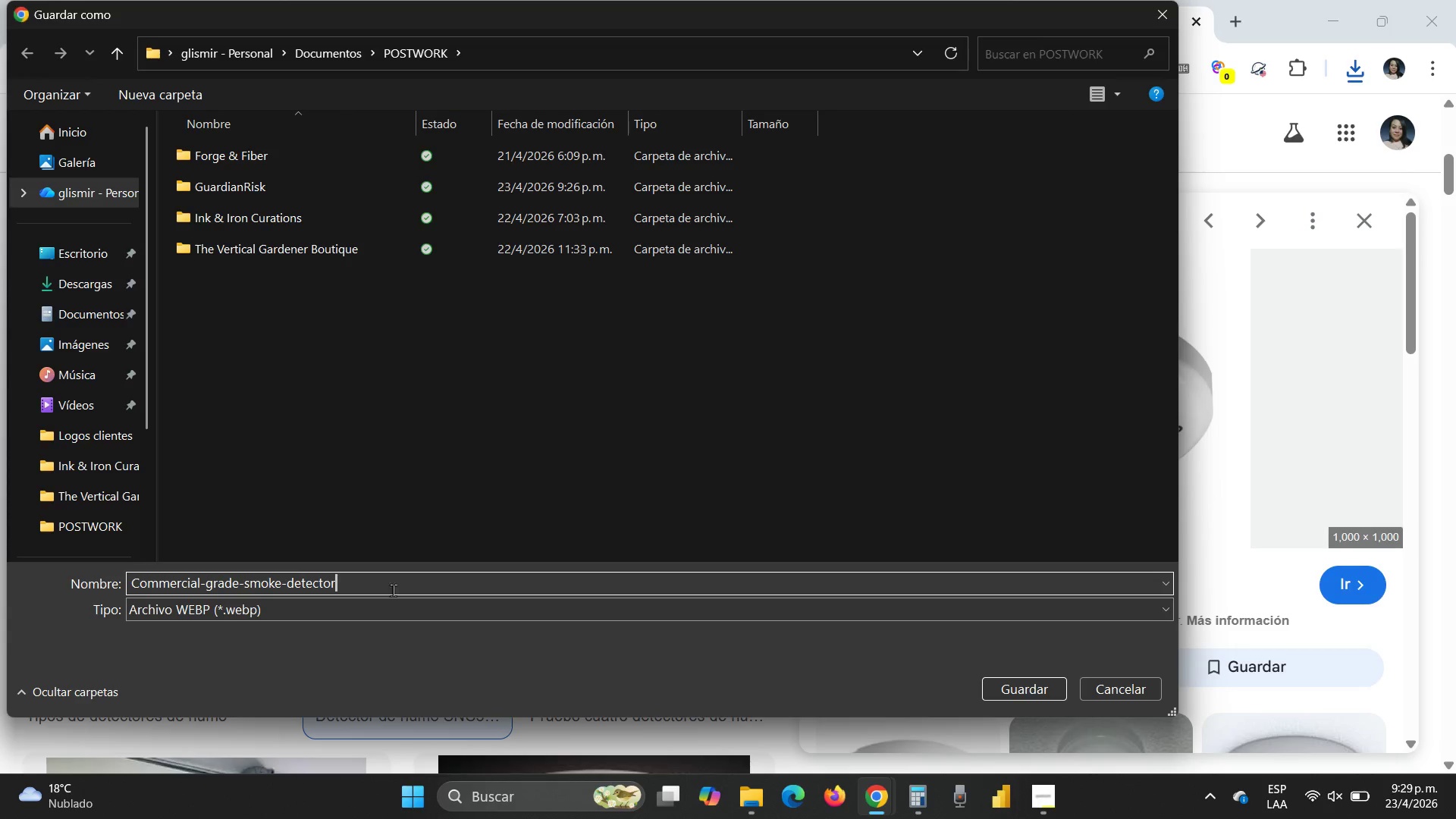 
wait(7.61)
 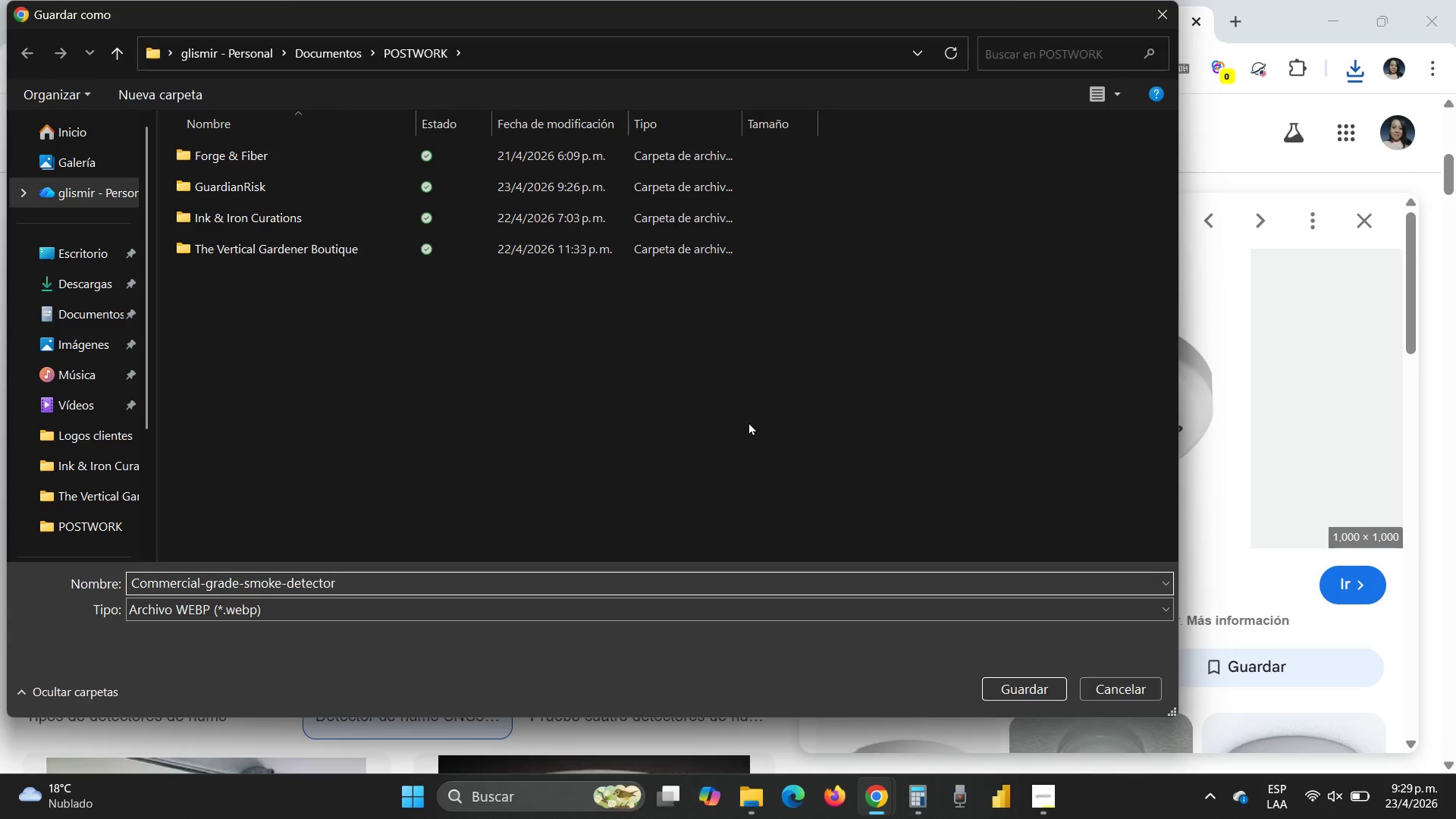 
left_click_drag(start_coordinate=[362, 583], to_coordinate=[0, 551])
 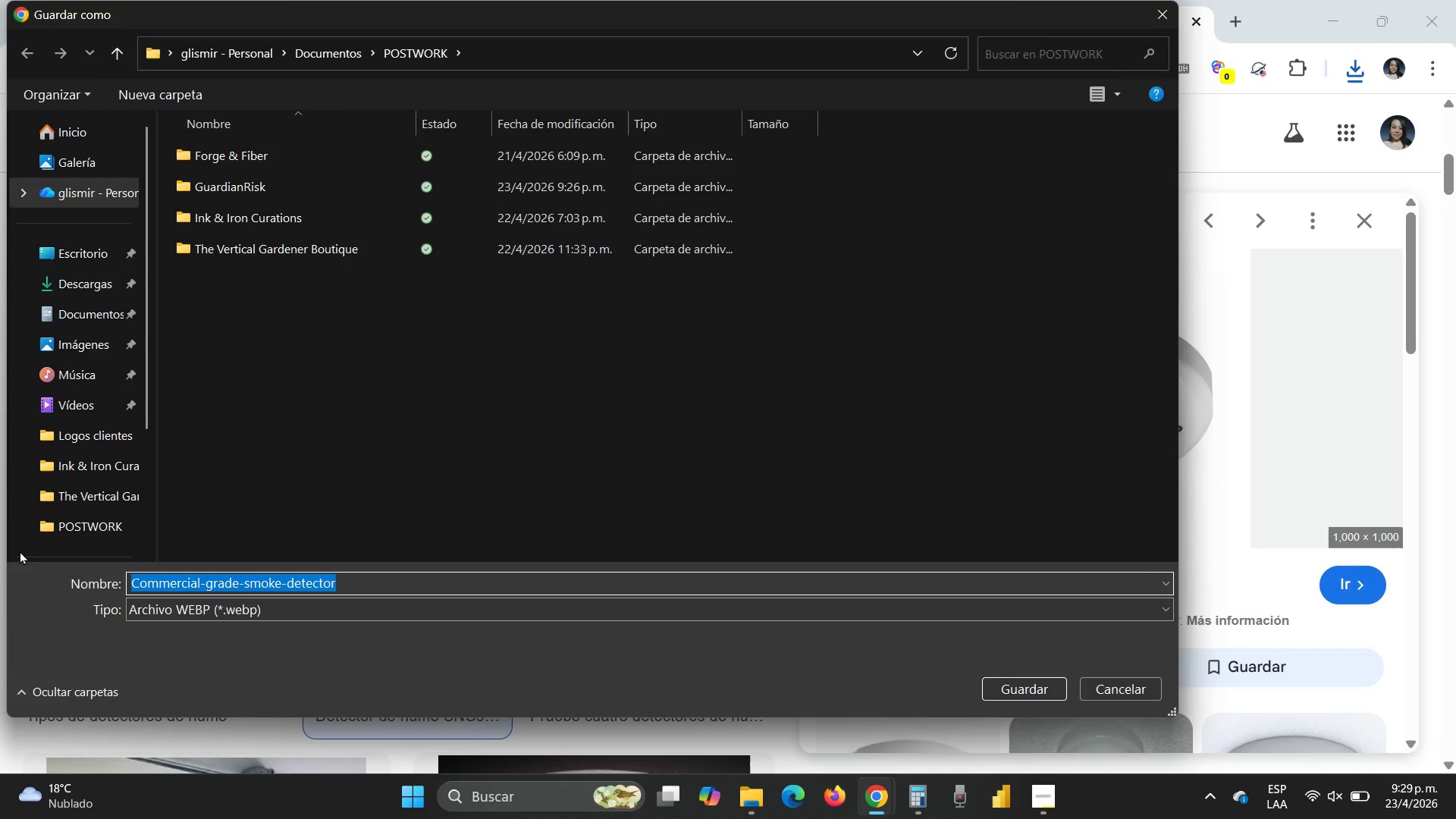 
key(Control+C)
 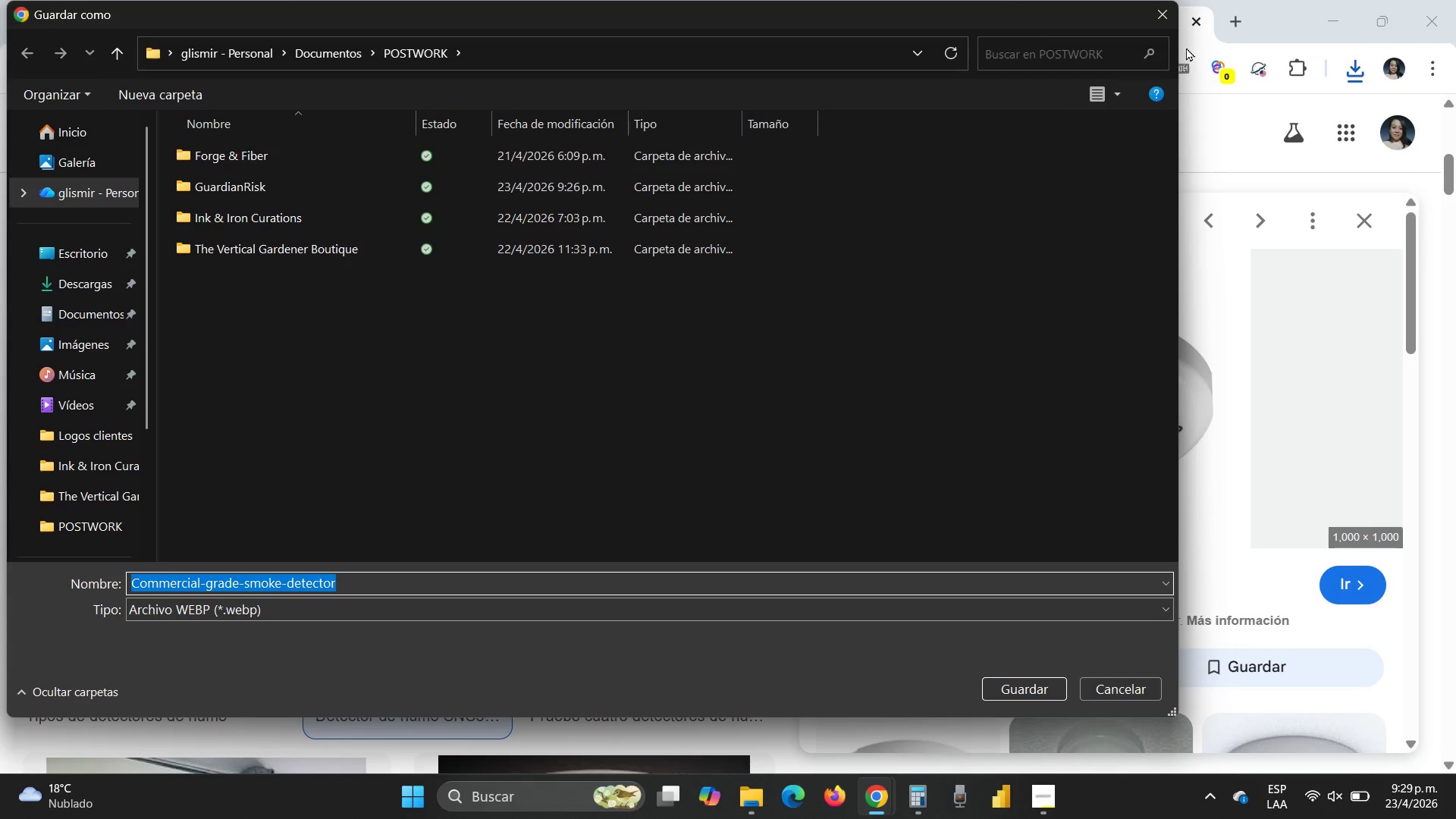 
left_click([1162, 7])
 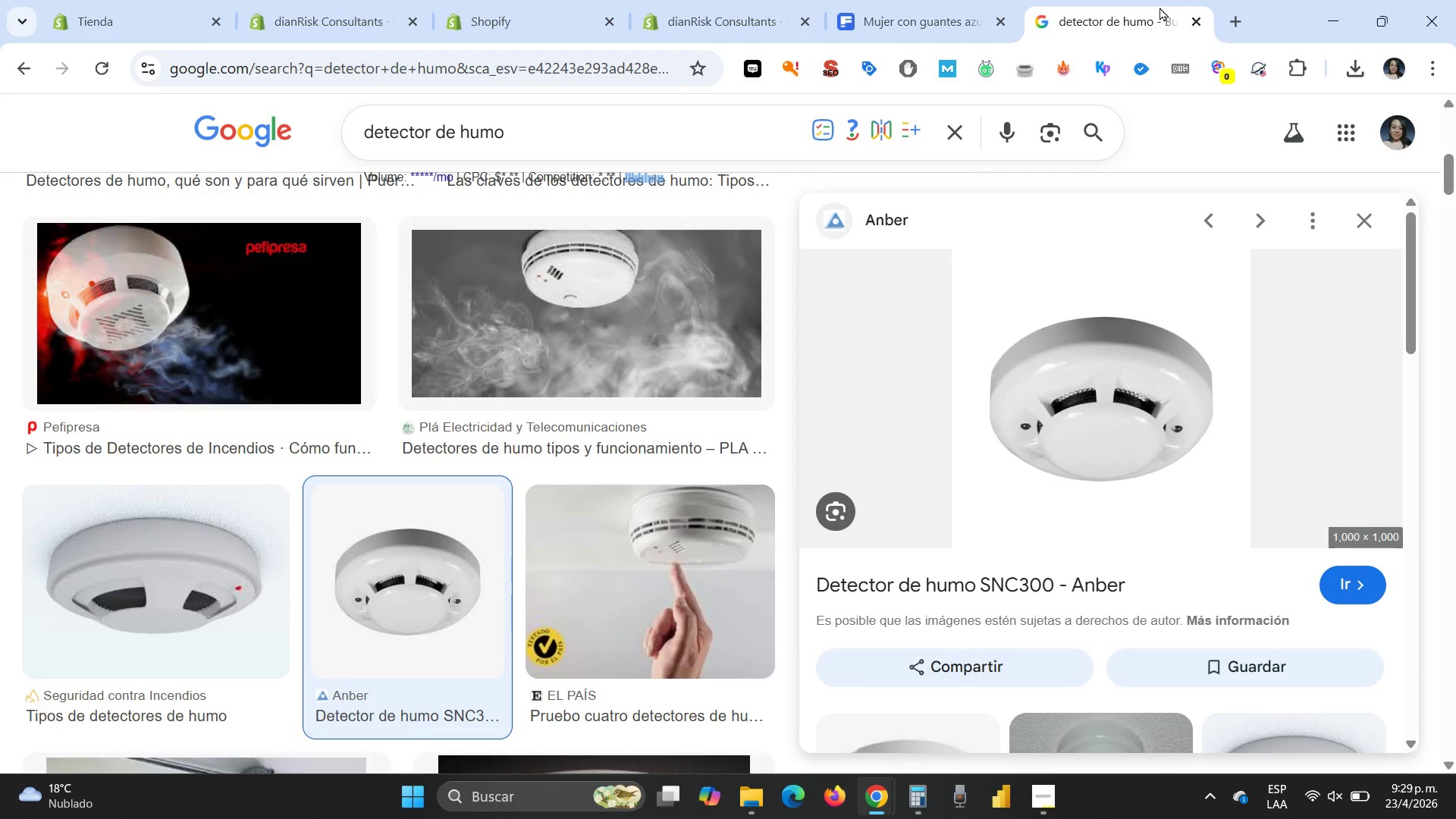 
scroll: coordinate [1257, 428], scroll_direction: down, amount: 2.0
 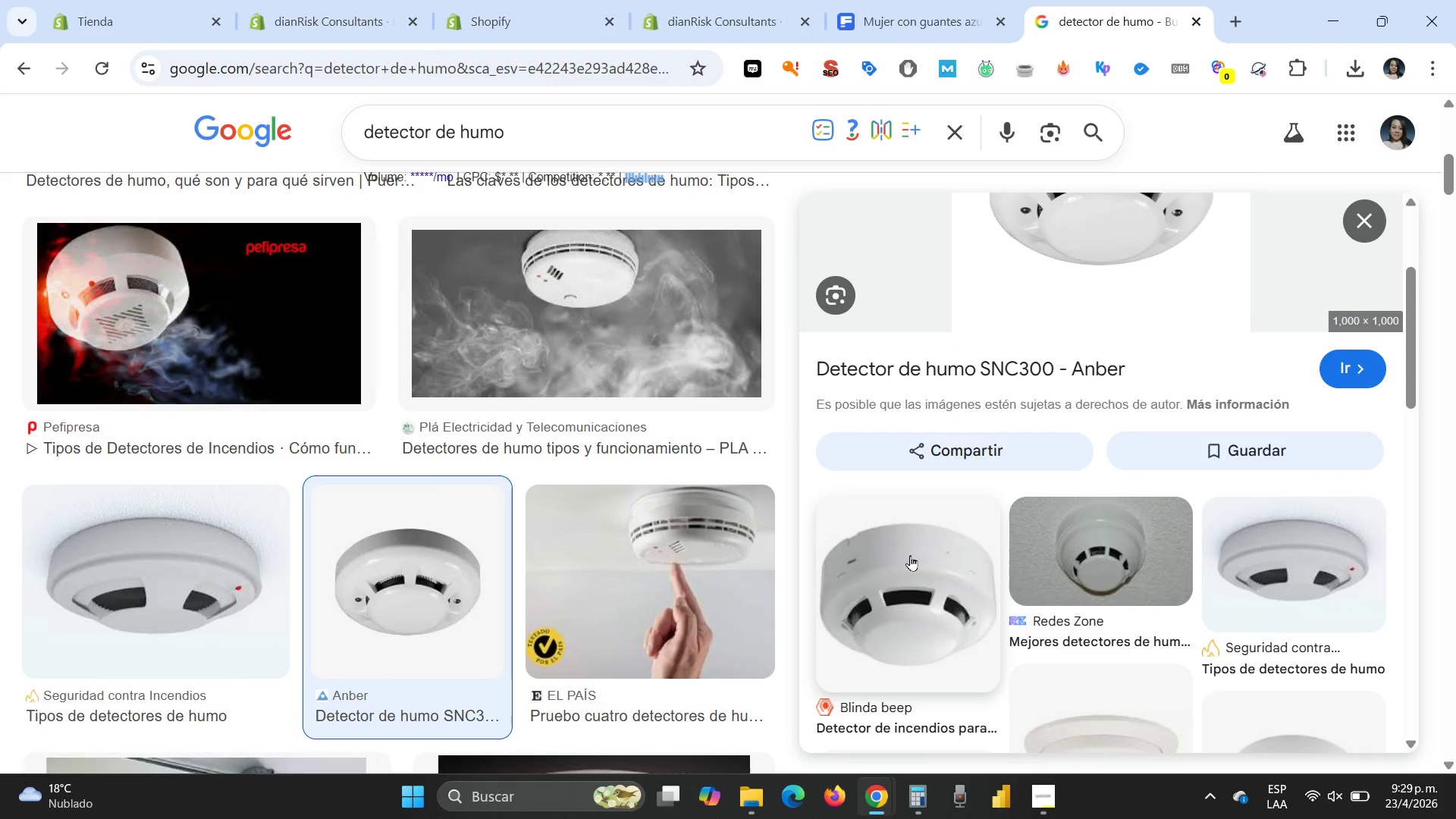 
left_click([910, 555])
 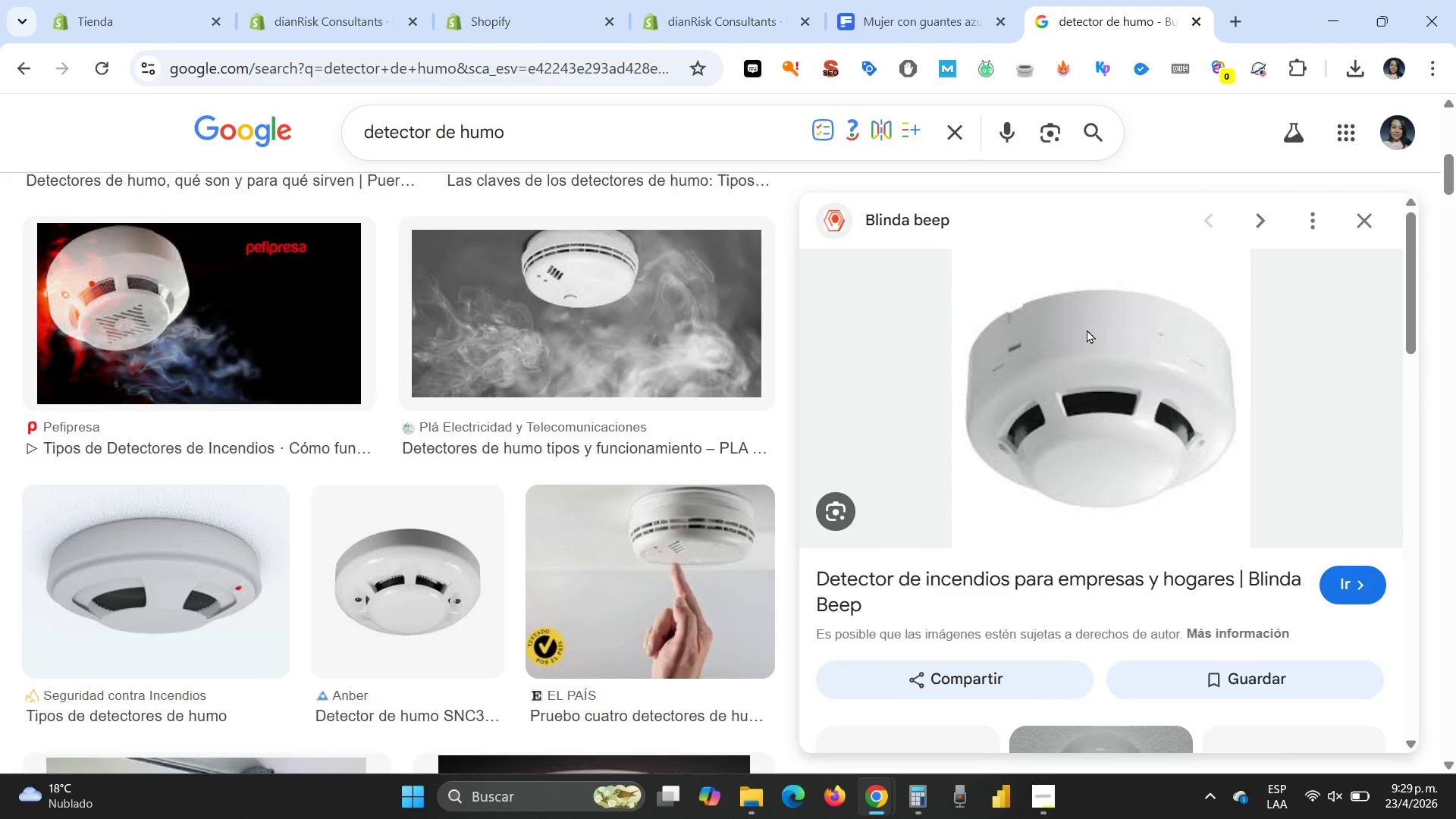 
right_click([1087, 329])
 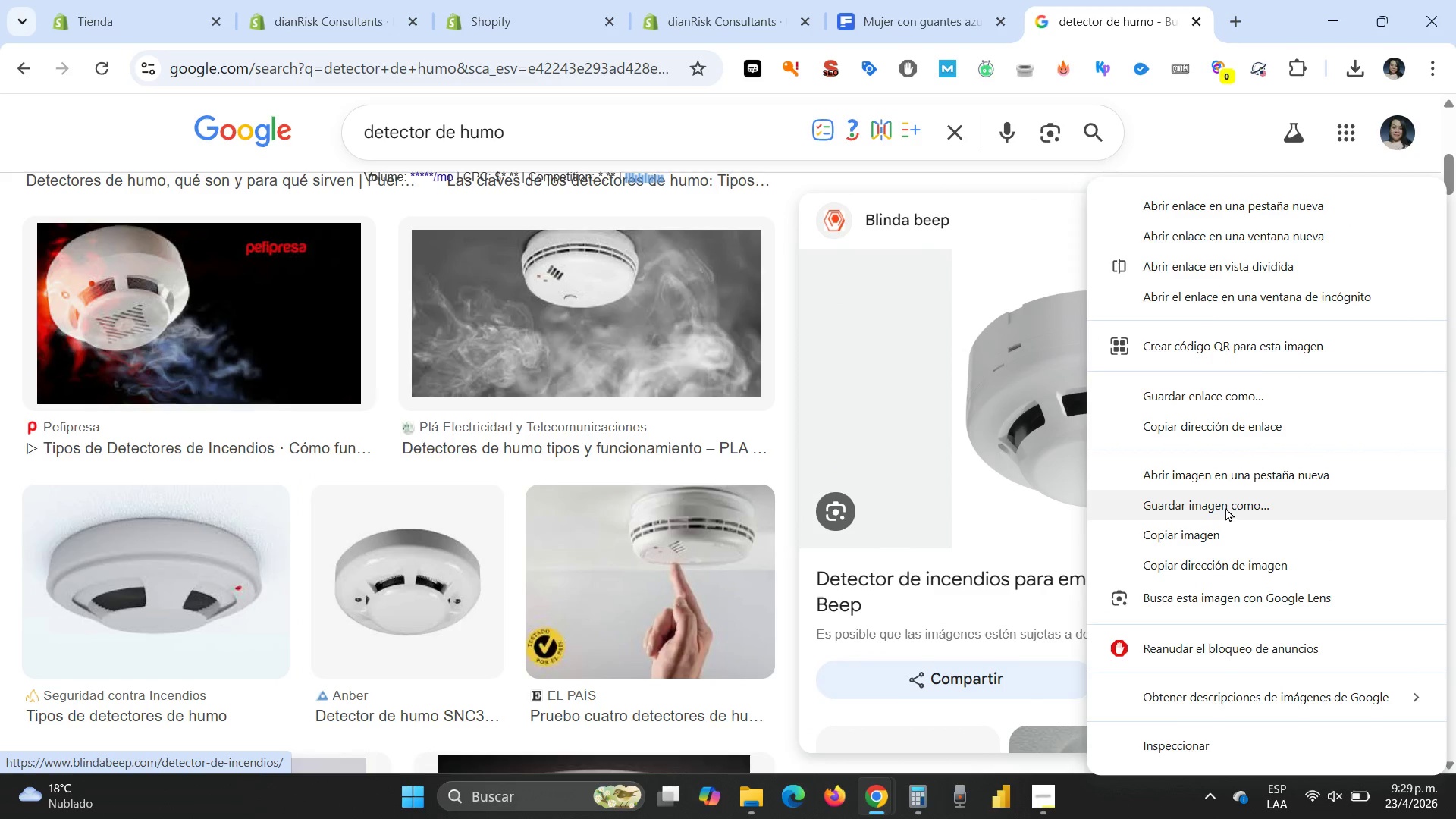 
left_click([1225, 507])
 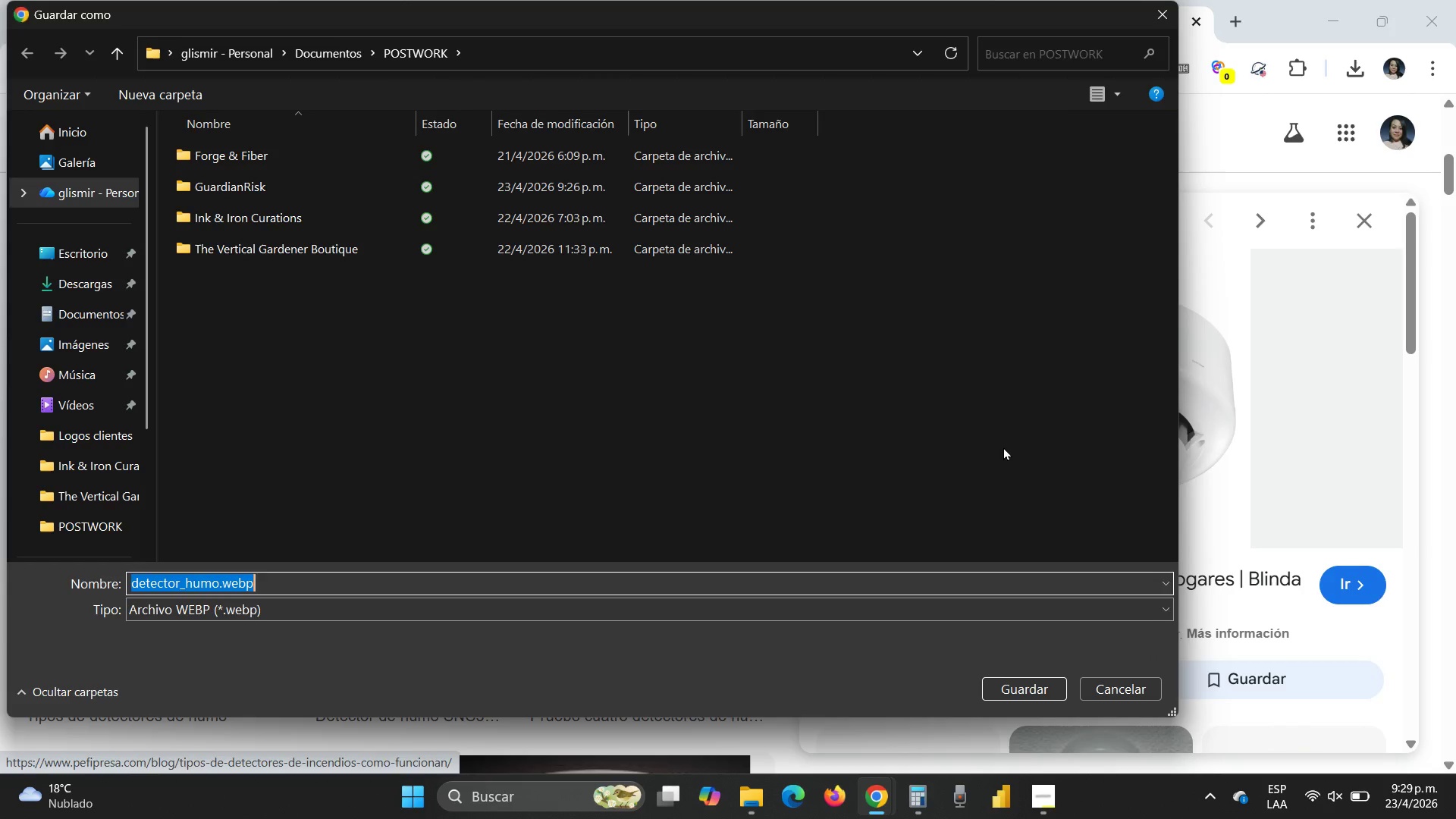 
wait(5.64)
 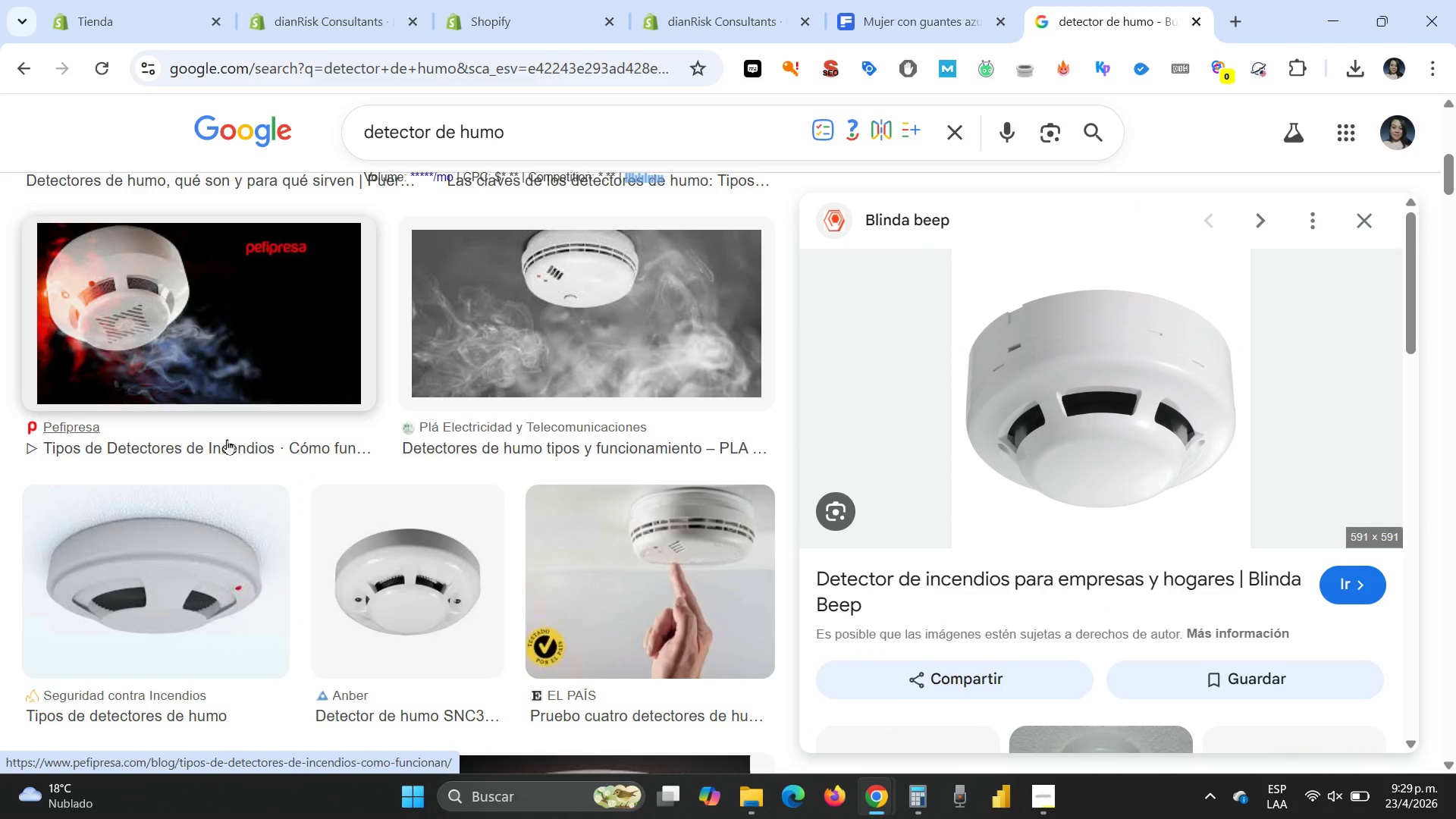 
key(Escape)
 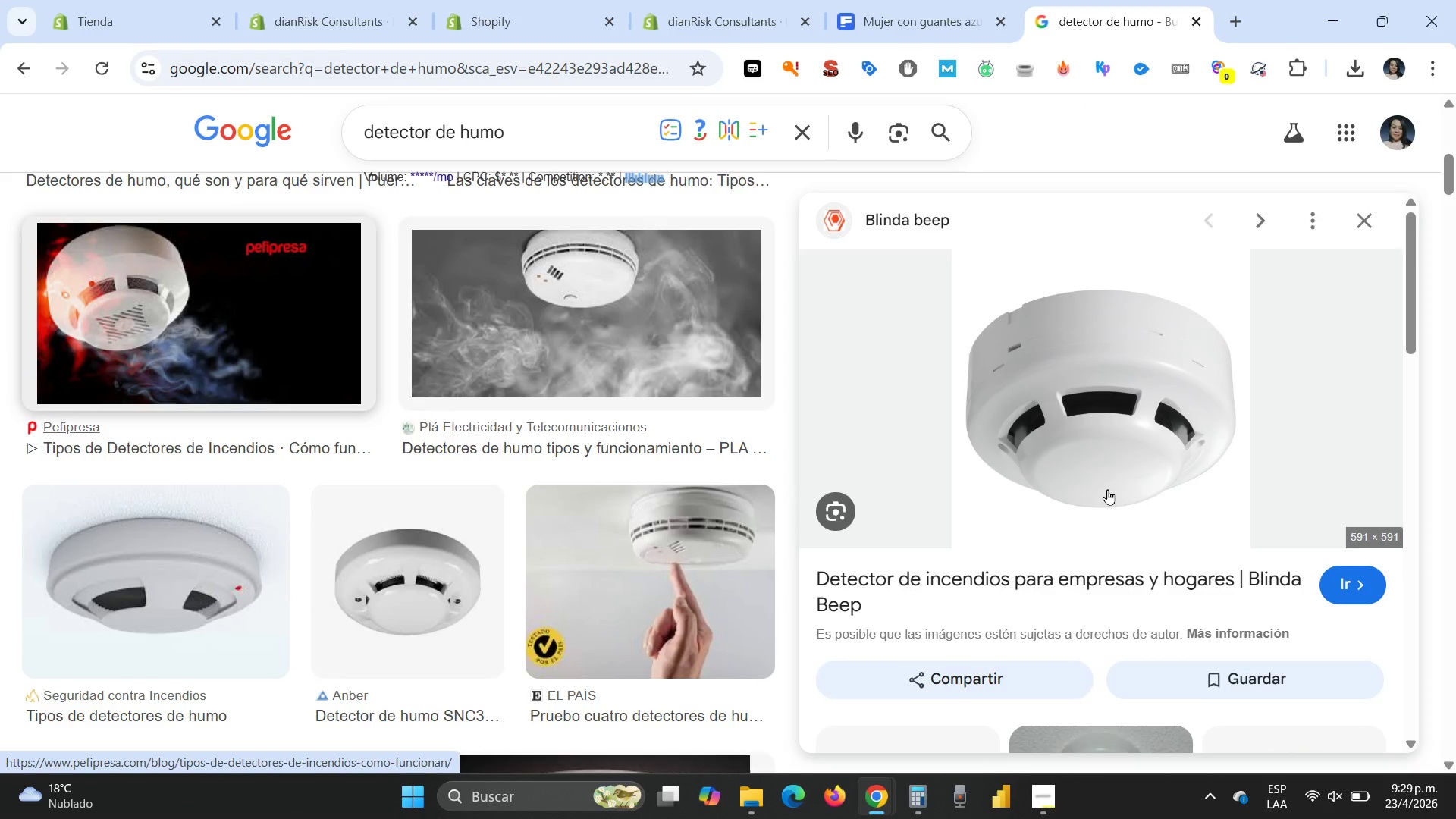 
scroll: coordinate [1107, 489], scroll_direction: down, amount: 2.0
 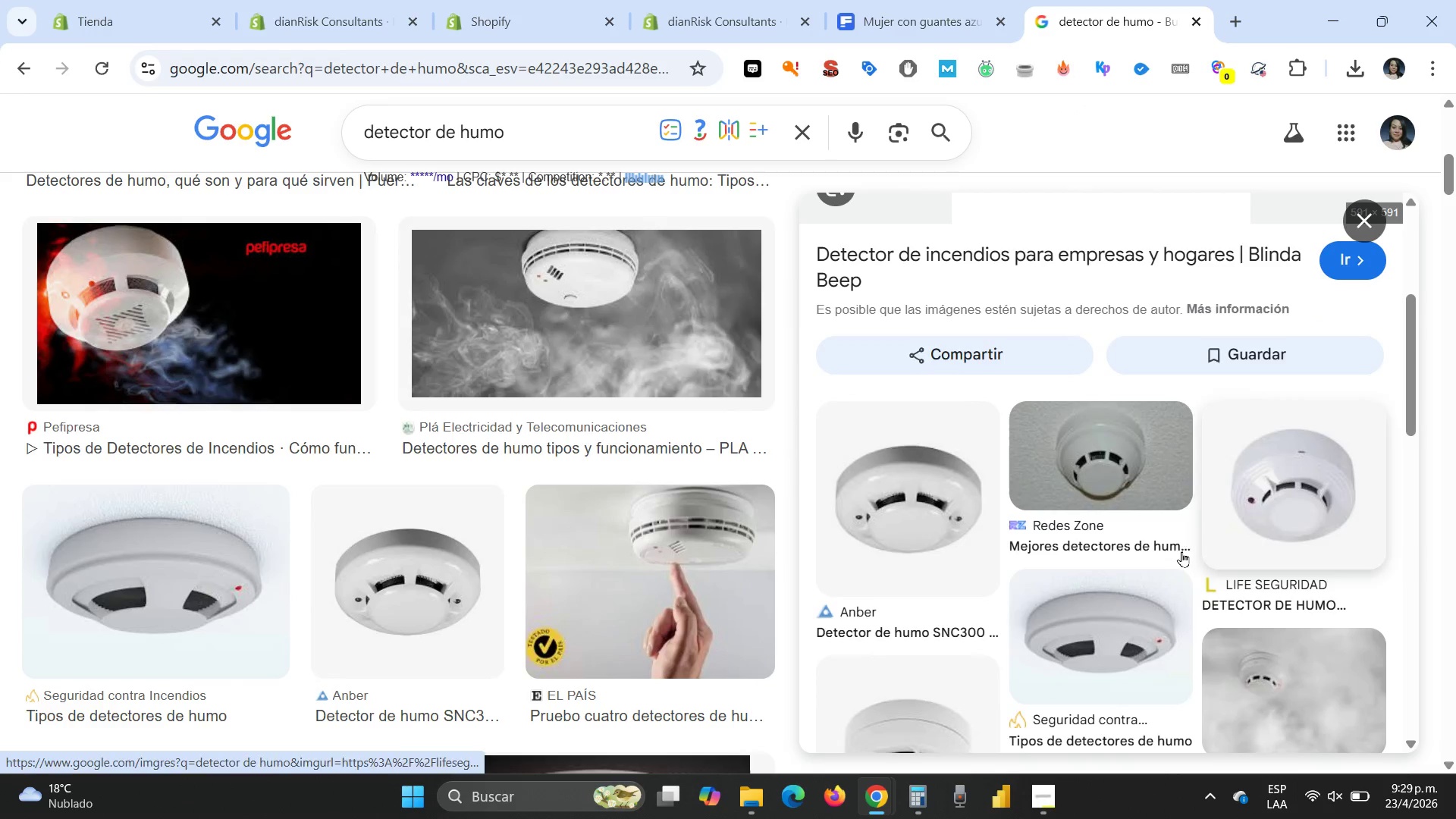 
left_click([1104, 651])
 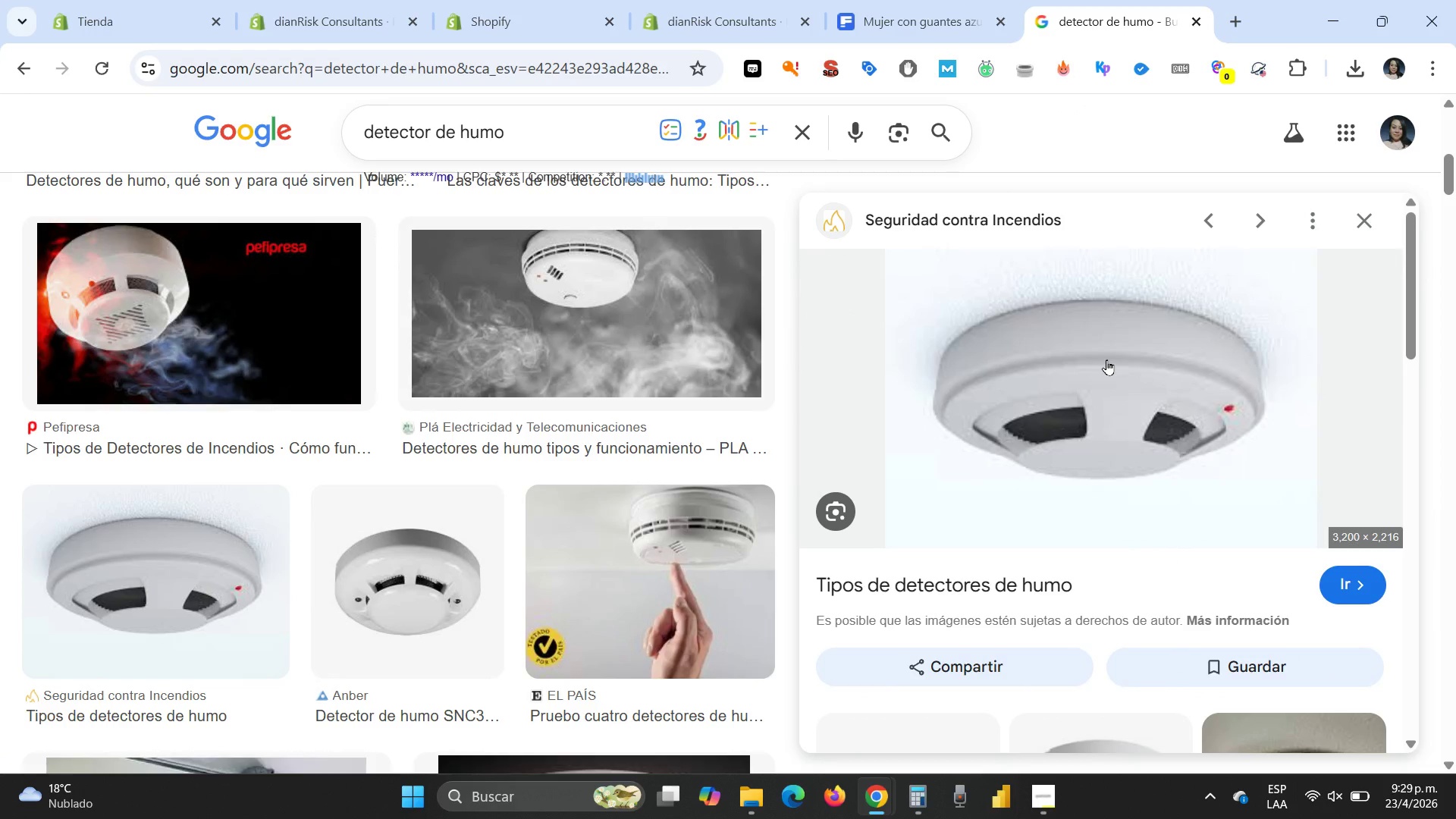 
right_click([1106, 359])
 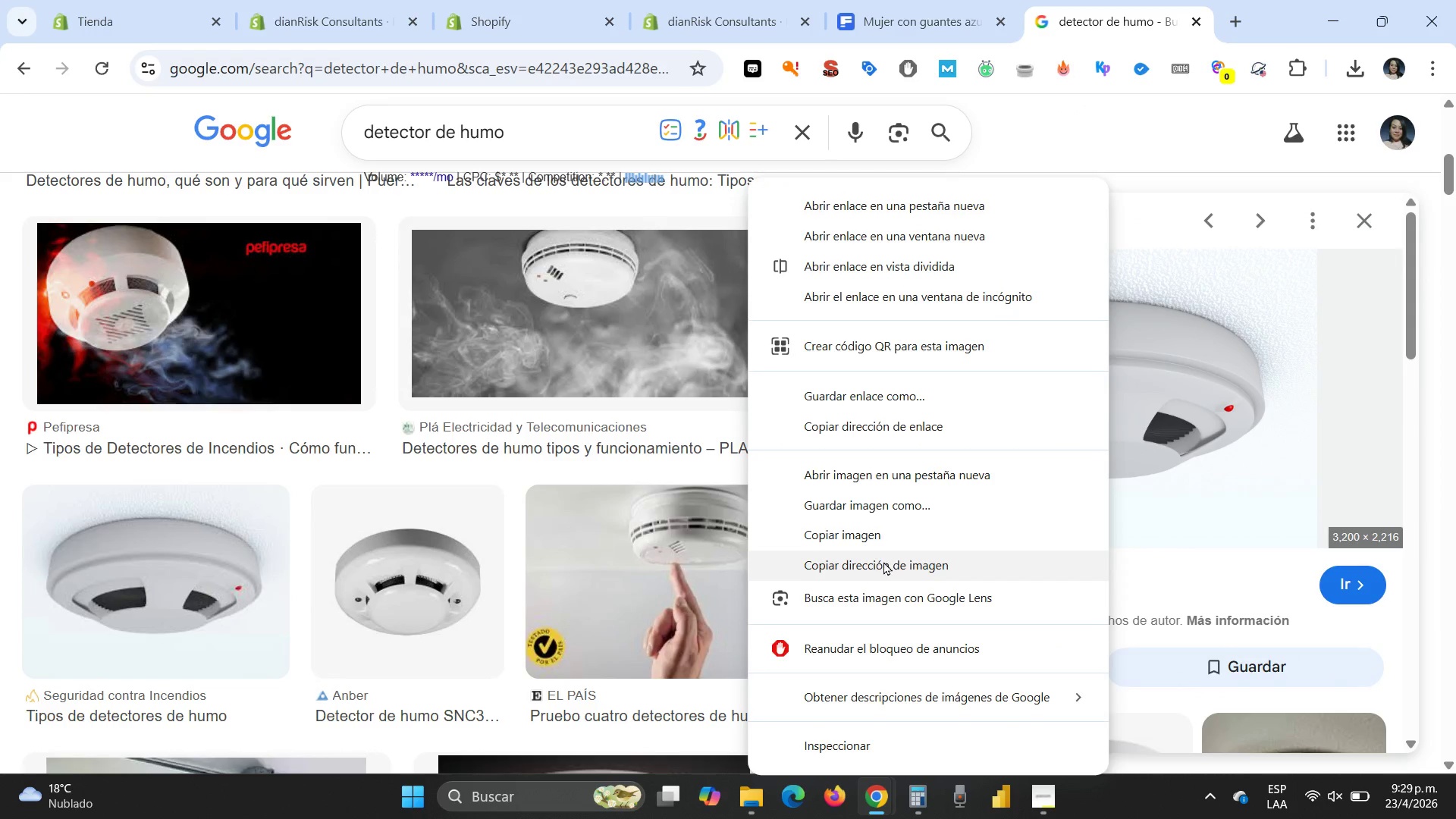 
left_click([880, 511])
 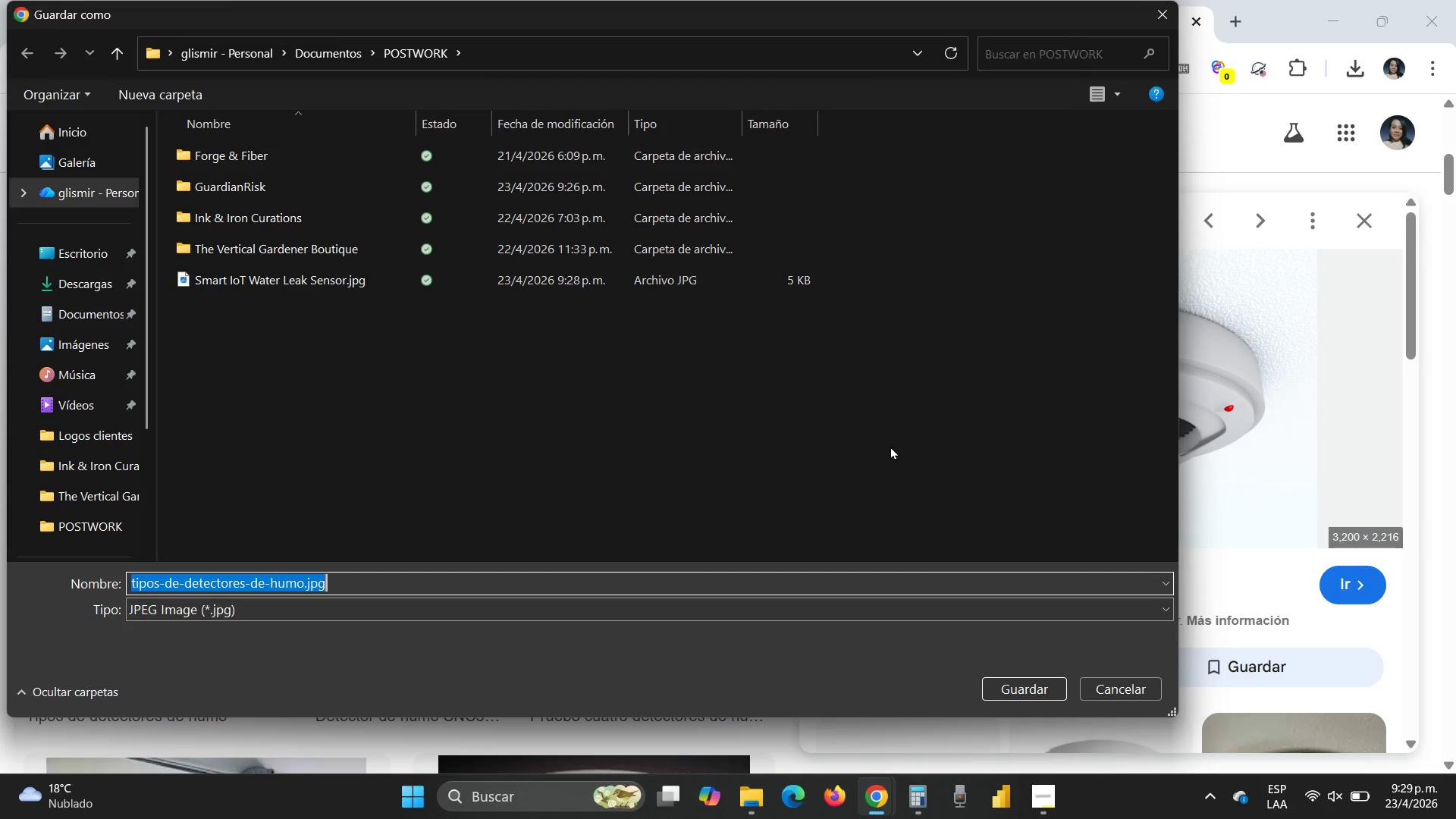 
key(Control+V)
 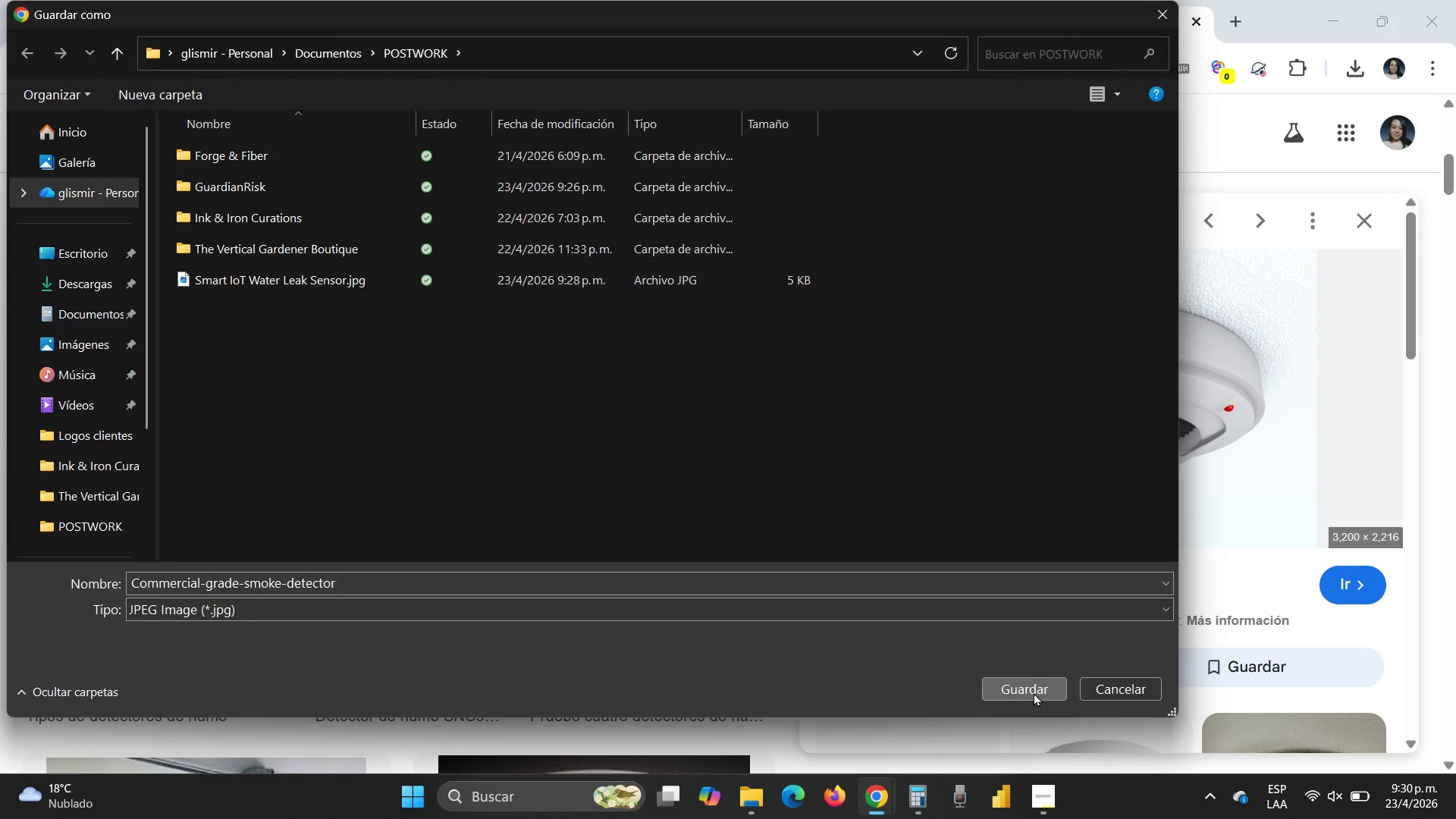 
wait(5.22)
 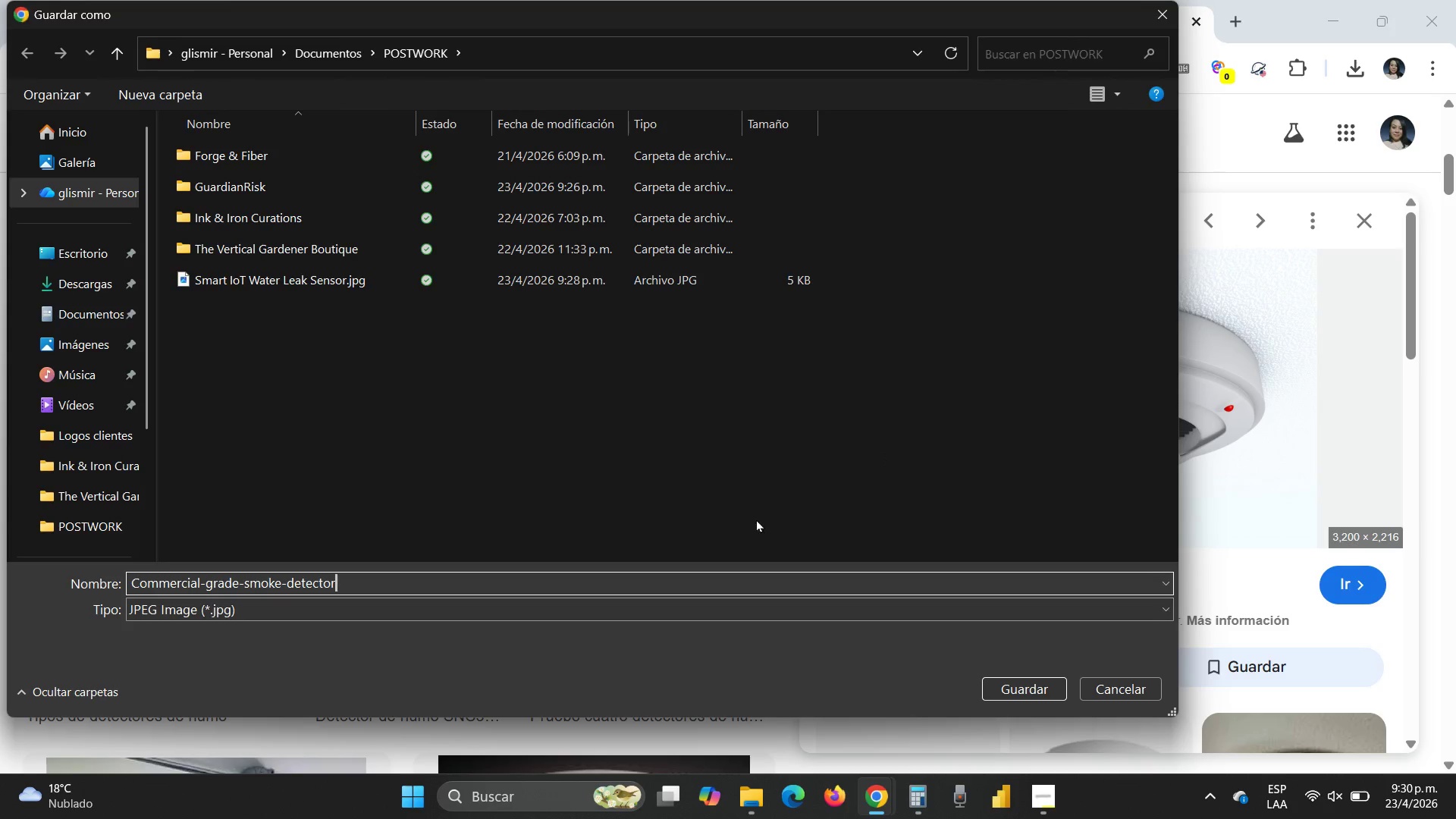 
left_click([1034, 692])
 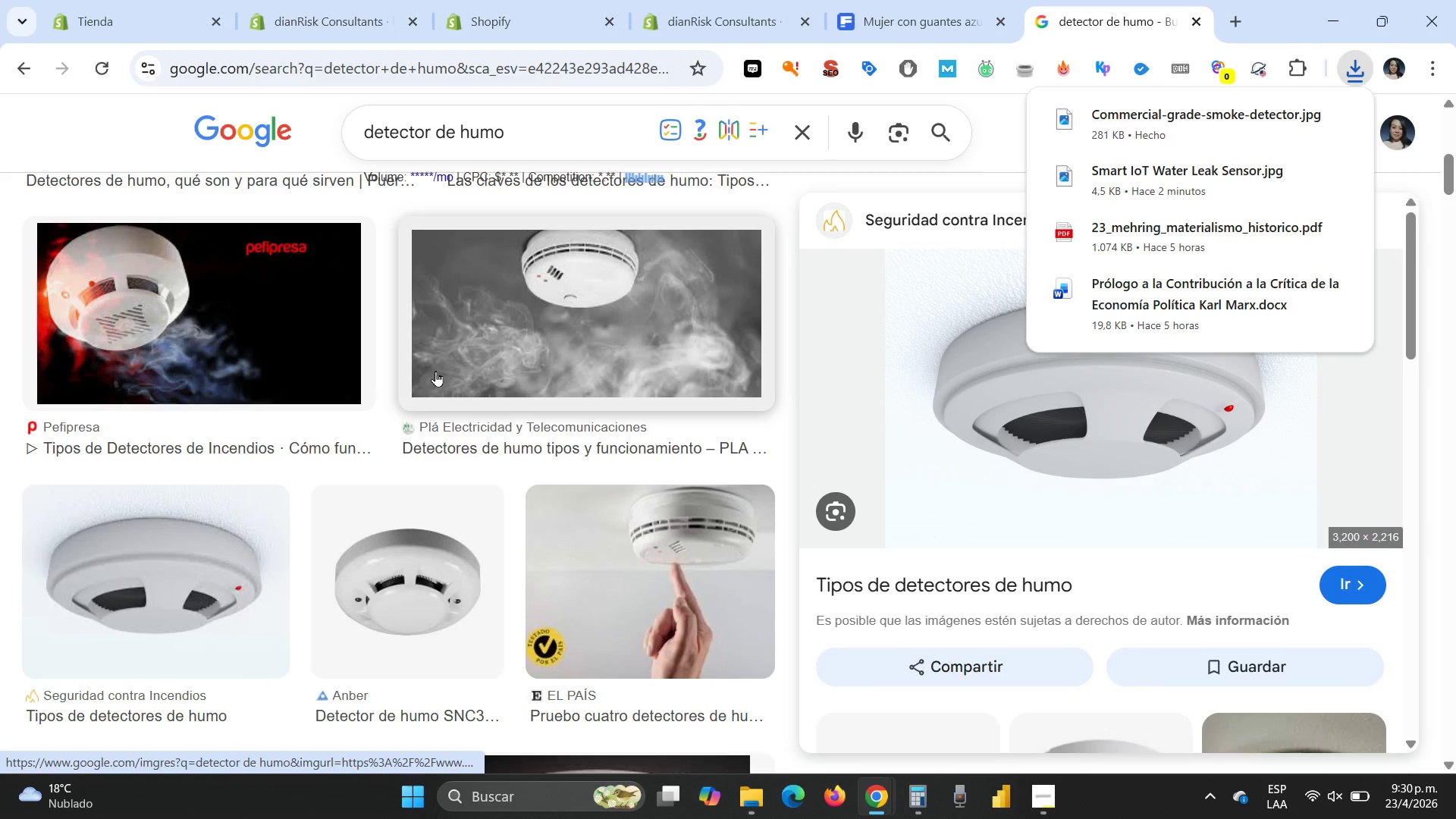 
wait(6.28)
 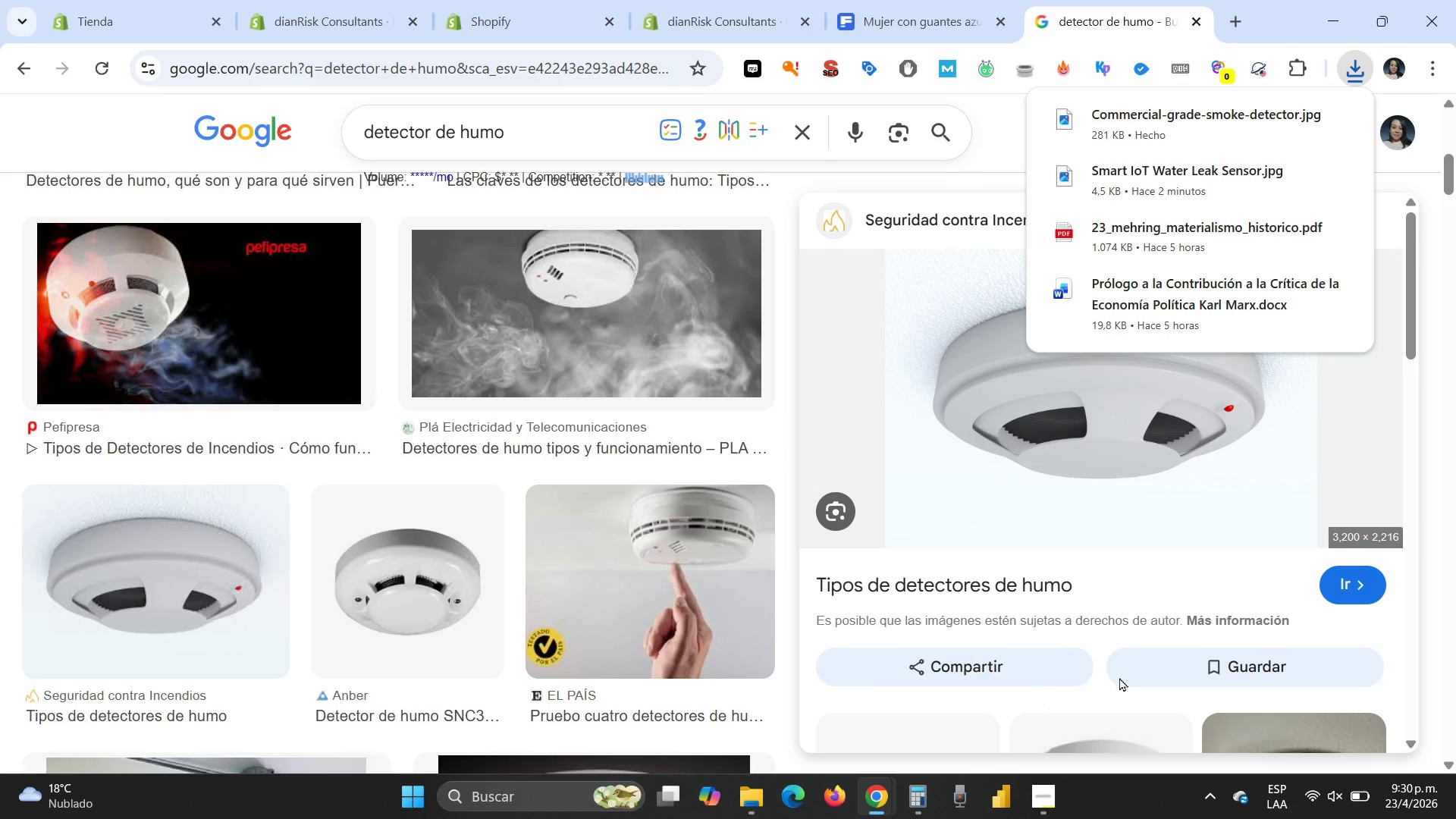 
left_click_drag(start_coordinate=[526, 130], to_coordinate=[166, 83])
 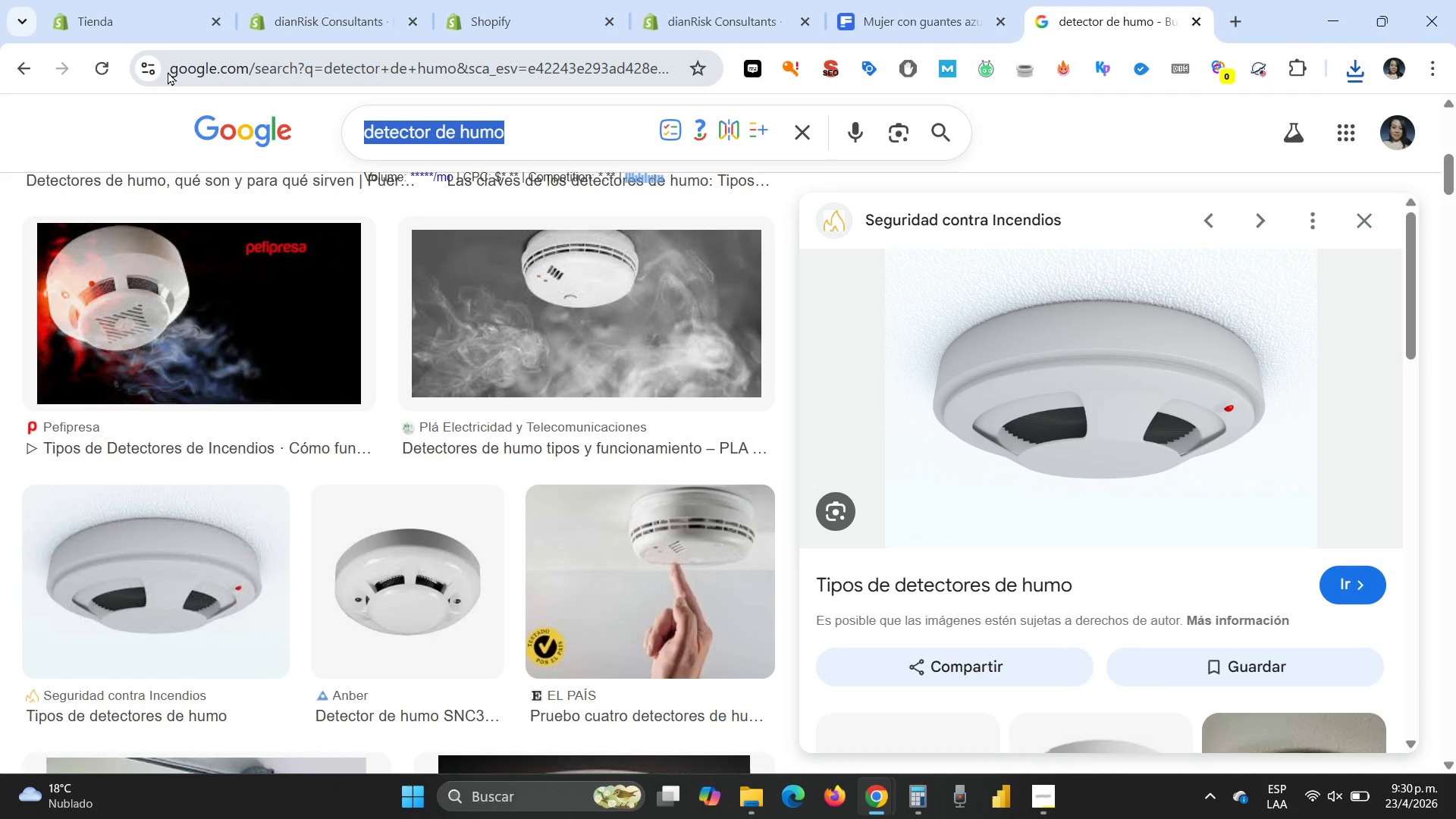 
type(manta ignifuga)
 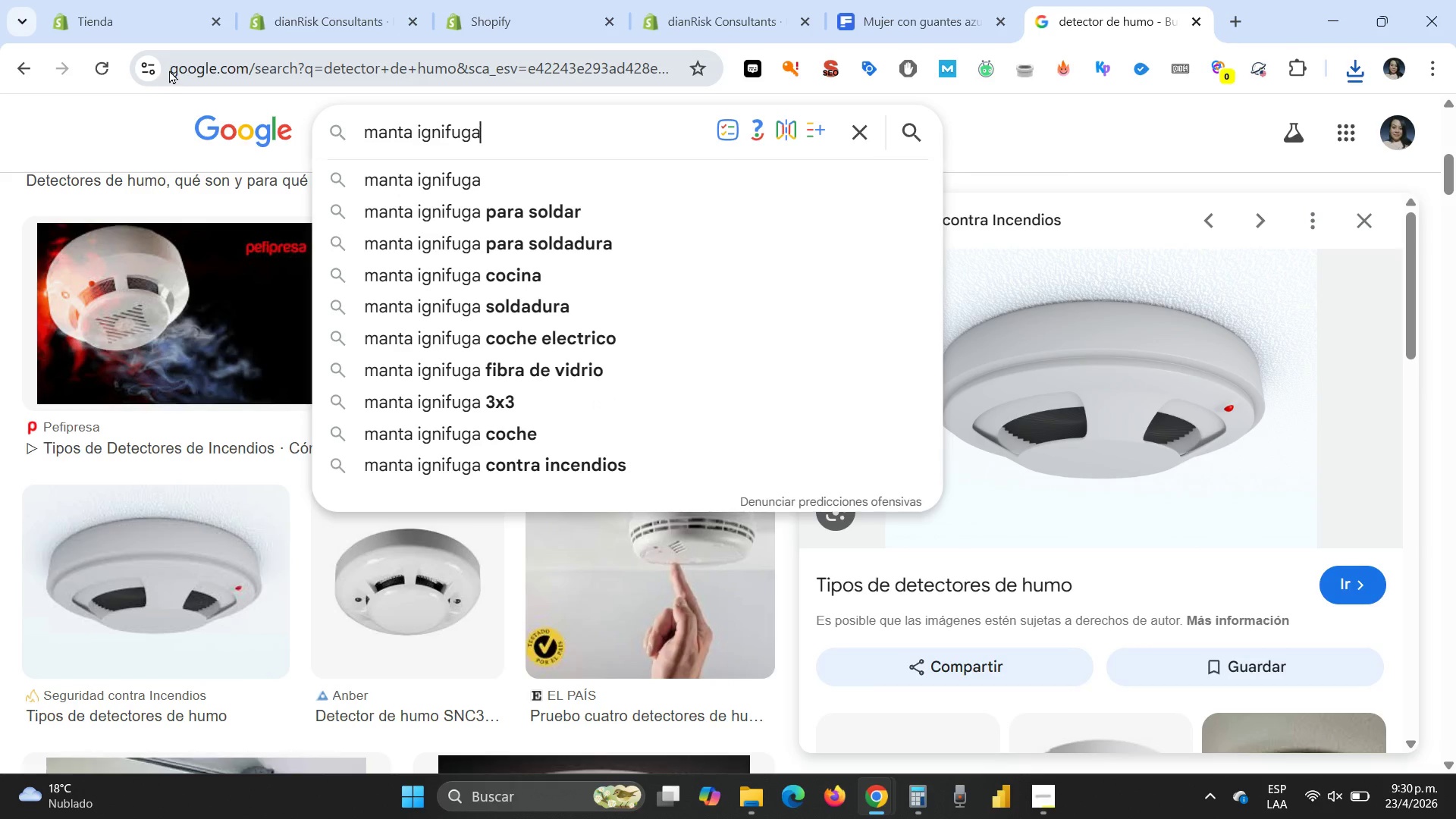 
key(Enter)
 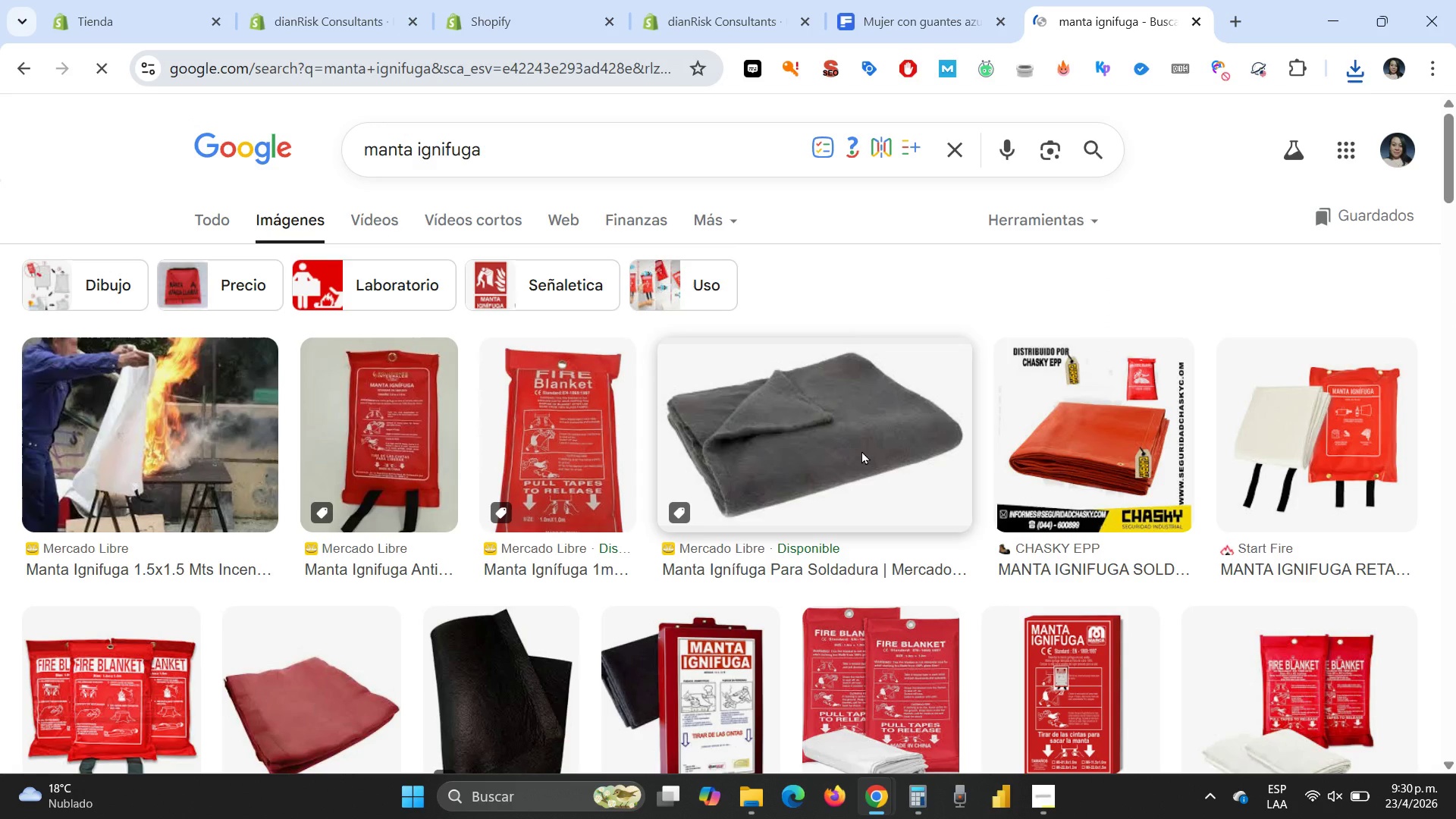 
scroll: coordinate [745, 539], scroll_direction: down, amount: 8.0
 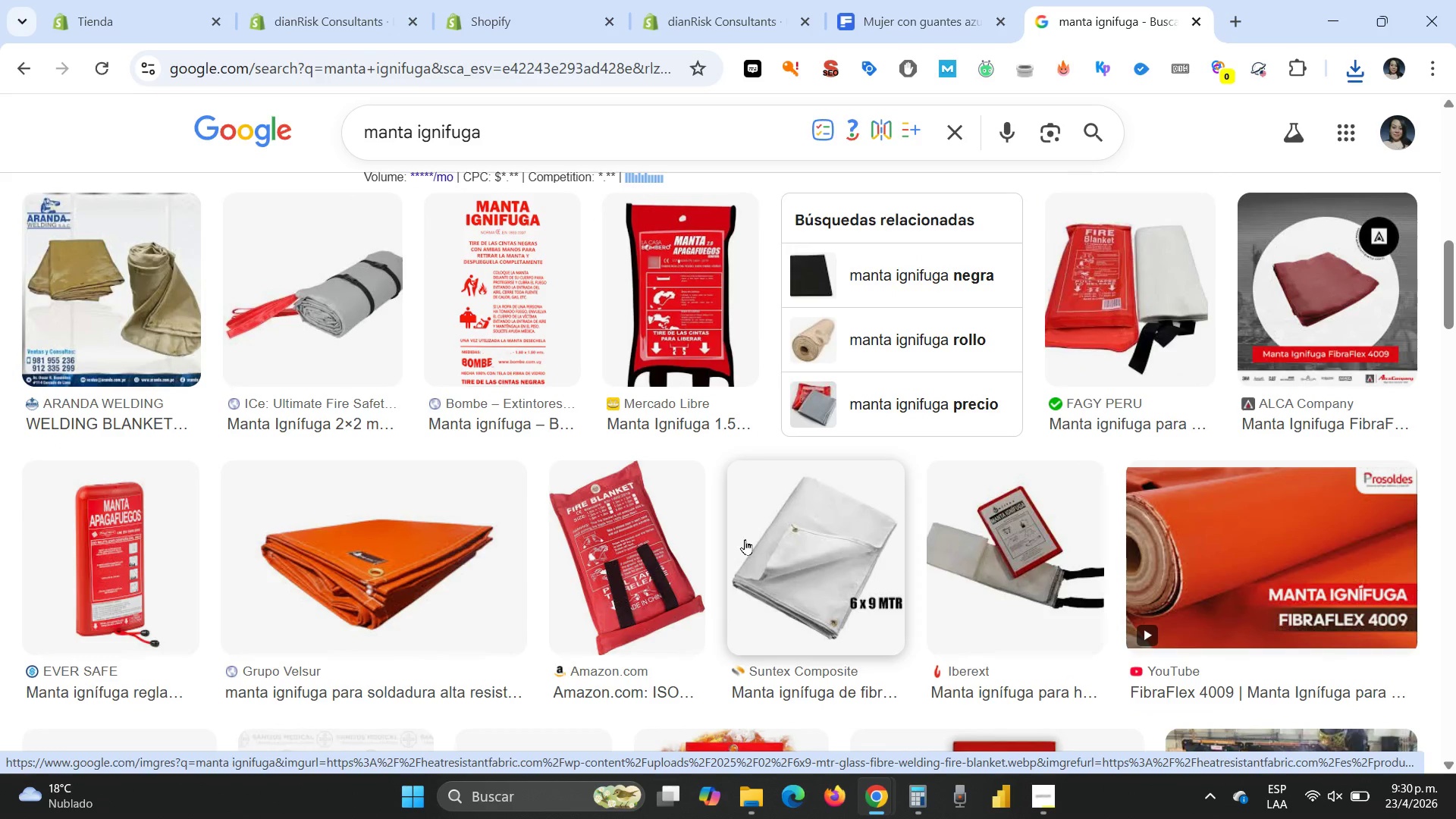 
scroll: coordinate [745, 539], scroll_direction: up, amount: 8.0
 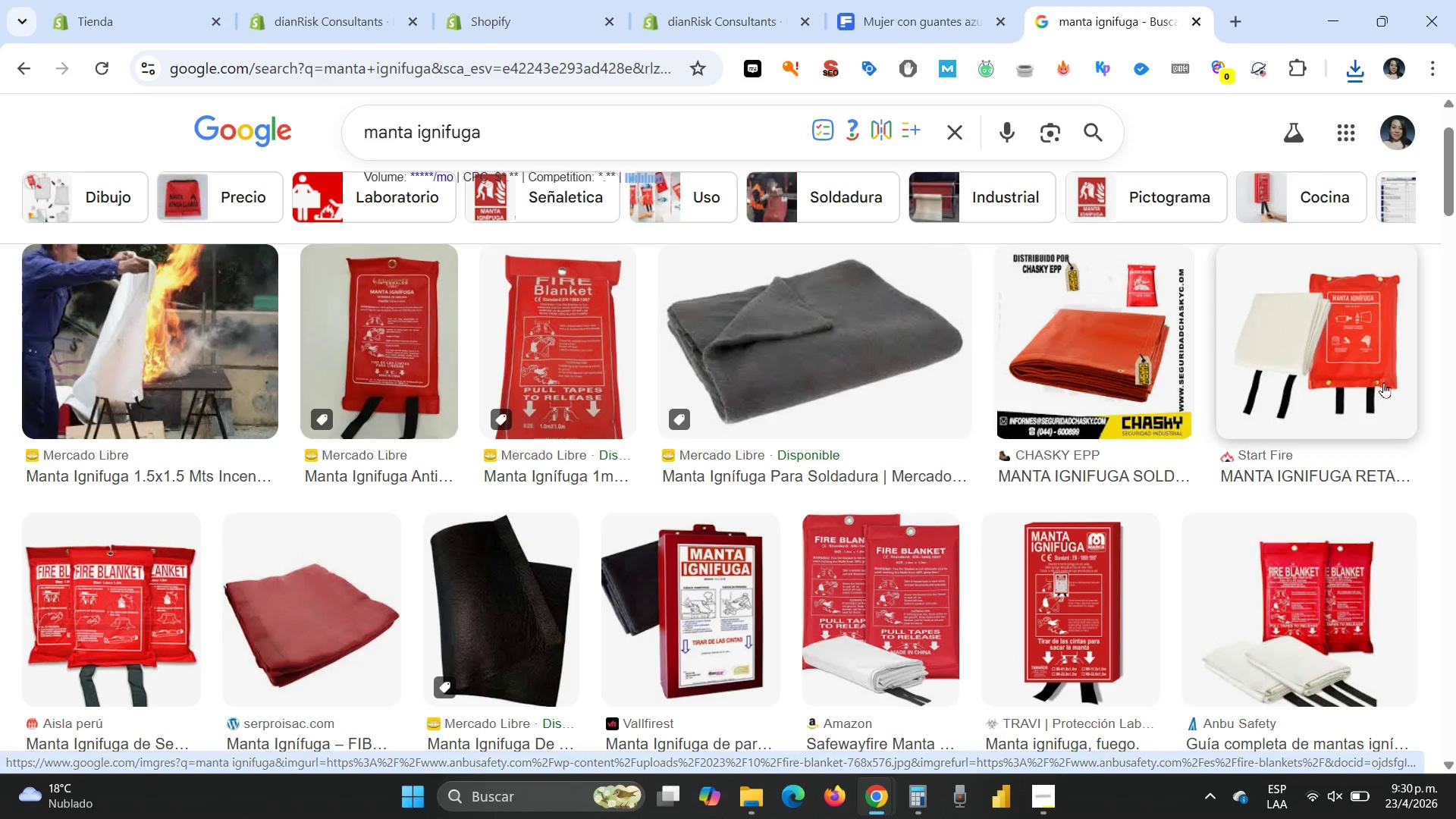 
left_click([1319, 333])
 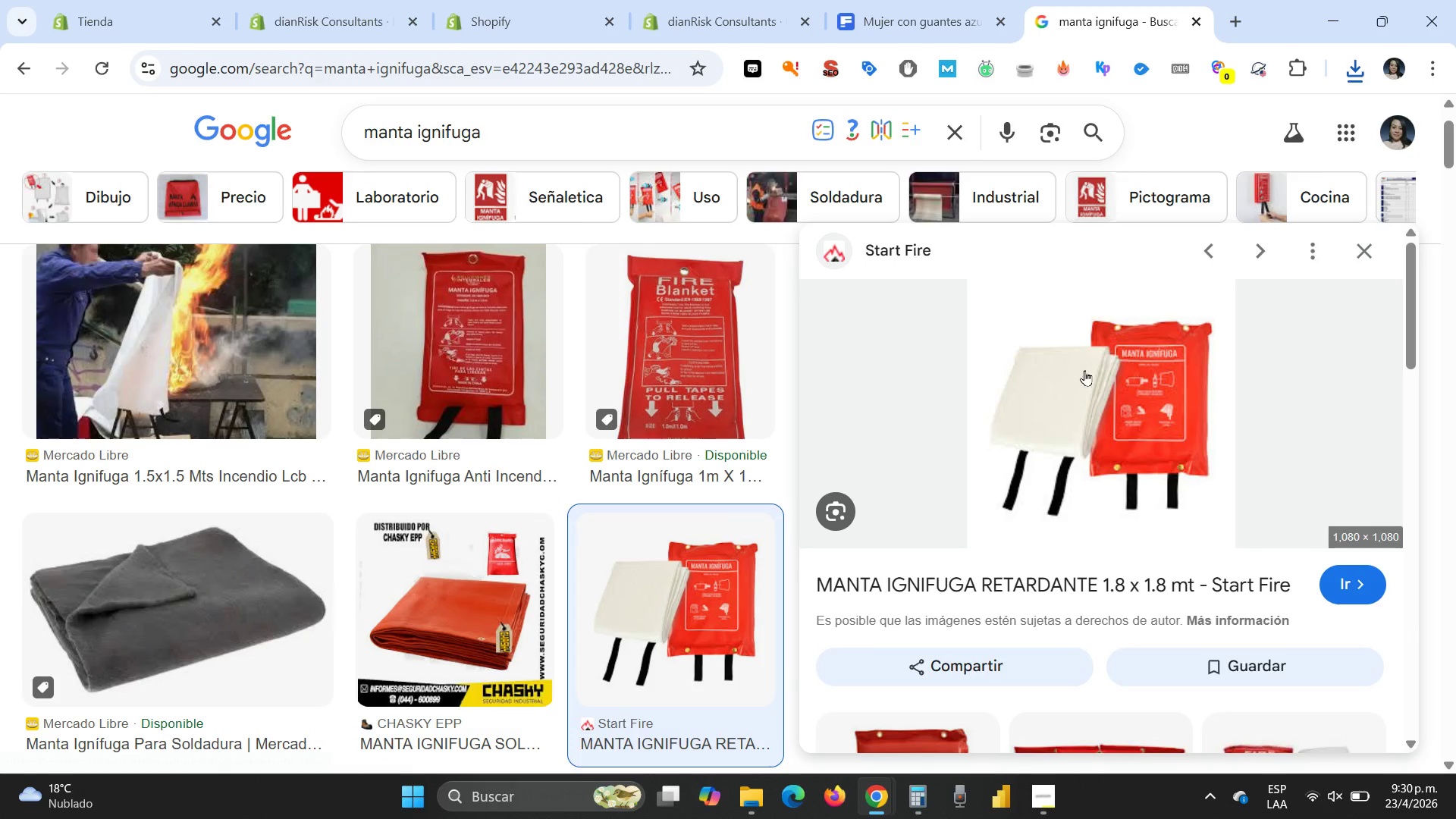 
right_click([1092, 373])
 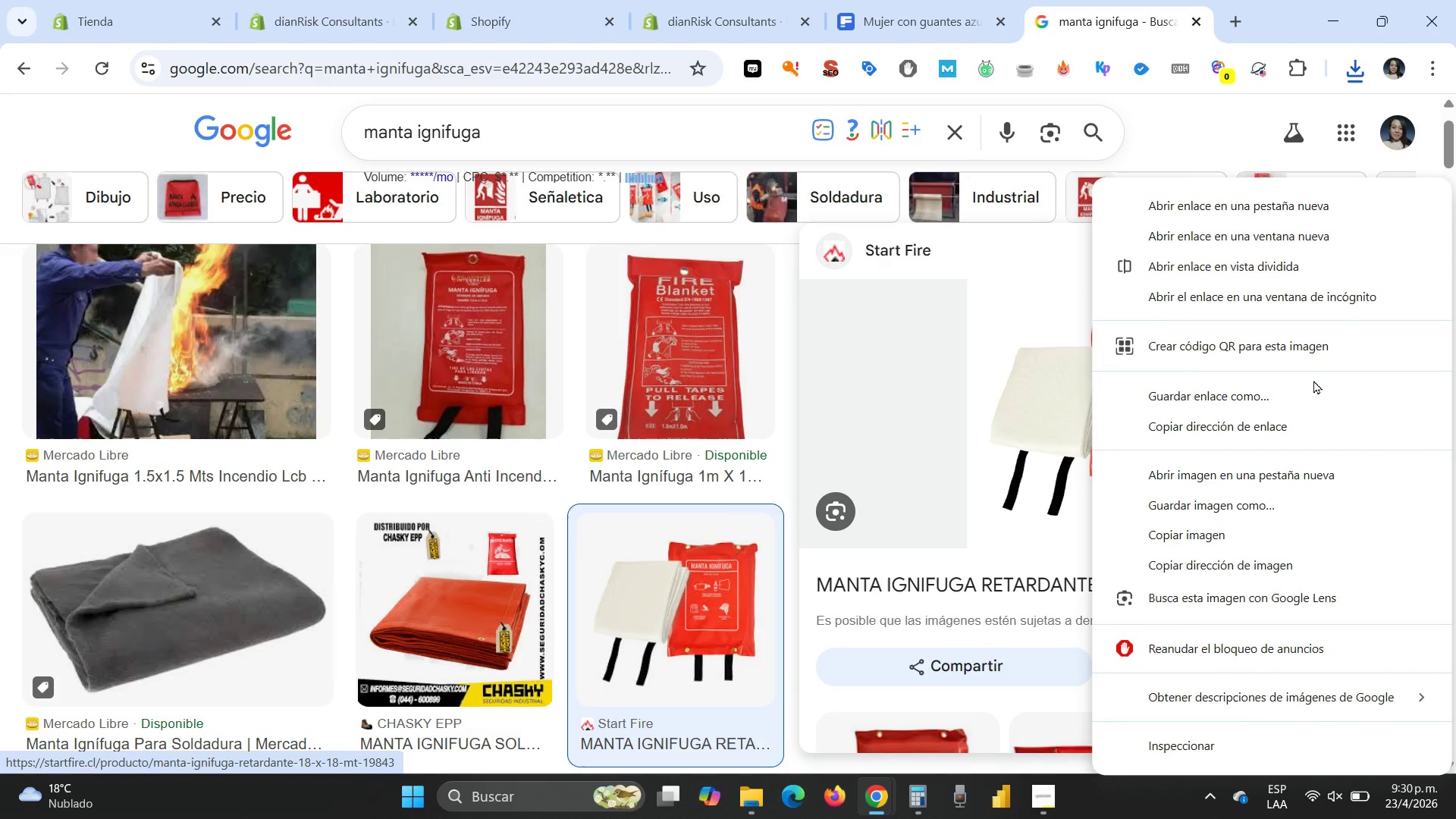 
left_click([1219, 509])
 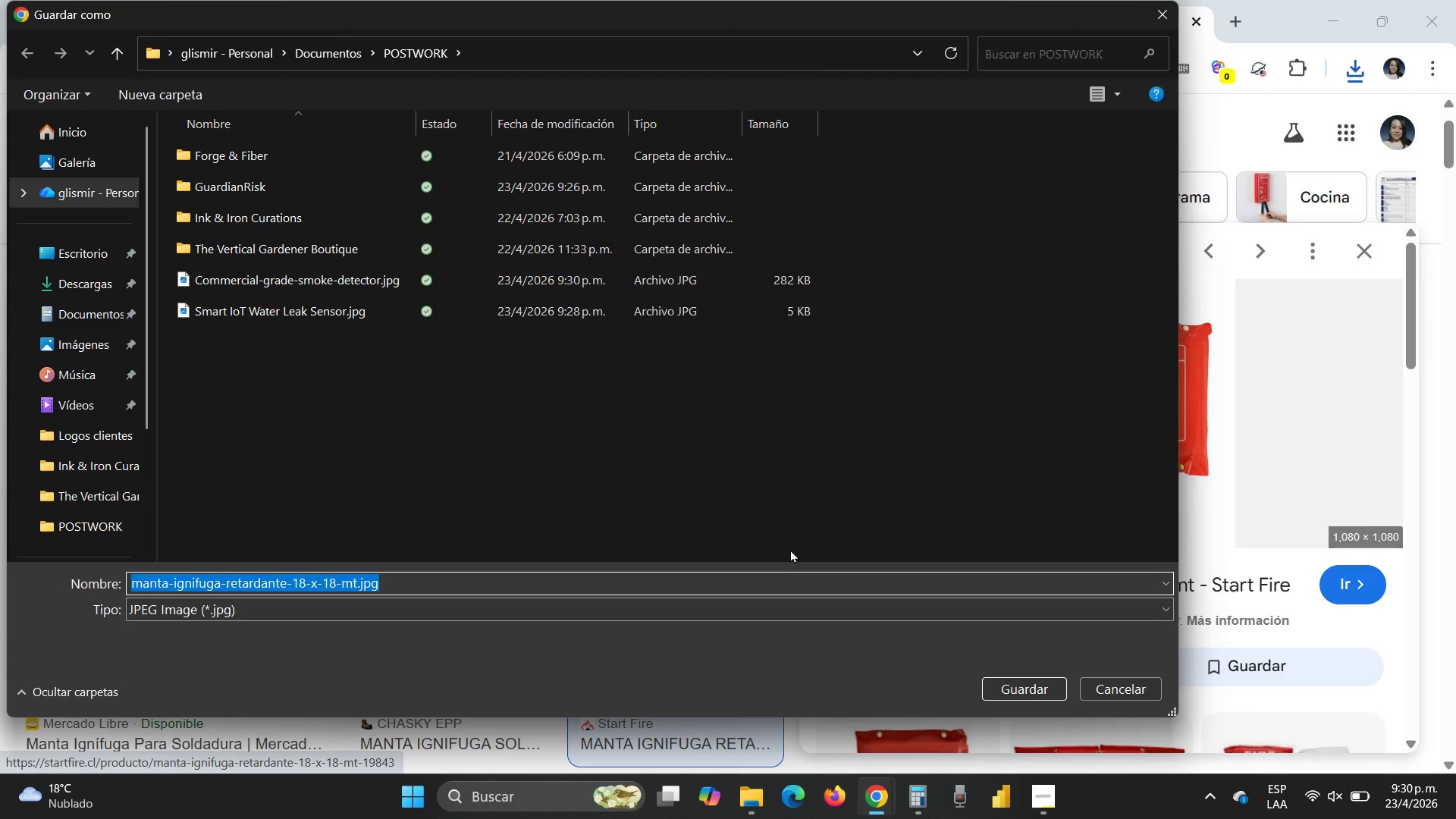 
wait(5.69)
 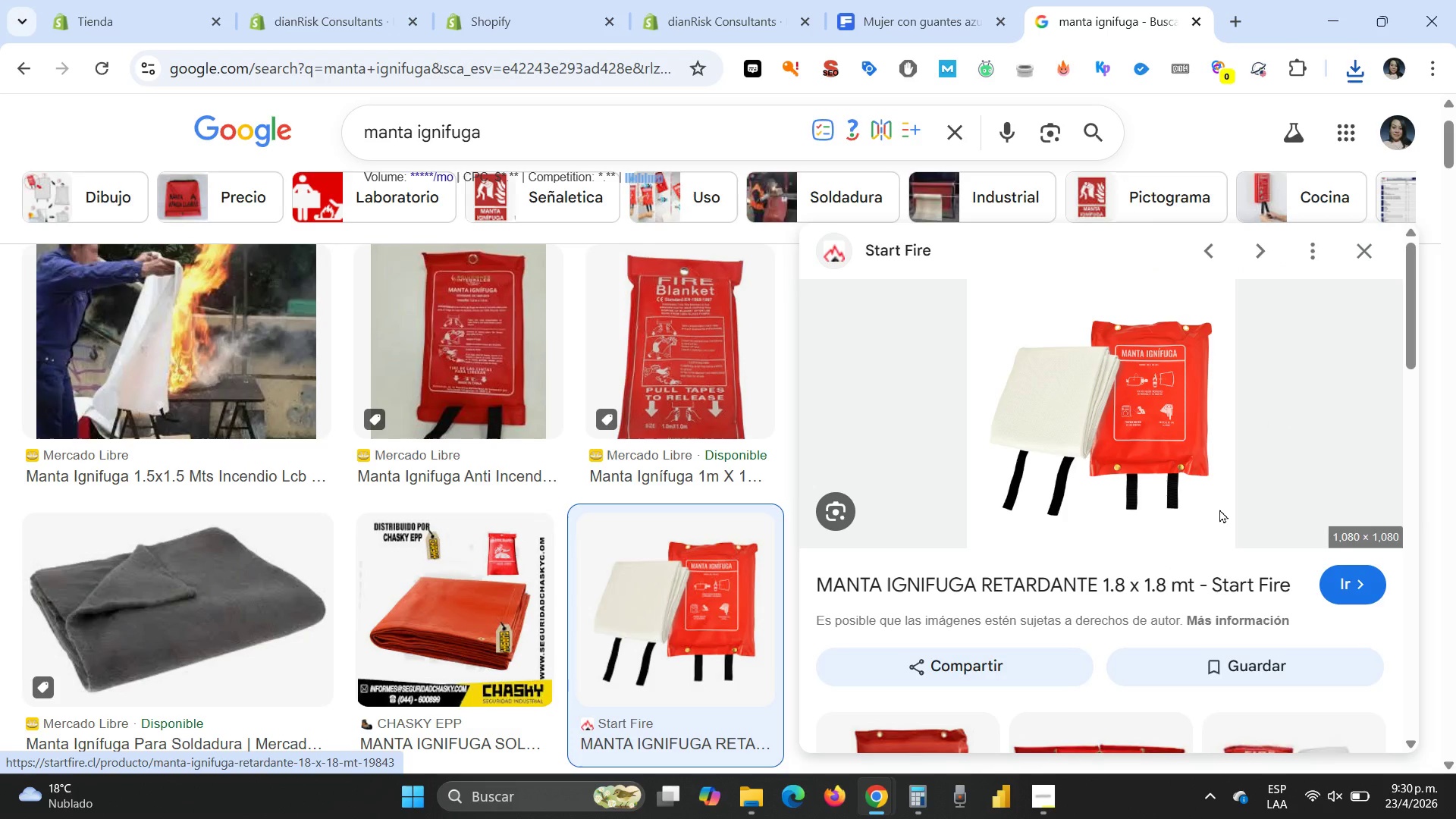 
type(Industrial-fire-suppression-blanket)
 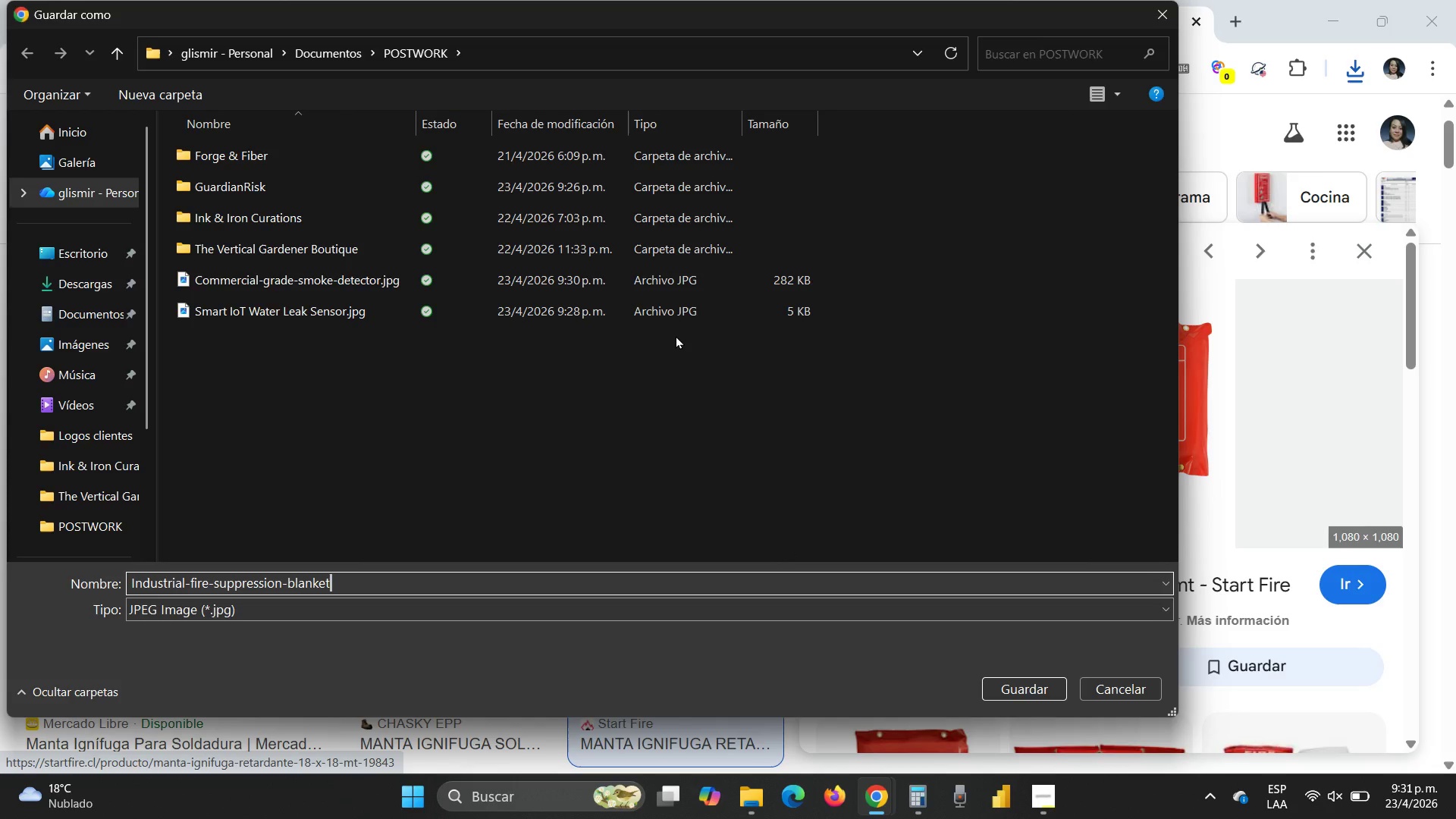 
key(Enter)
 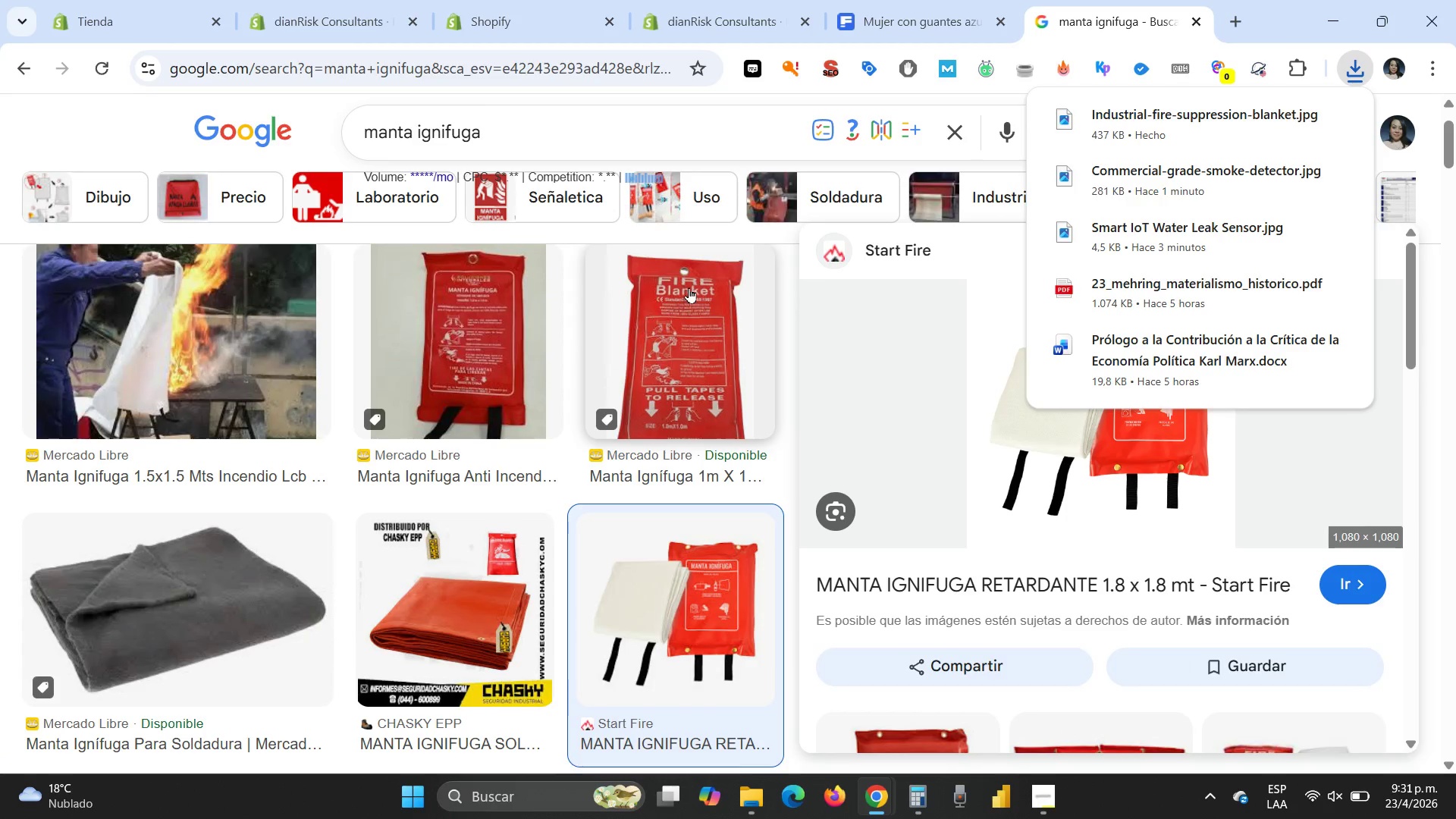 
left_click_drag(start_coordinate=[505, 139], to_coordinate=[310, 139])
 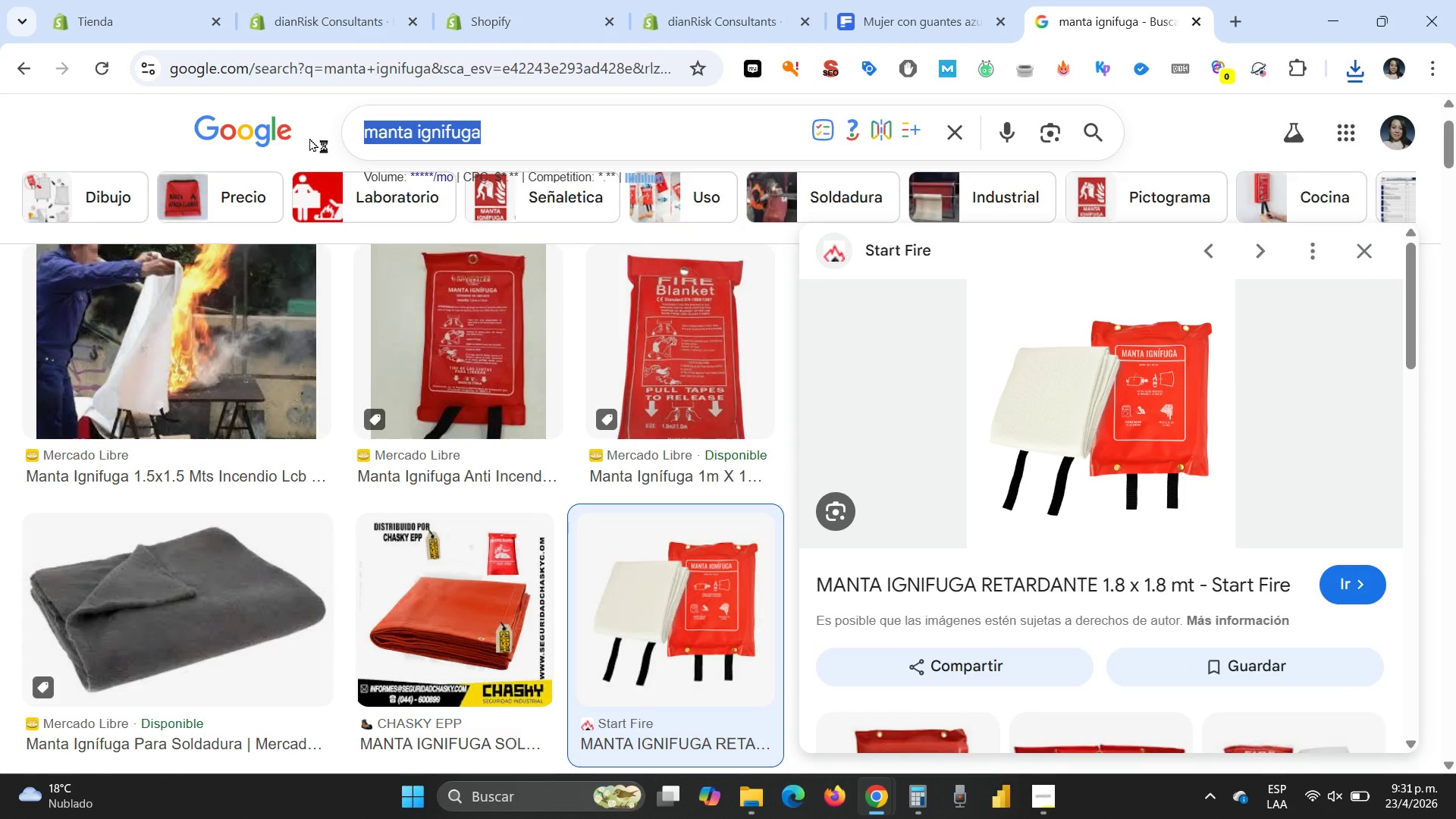 
type(botiquin osha)
 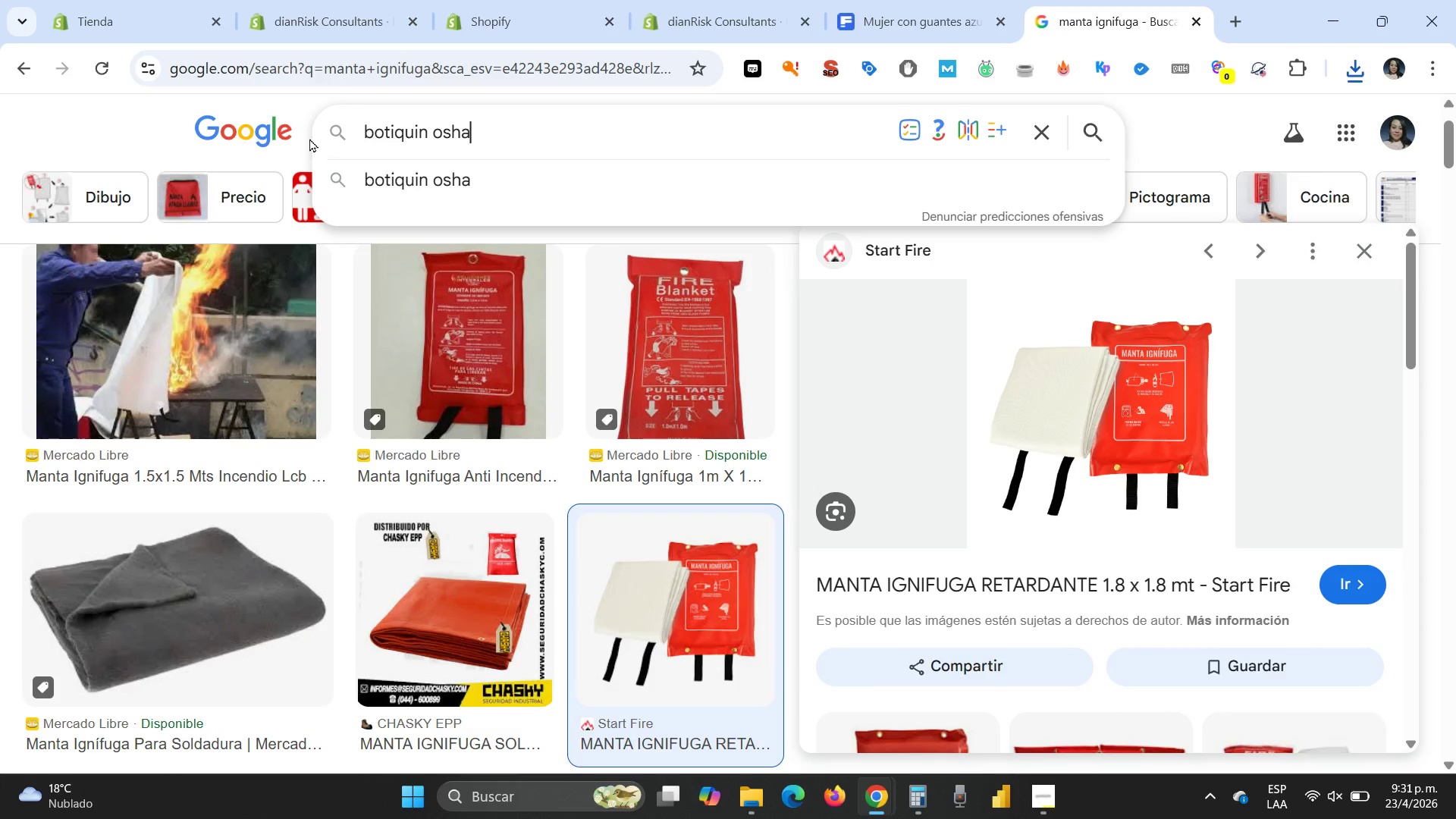 
key(Enter)
 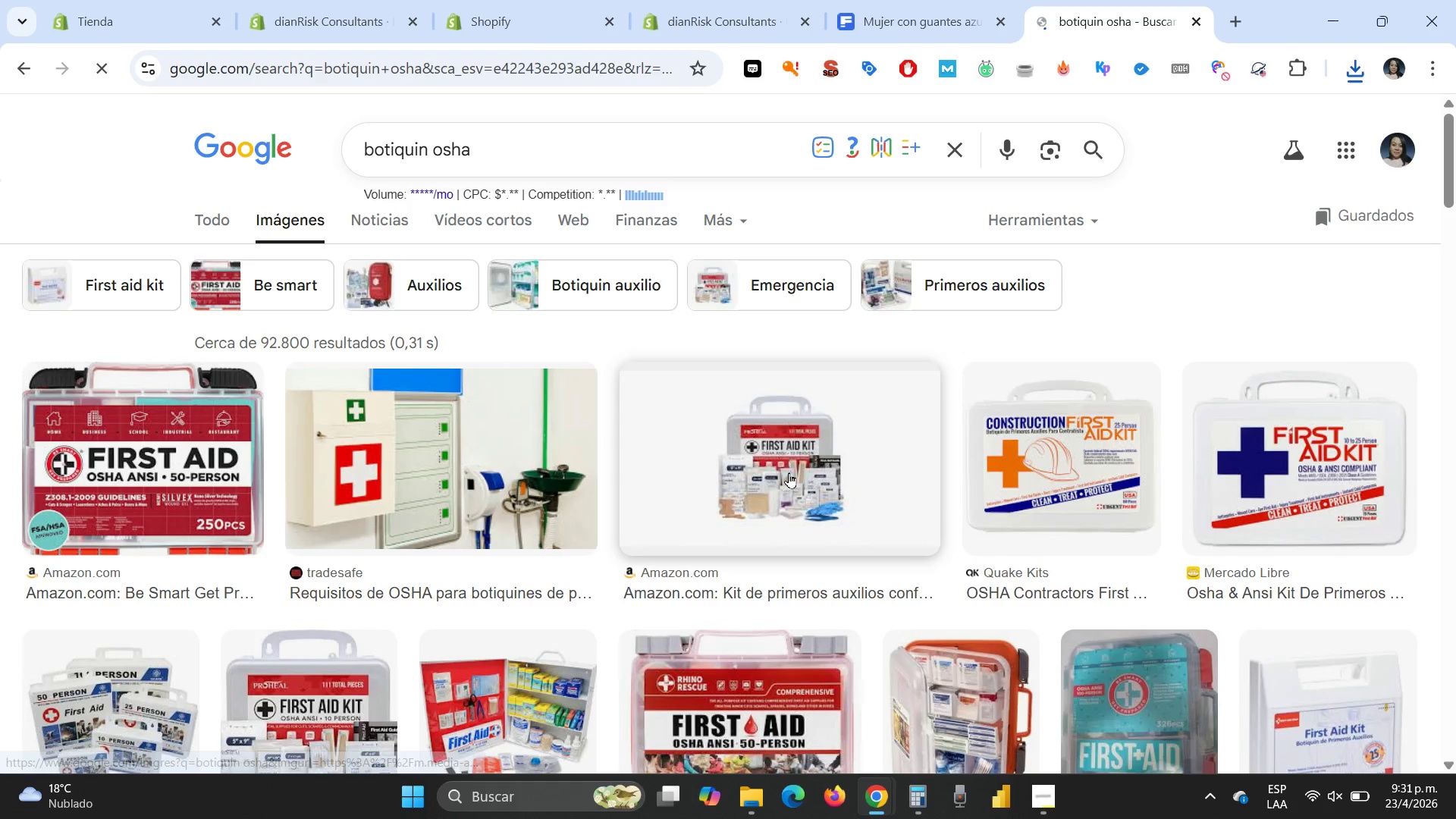 
wait(10.45)
 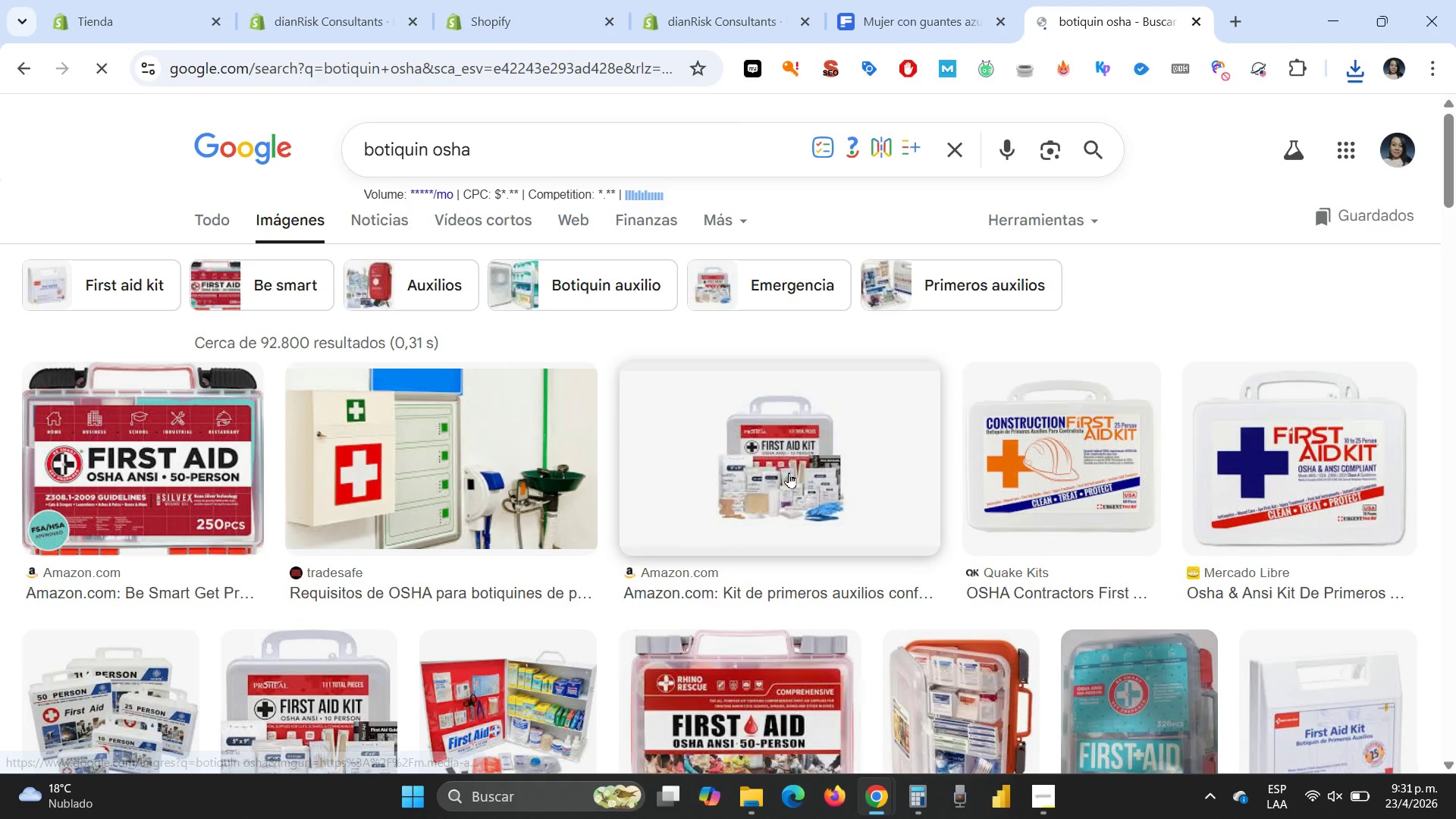 
left_click([789, 472])
 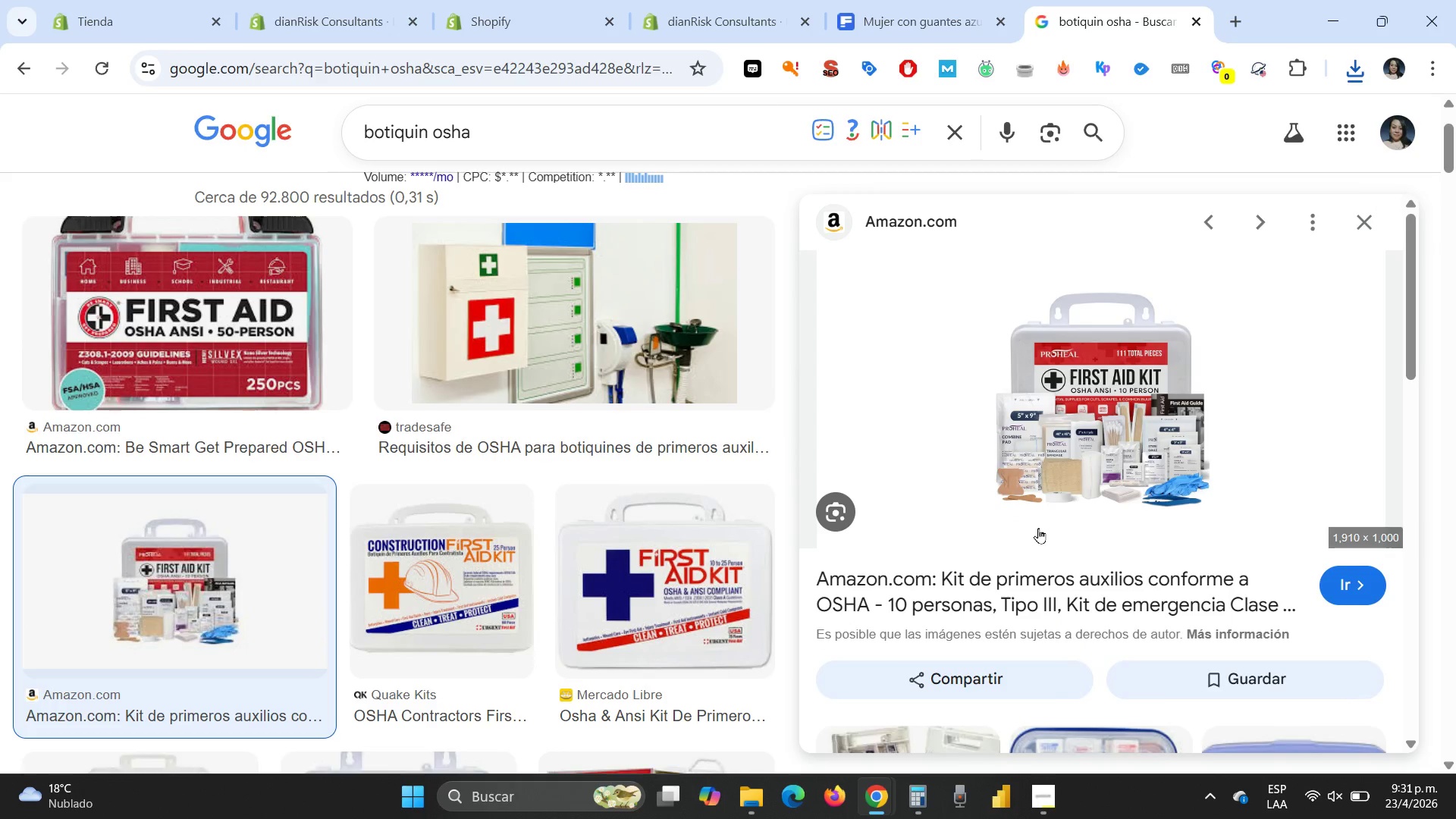 
right_click([1121, 387])
 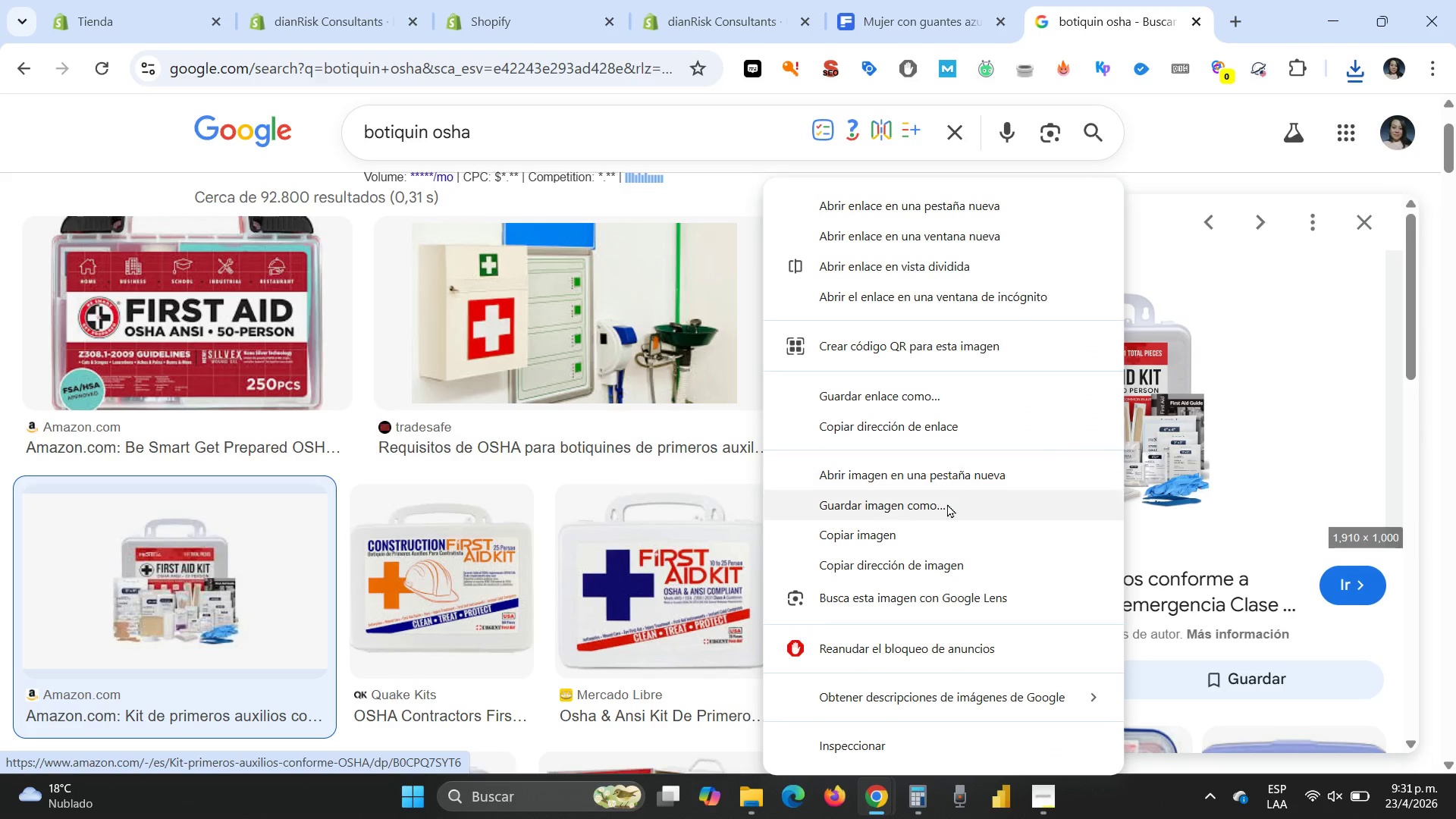 
left_click([919, 502])
 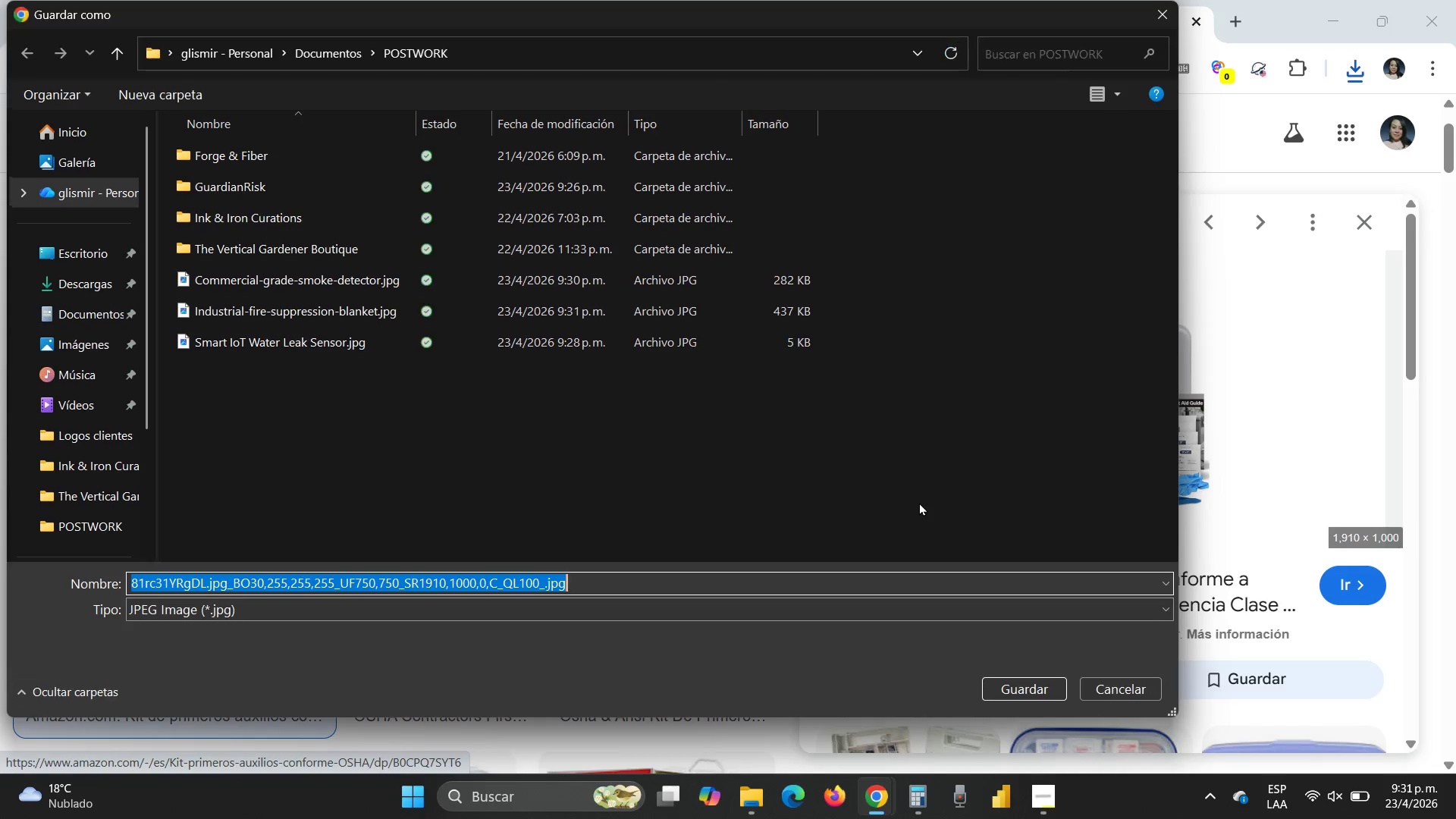 
wait(5.12)
 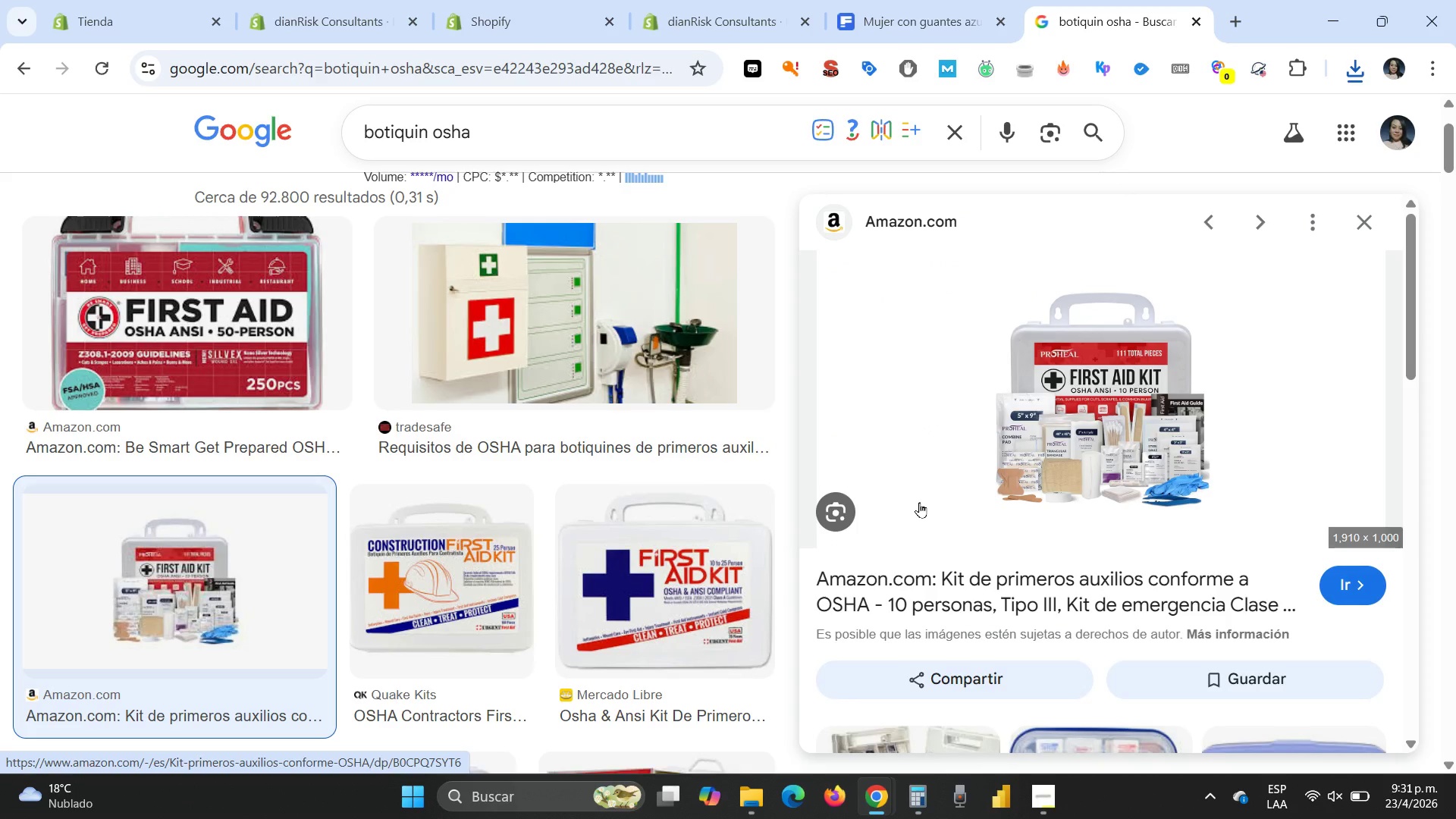 
type(osha-compliant-first-aid-kit)
 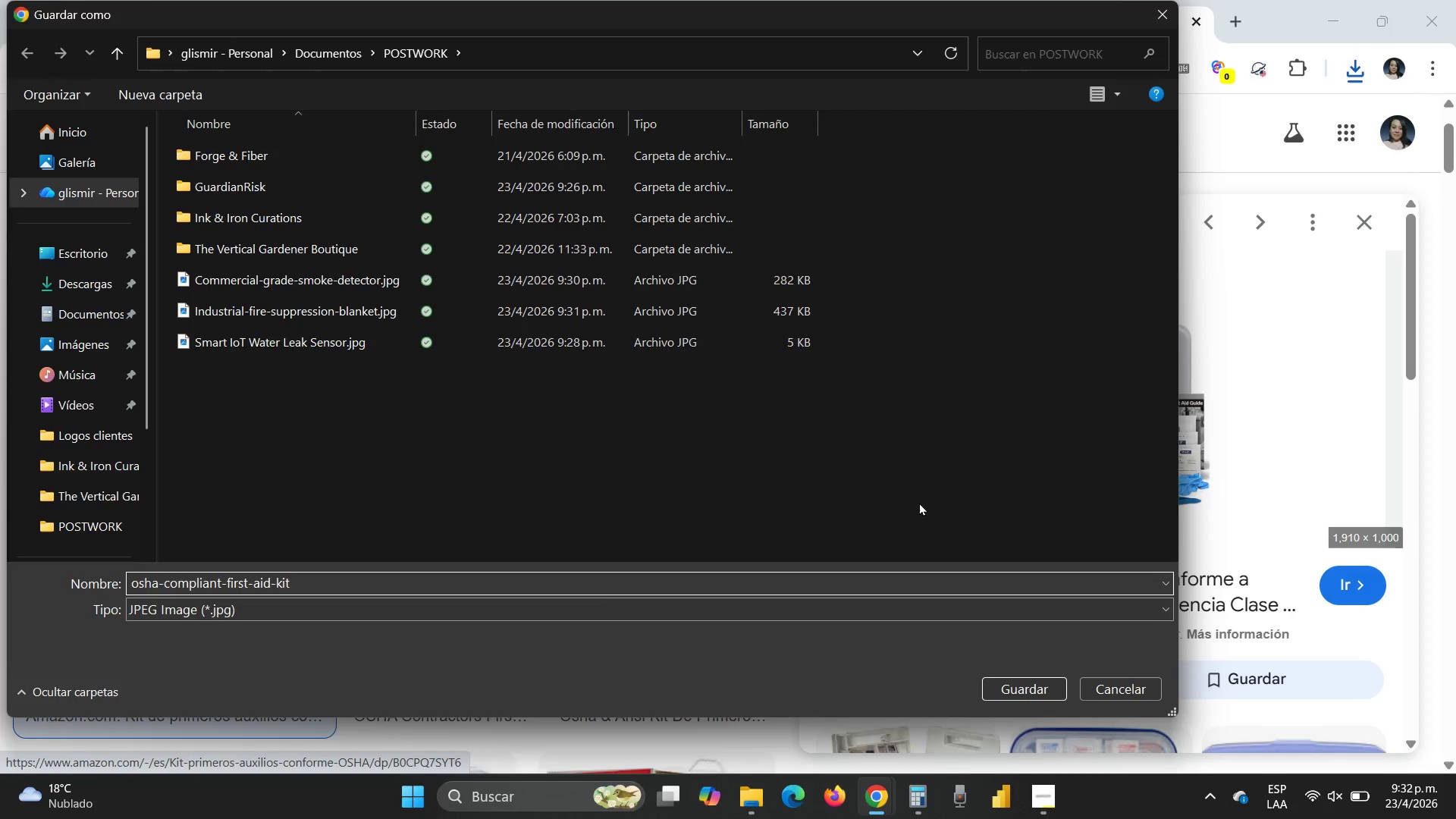 
key(Enter)
 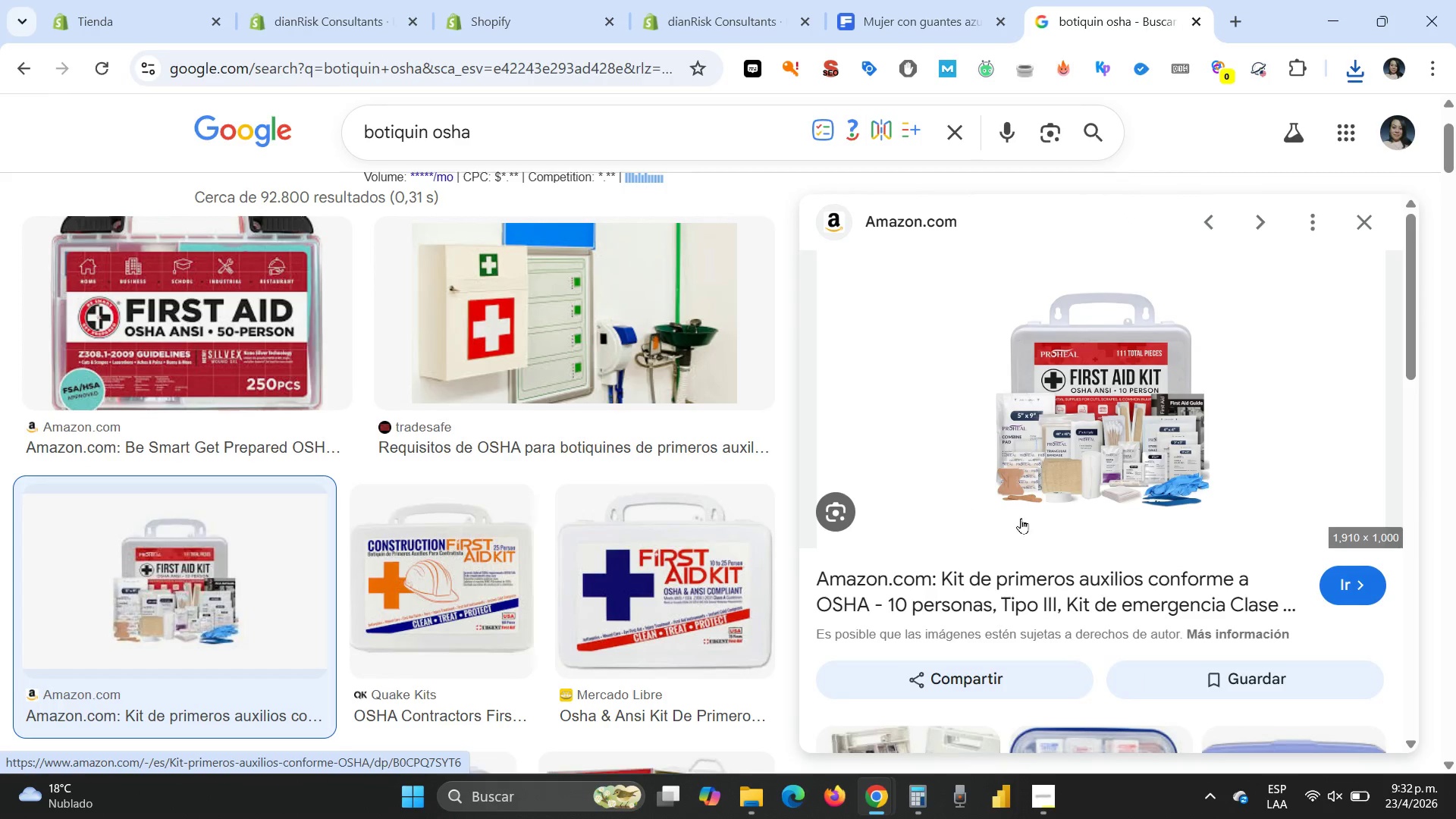 
mouse_move([1028, 498])
 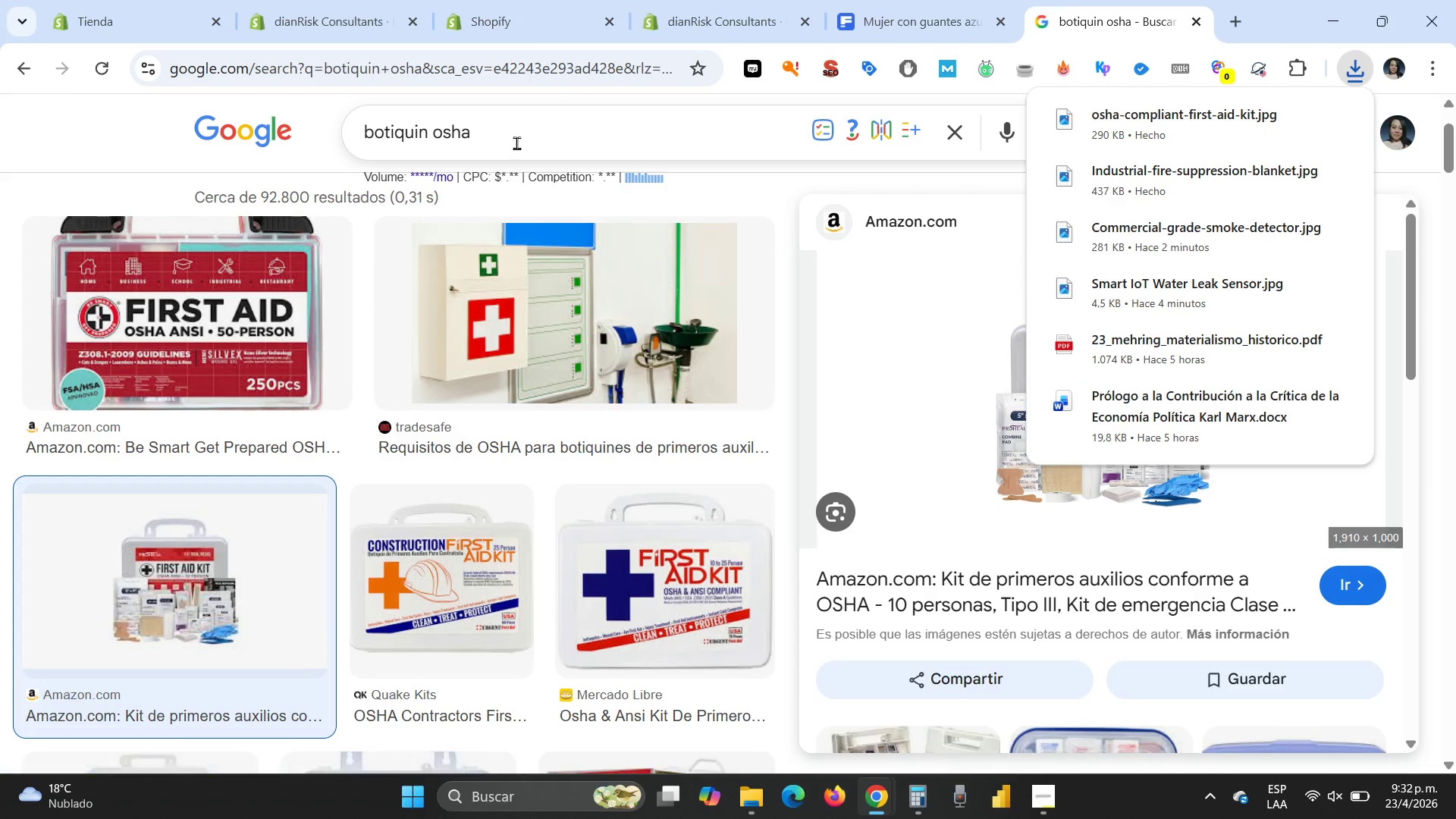 
left_click_drag(start_coordinate=[506, 135], to_coordinate=[325, 133])
 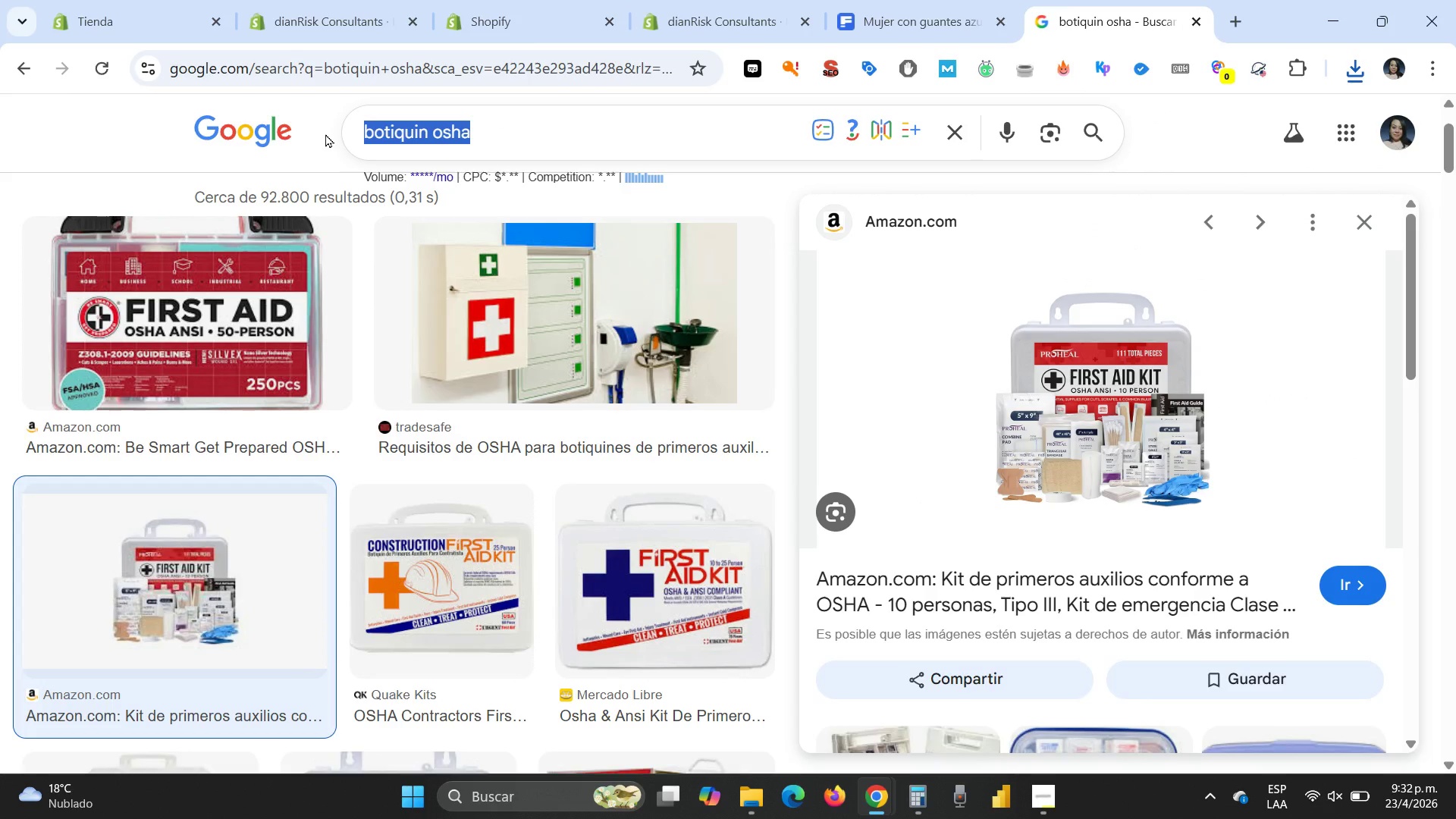 
type(se`alizacion ansi)
 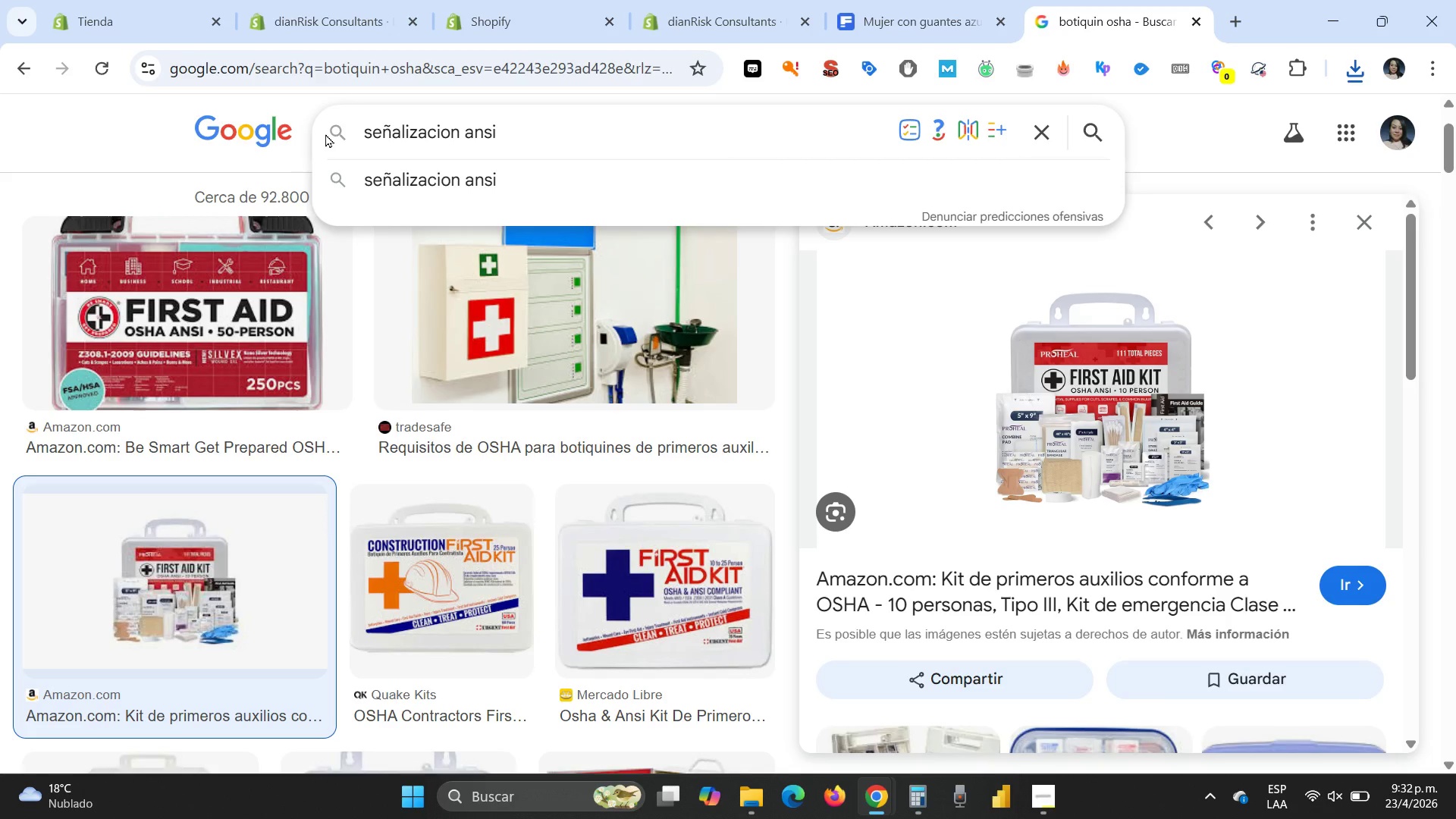 
key(Enter)
 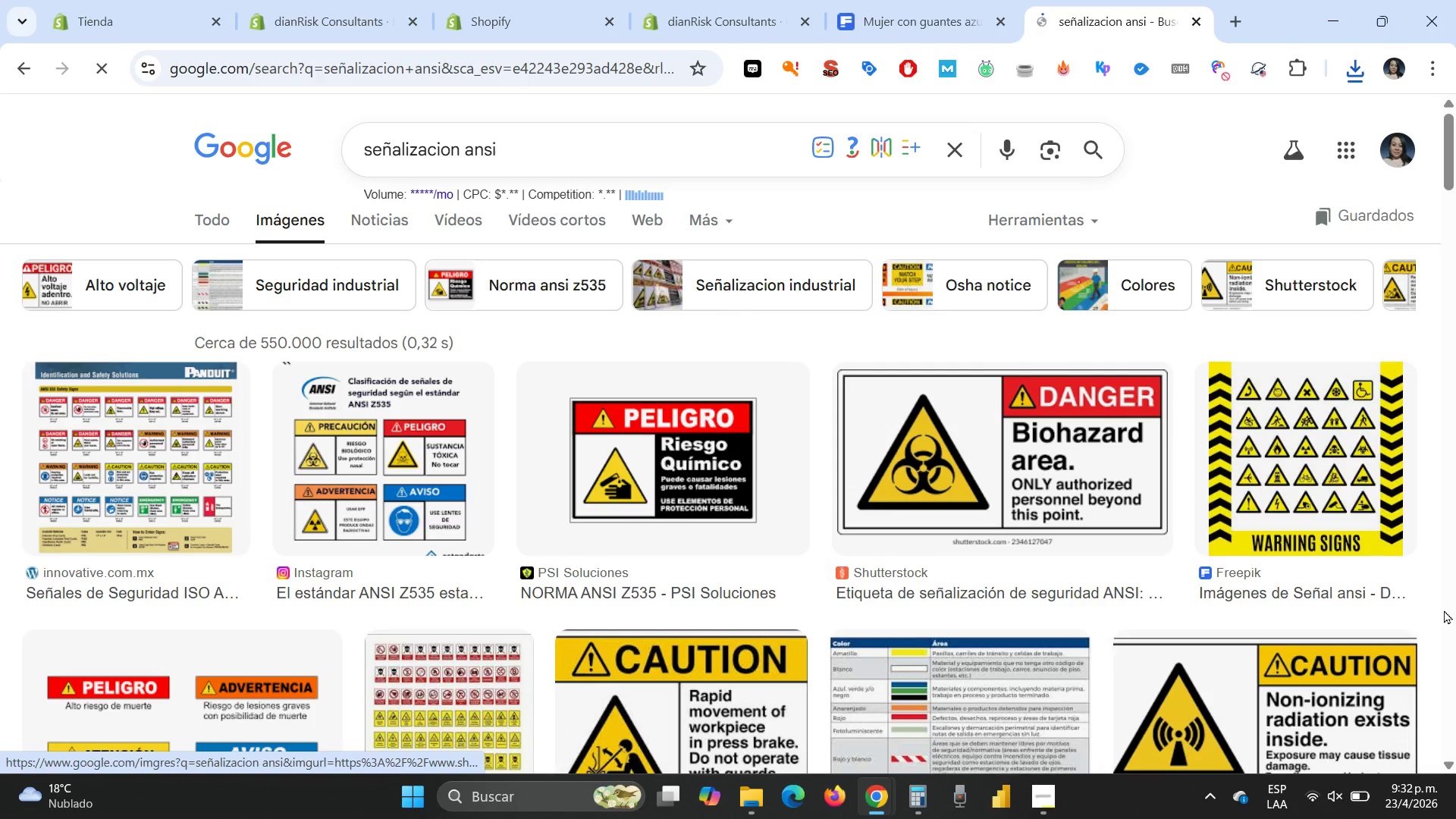 
wait(11.88)
 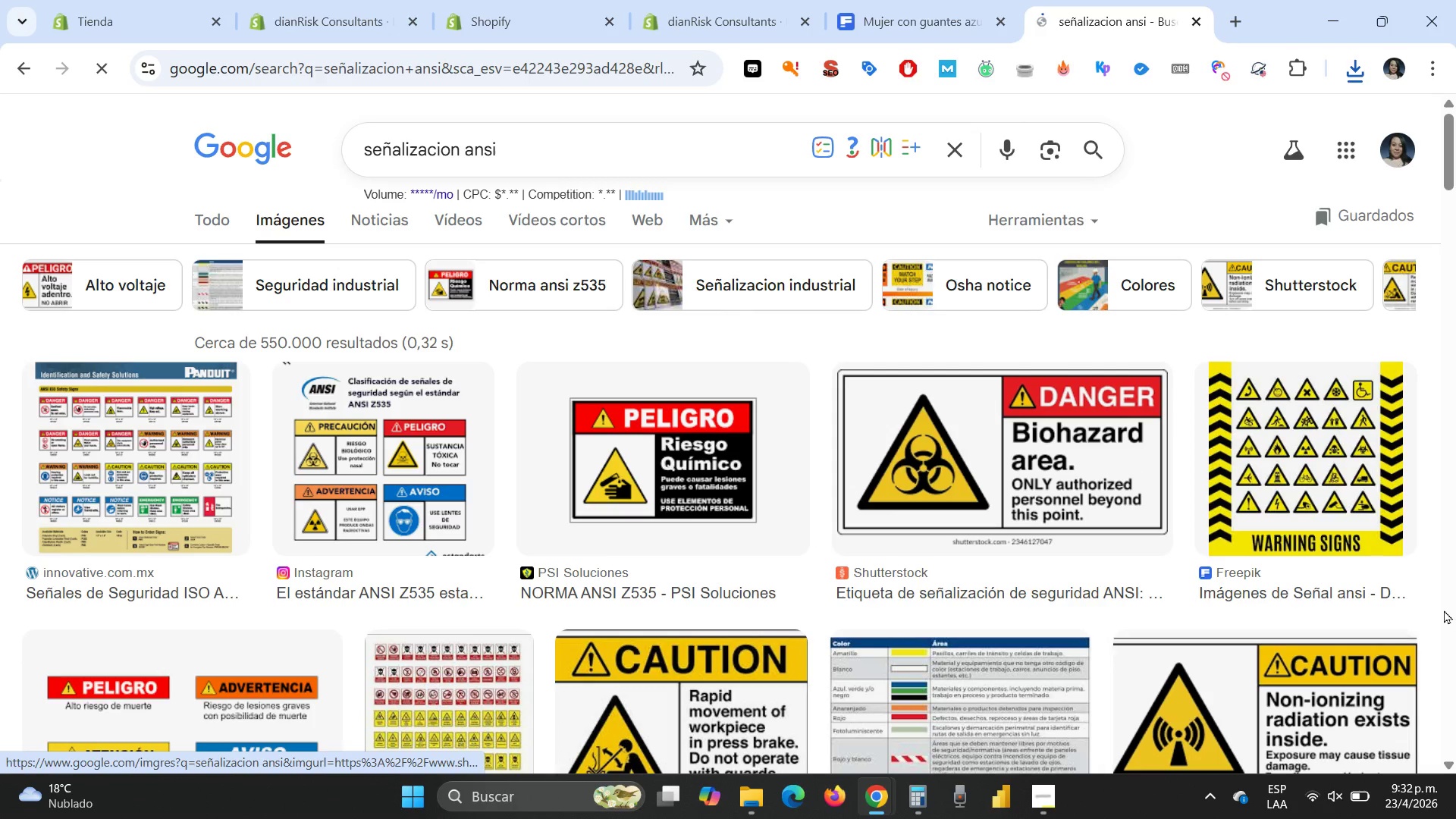 
left_click([987, 473])
 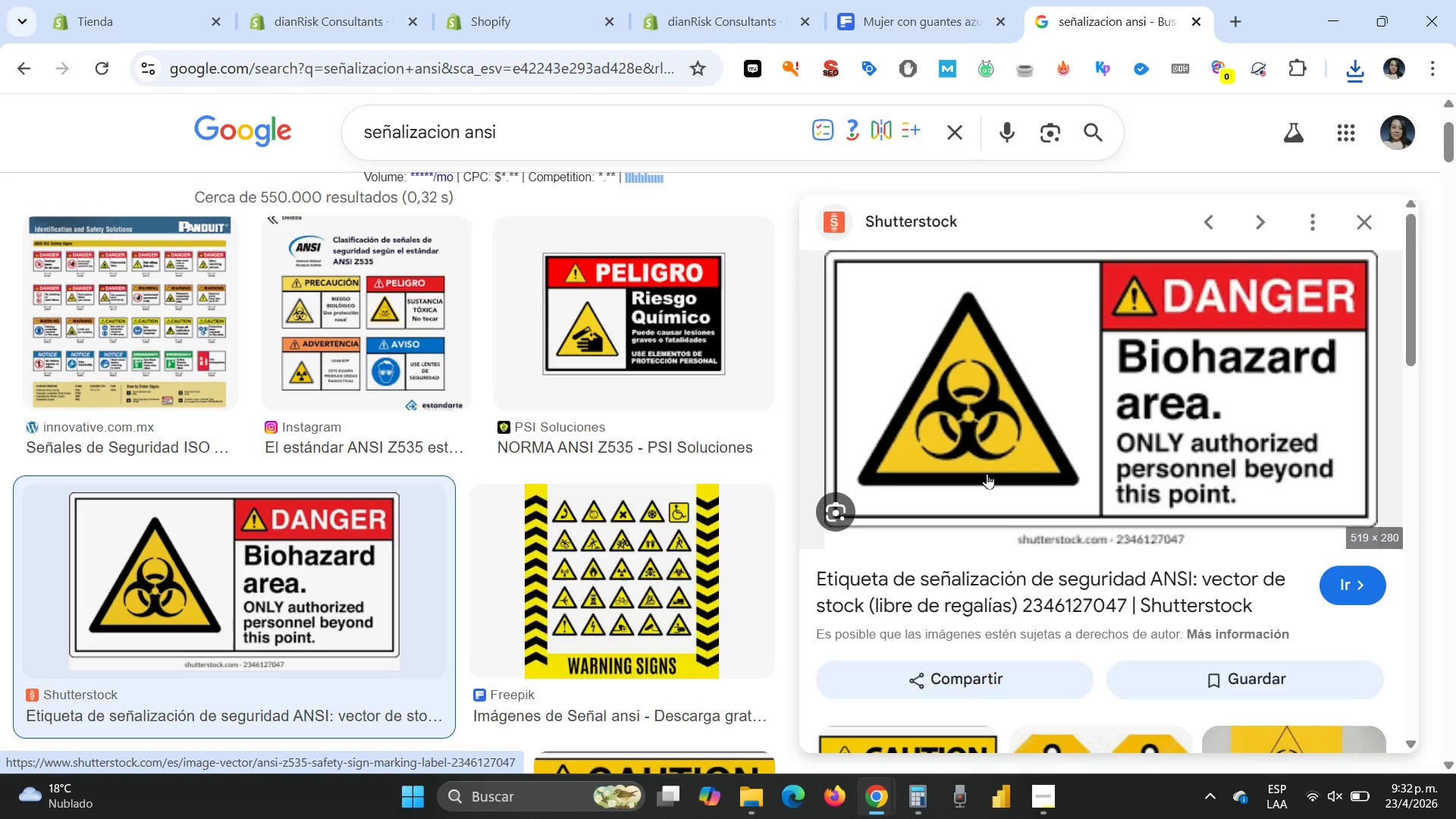 
right_click([1009, 384])
 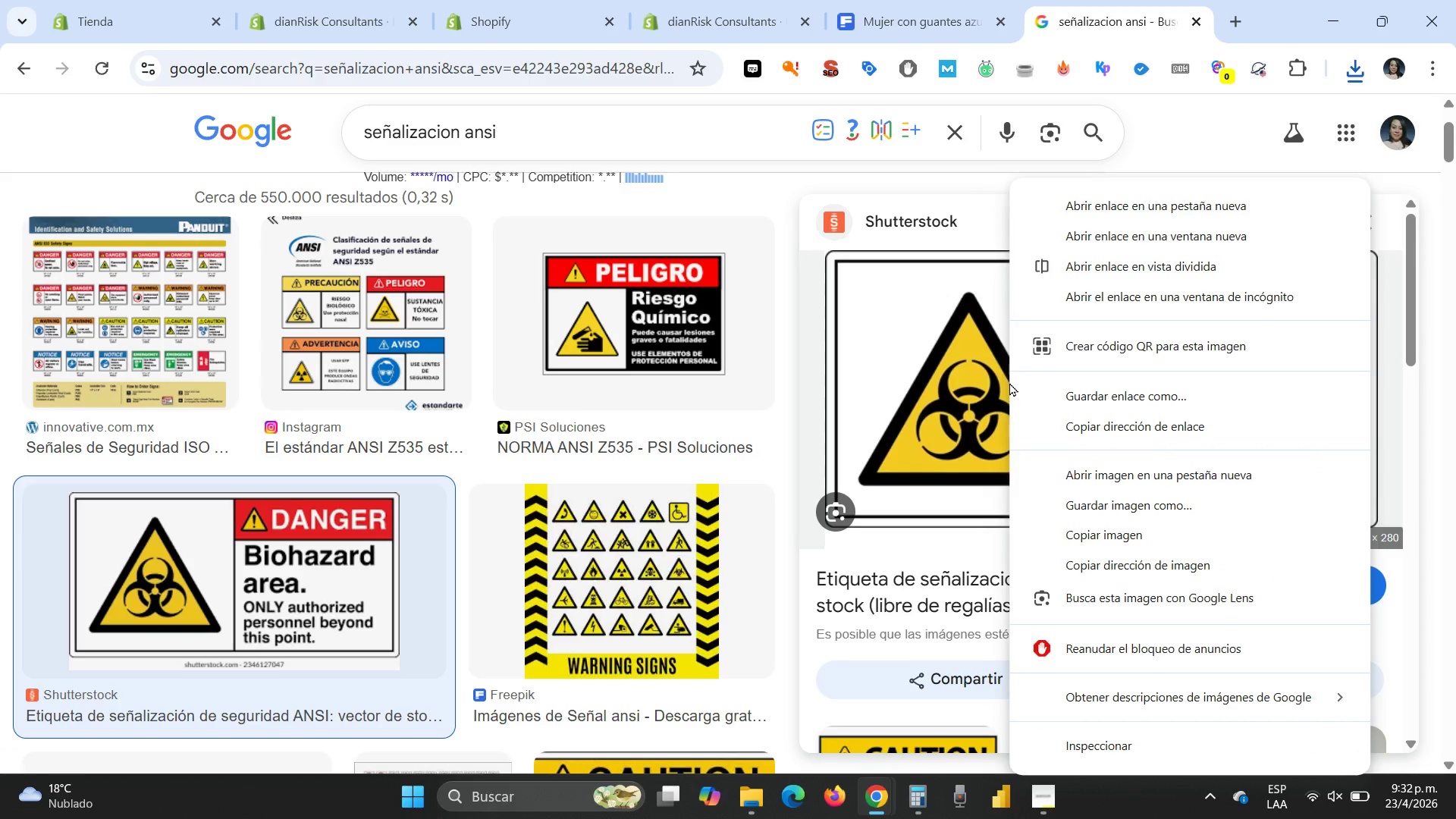 
wait(5.2)
 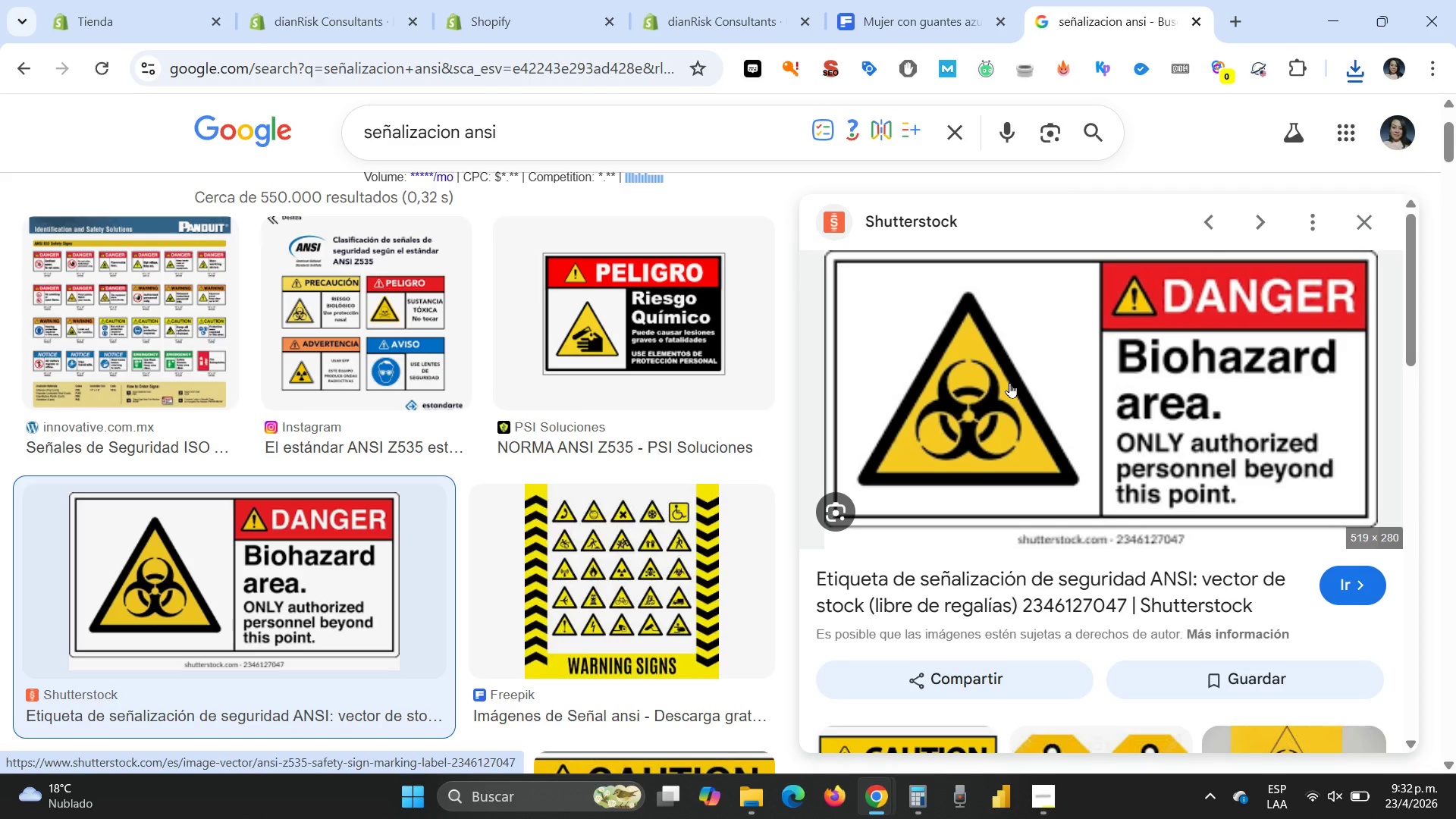 
left_click([1091, 504])
 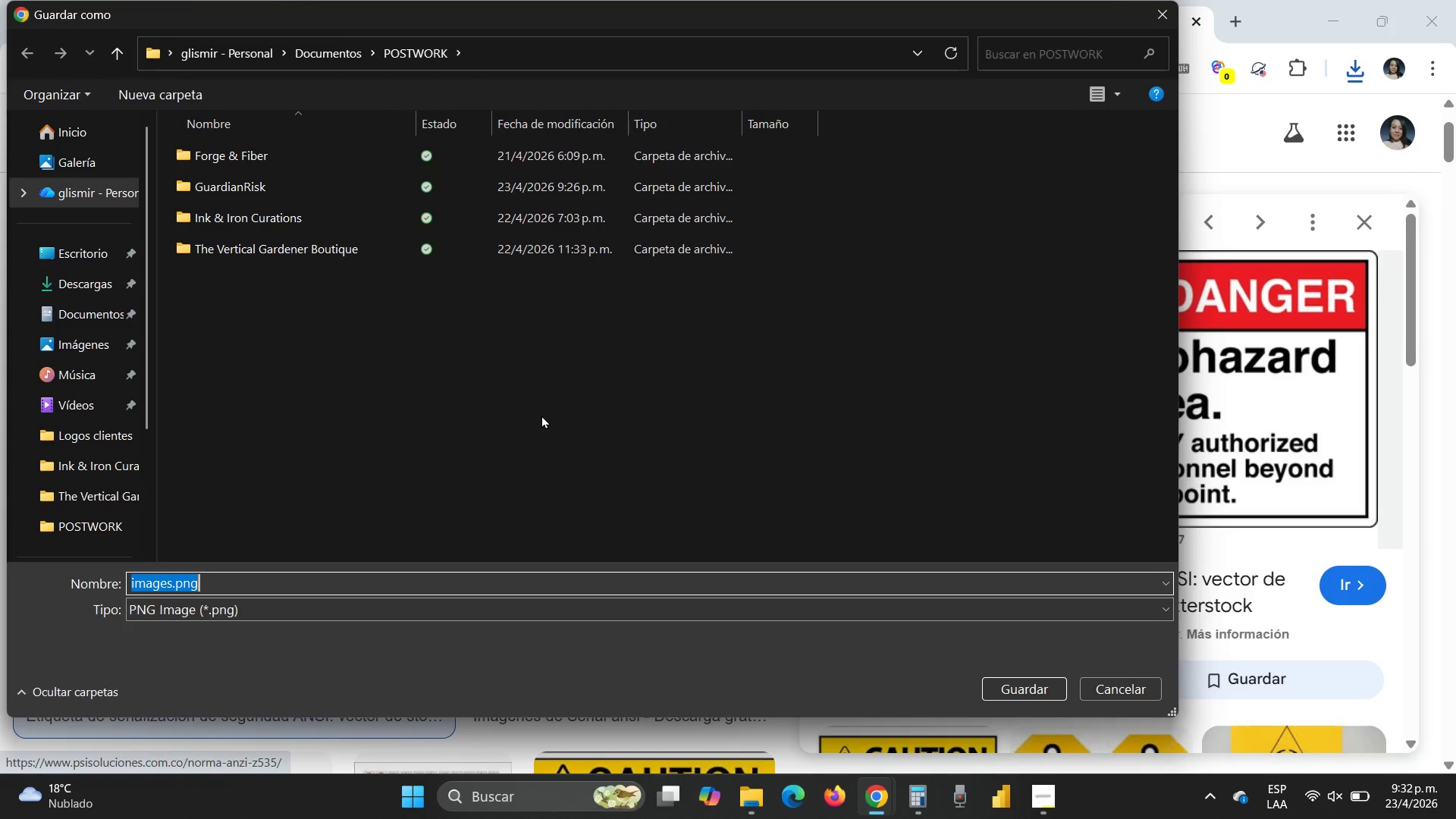 
wait(6.33)
 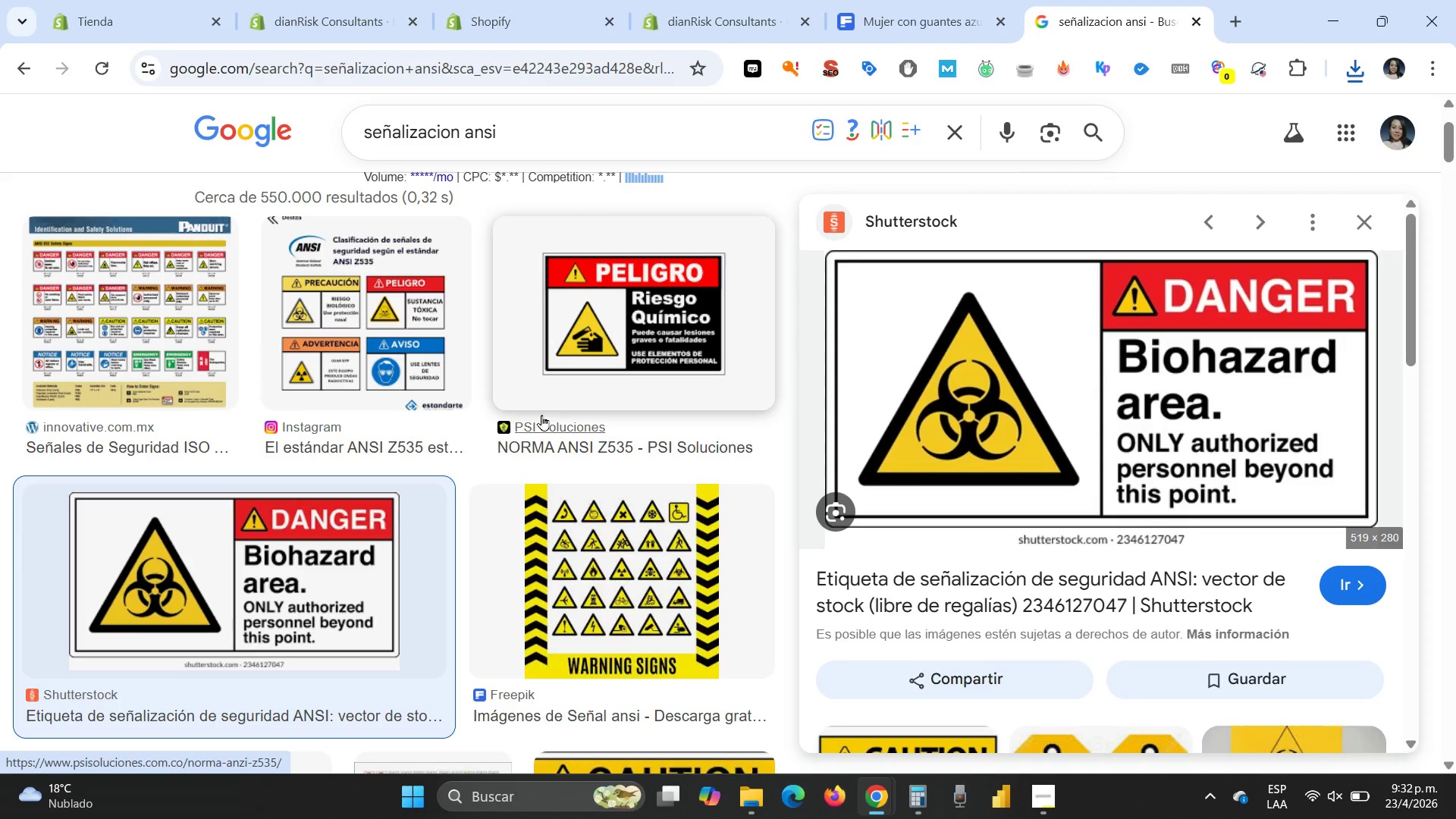 
type(industrial-safety-signage-pack)
 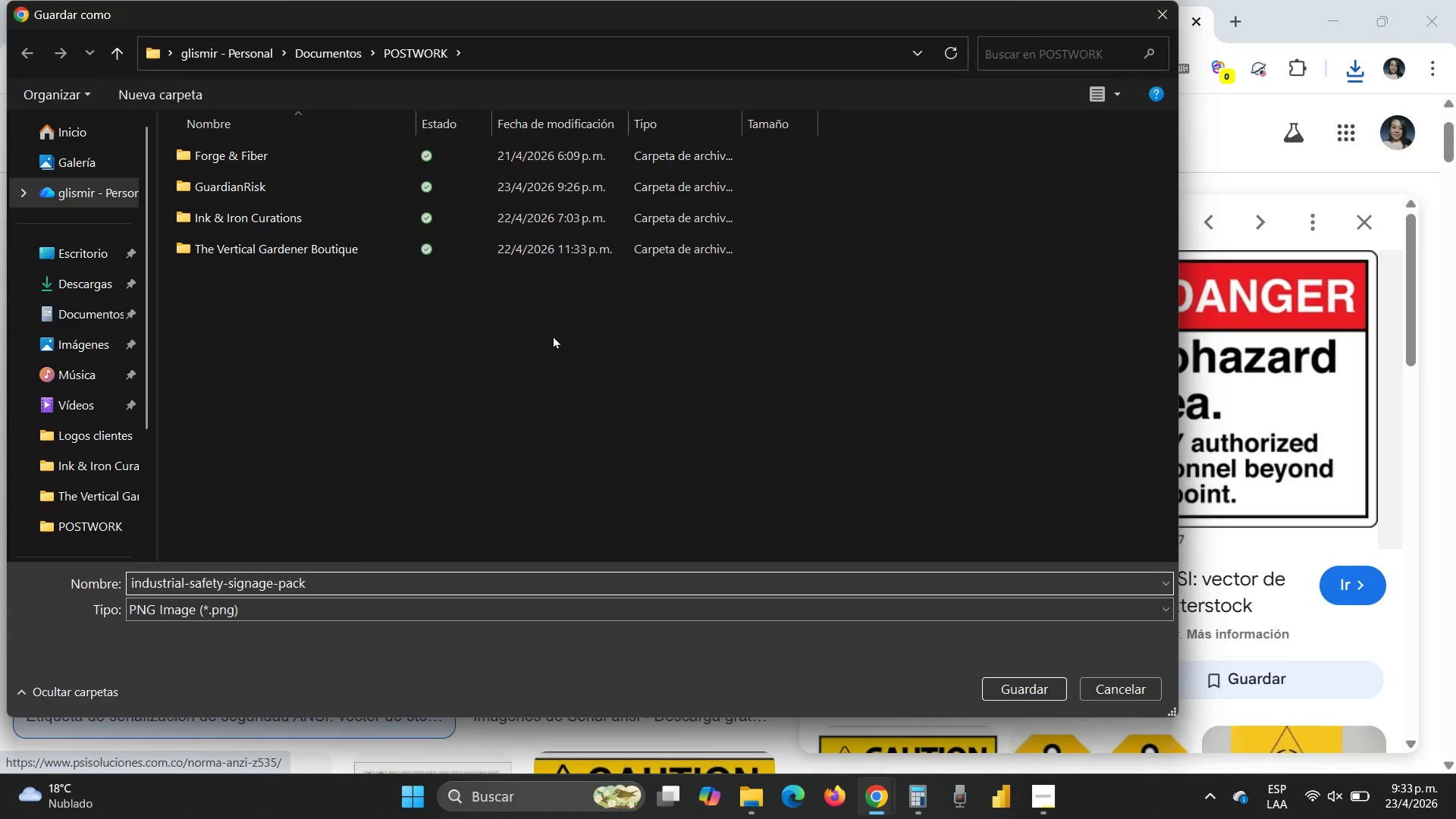 
wait(5.19)
 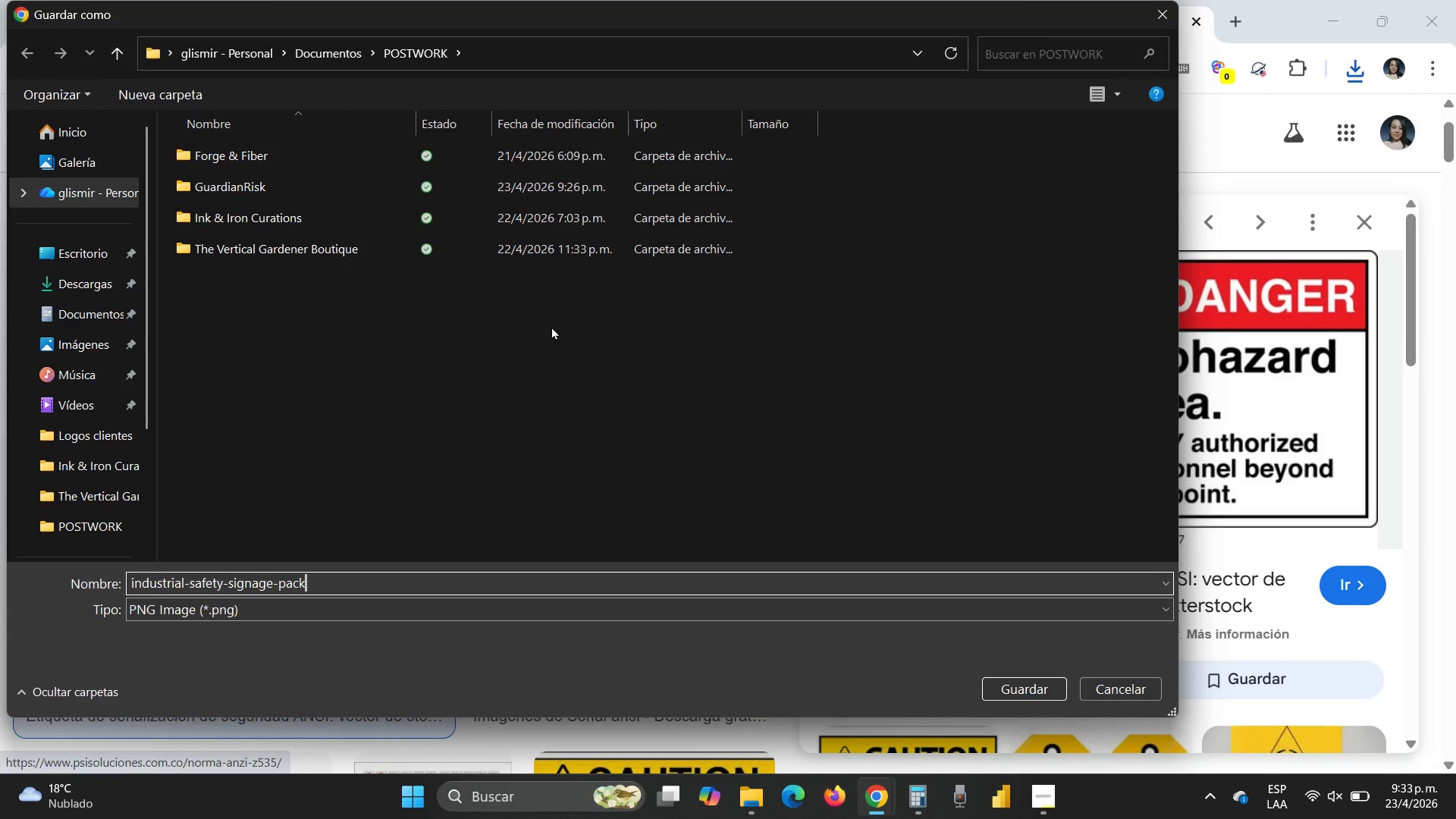 
left_click_drag(start_coordinate=[321, 586], to_coordinate=[0, 617])
 